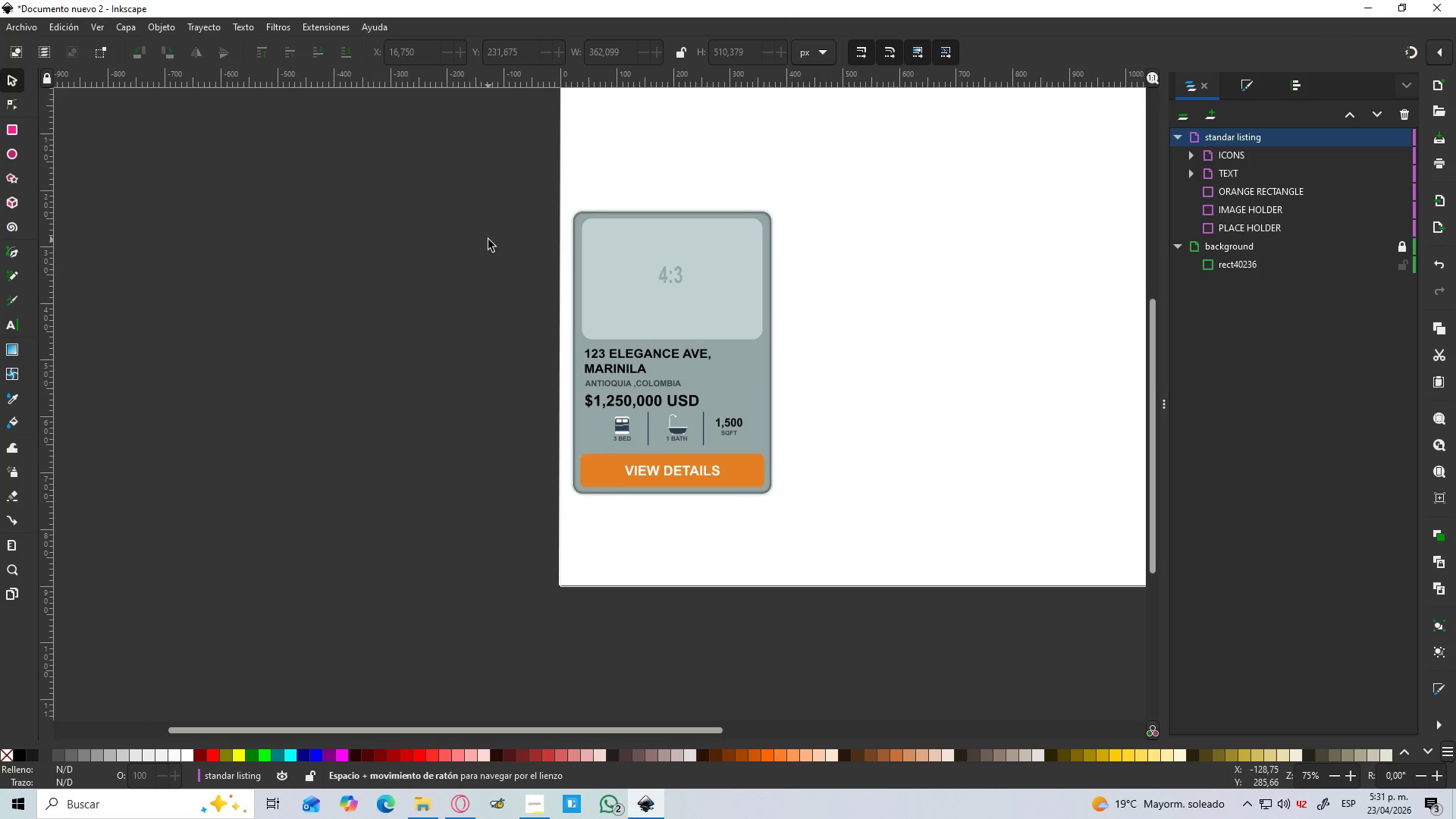 
left_click([488, 240])
 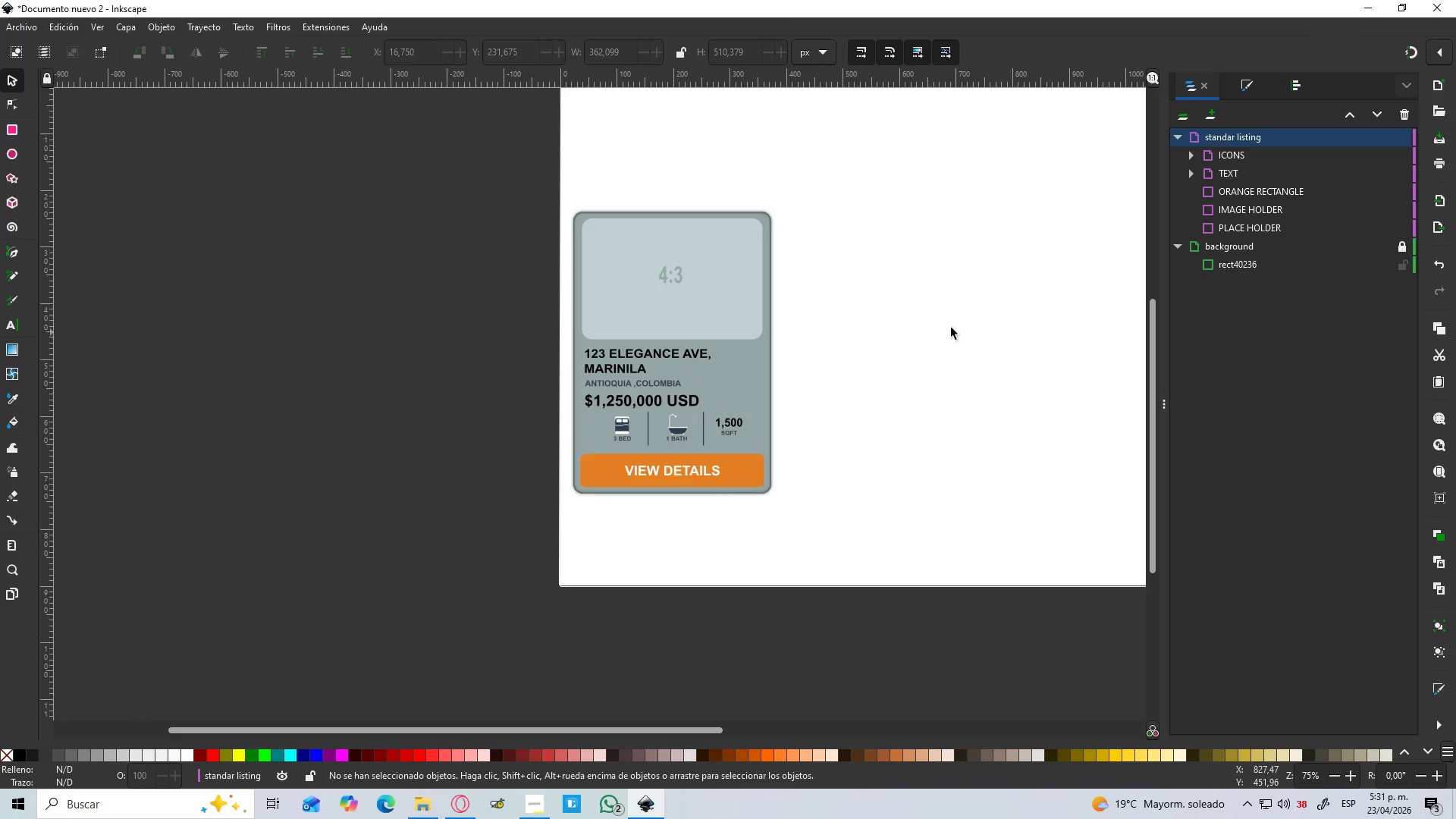 
hold_key(key=ControlLeft, duration=0.59)
scroll: coordinate [810, 354], scroll_direction: up, amount: 1.0
 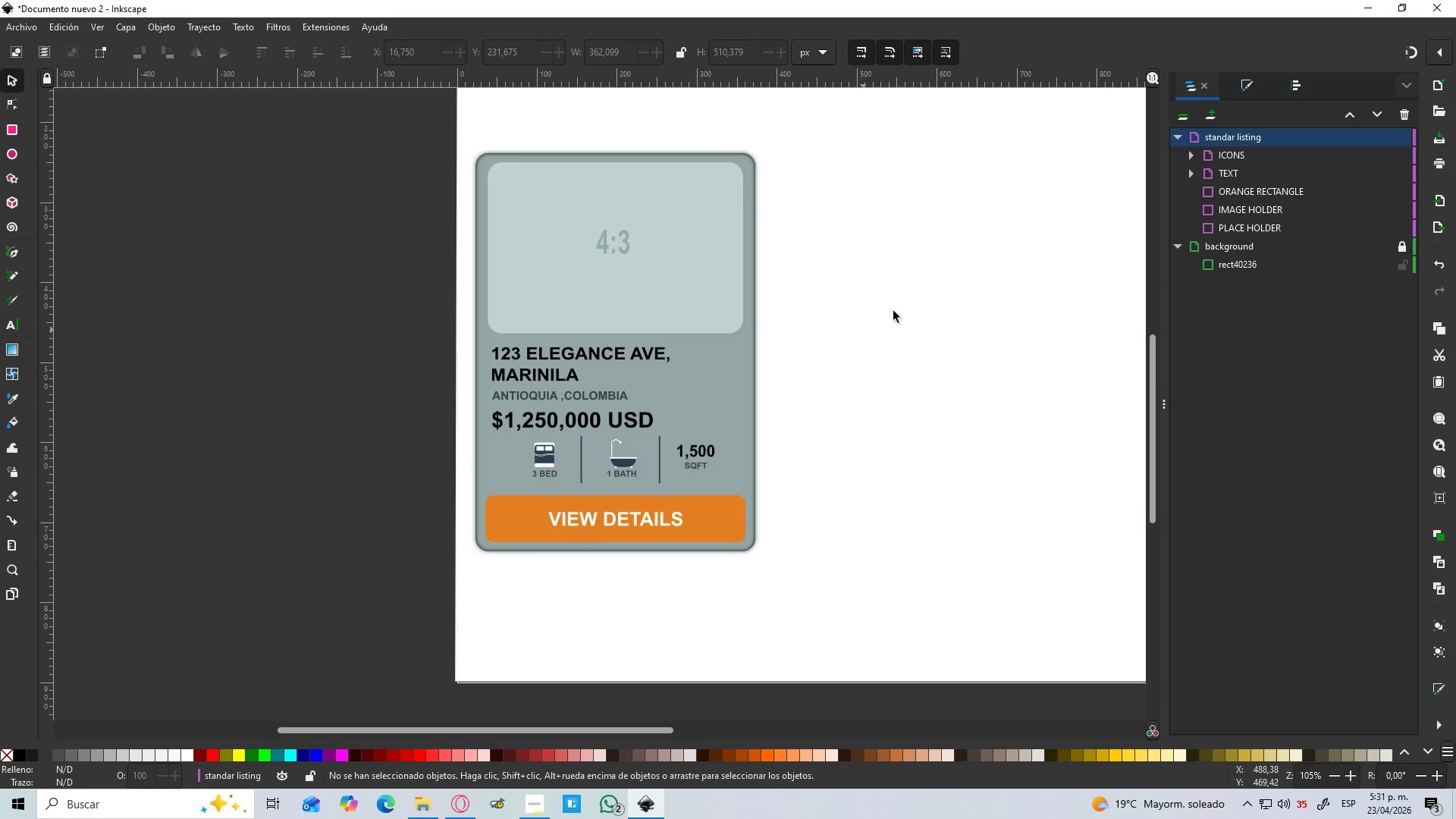 
hold_key(key=Space, duration=0.75)
 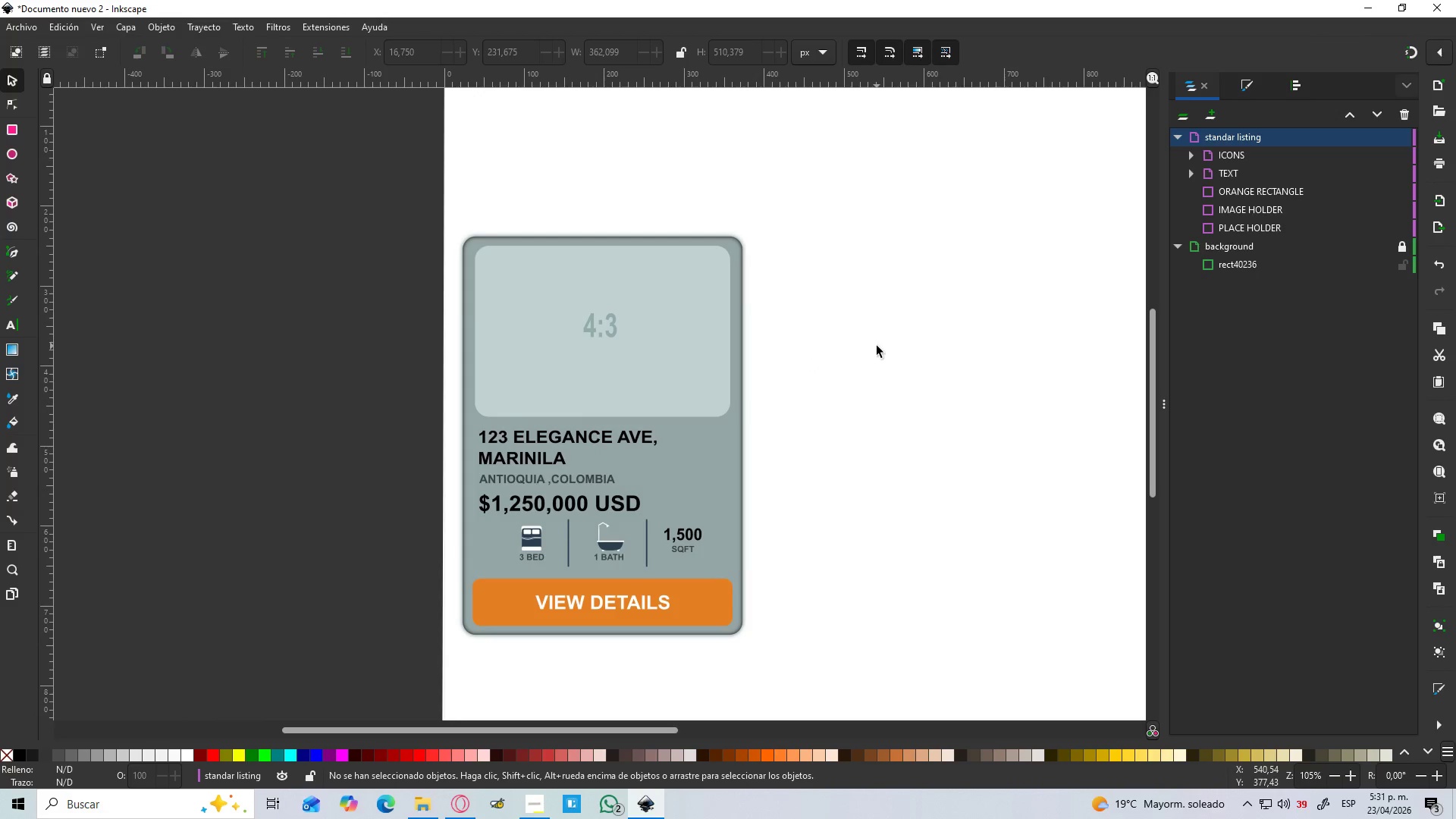 
left_click([877, 346])
 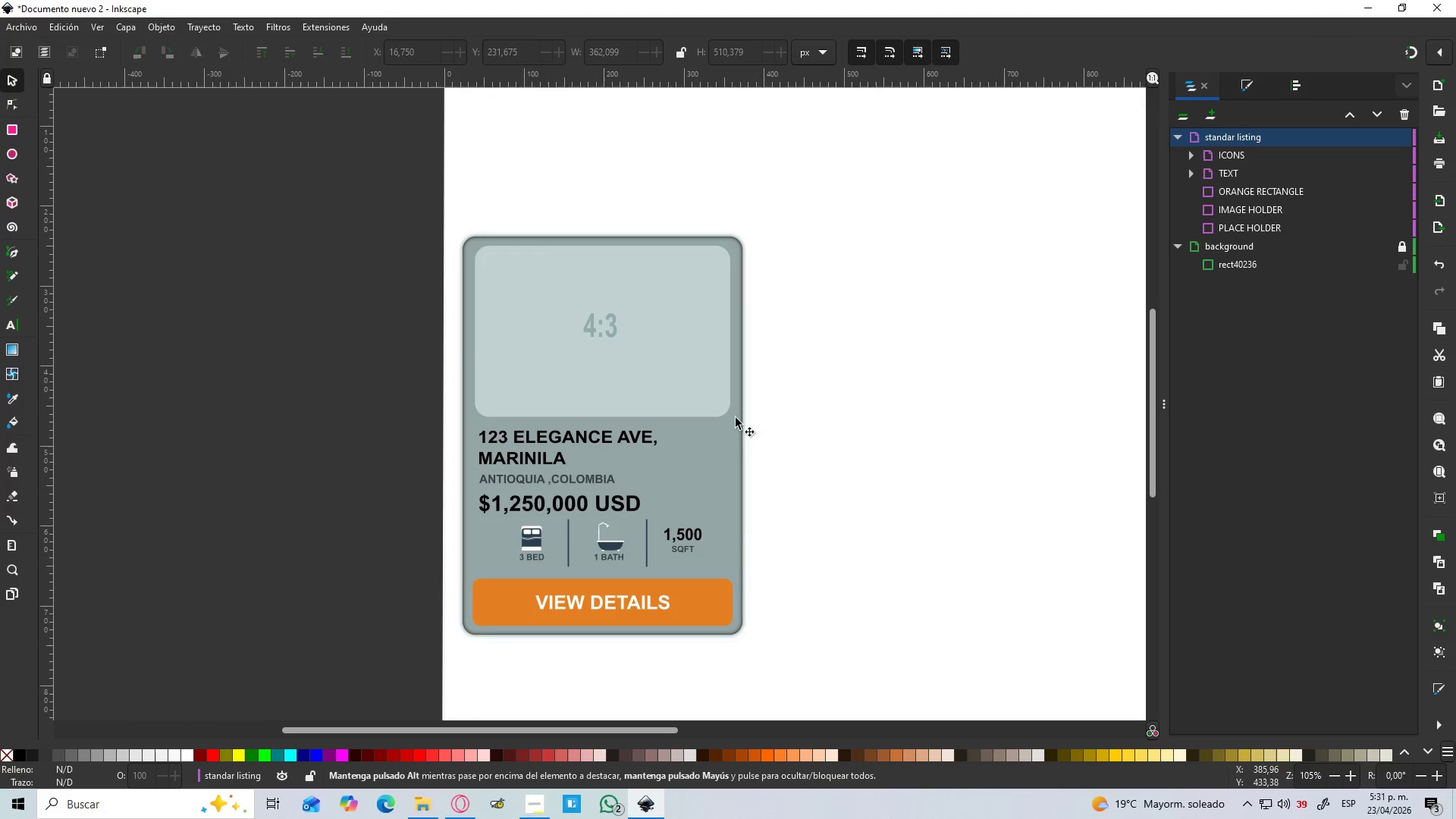 
left_click([699, 468])
 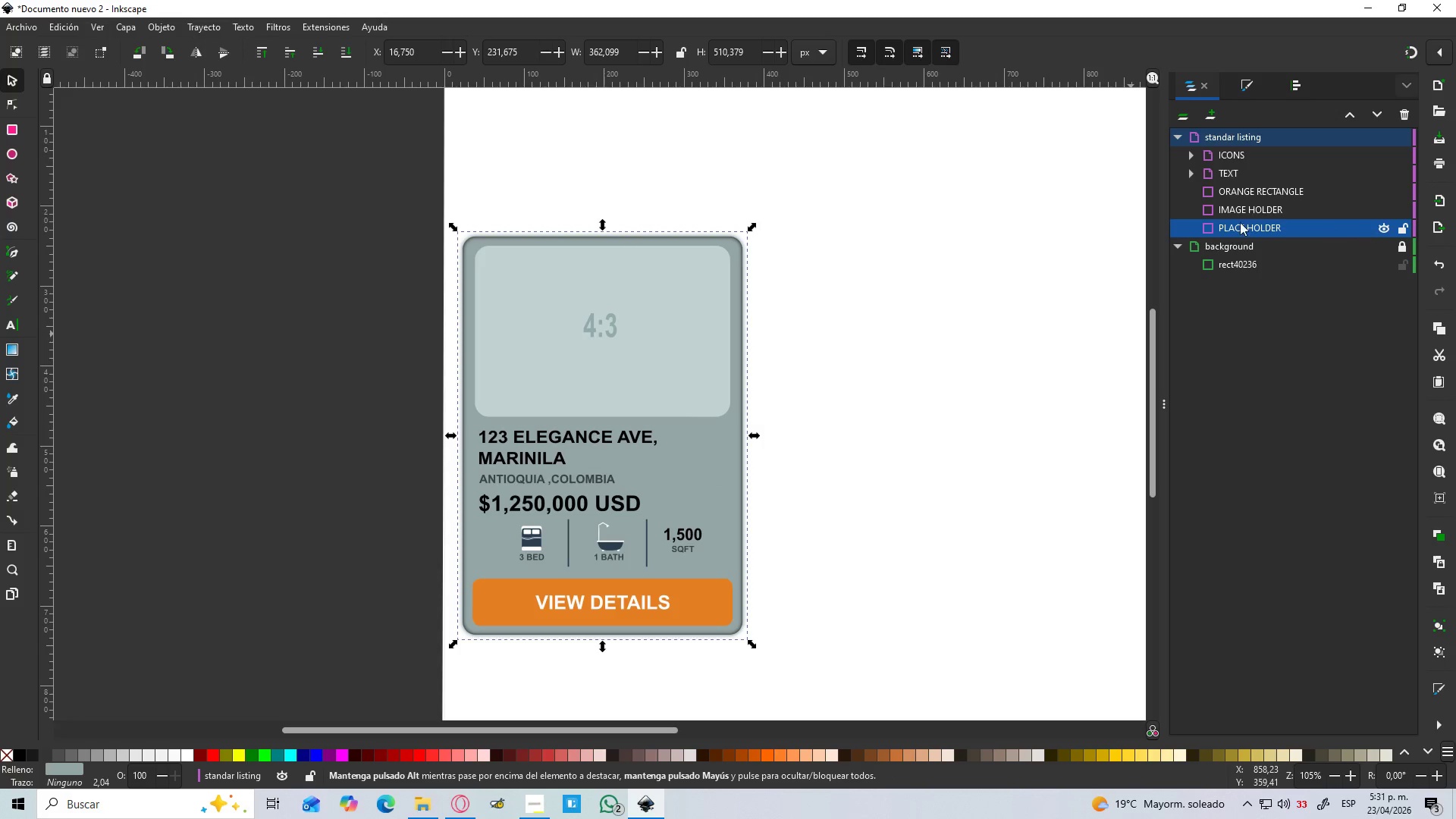 
left_click([654, 391])
 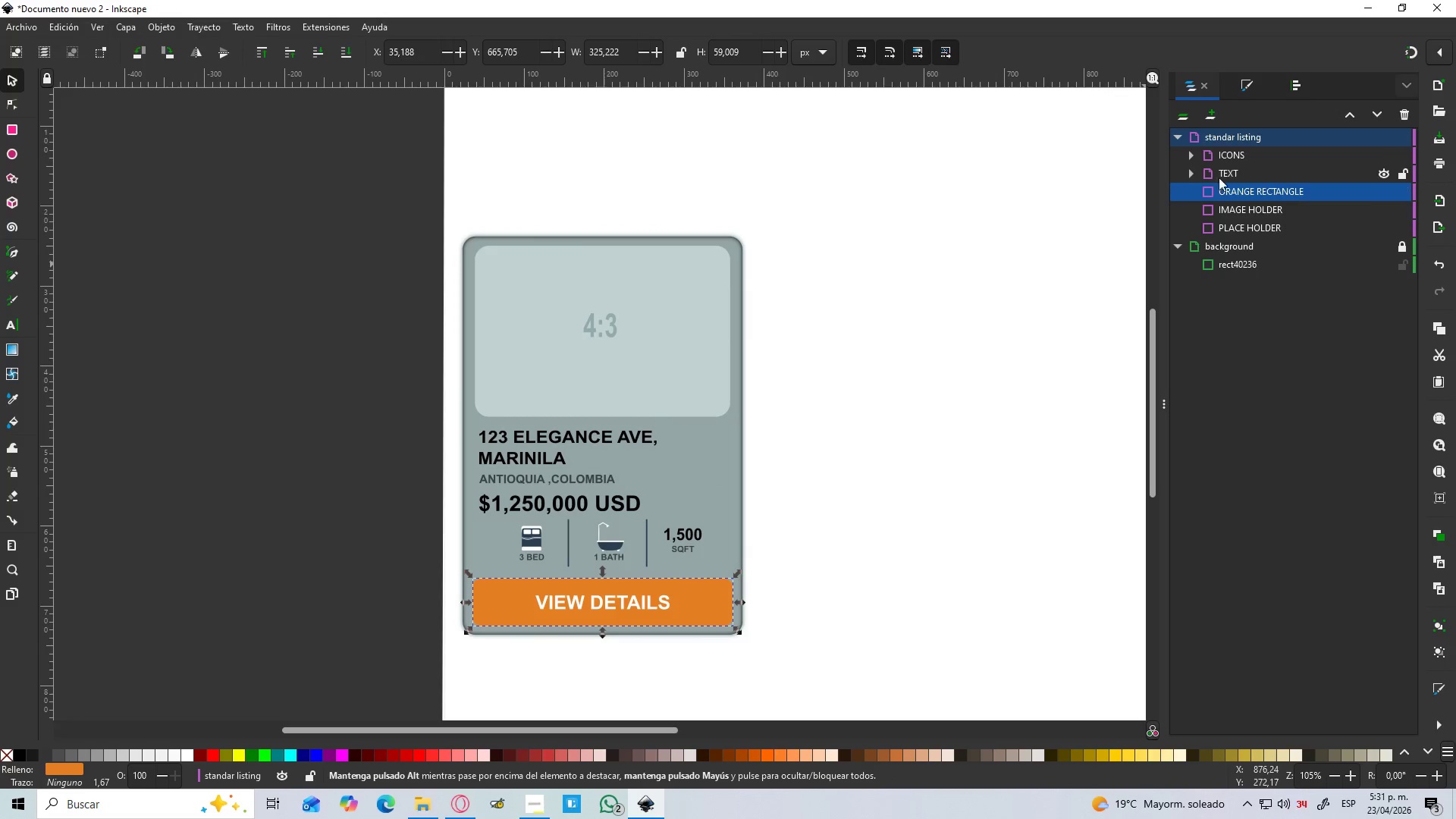 
left_click([1194, 173])
 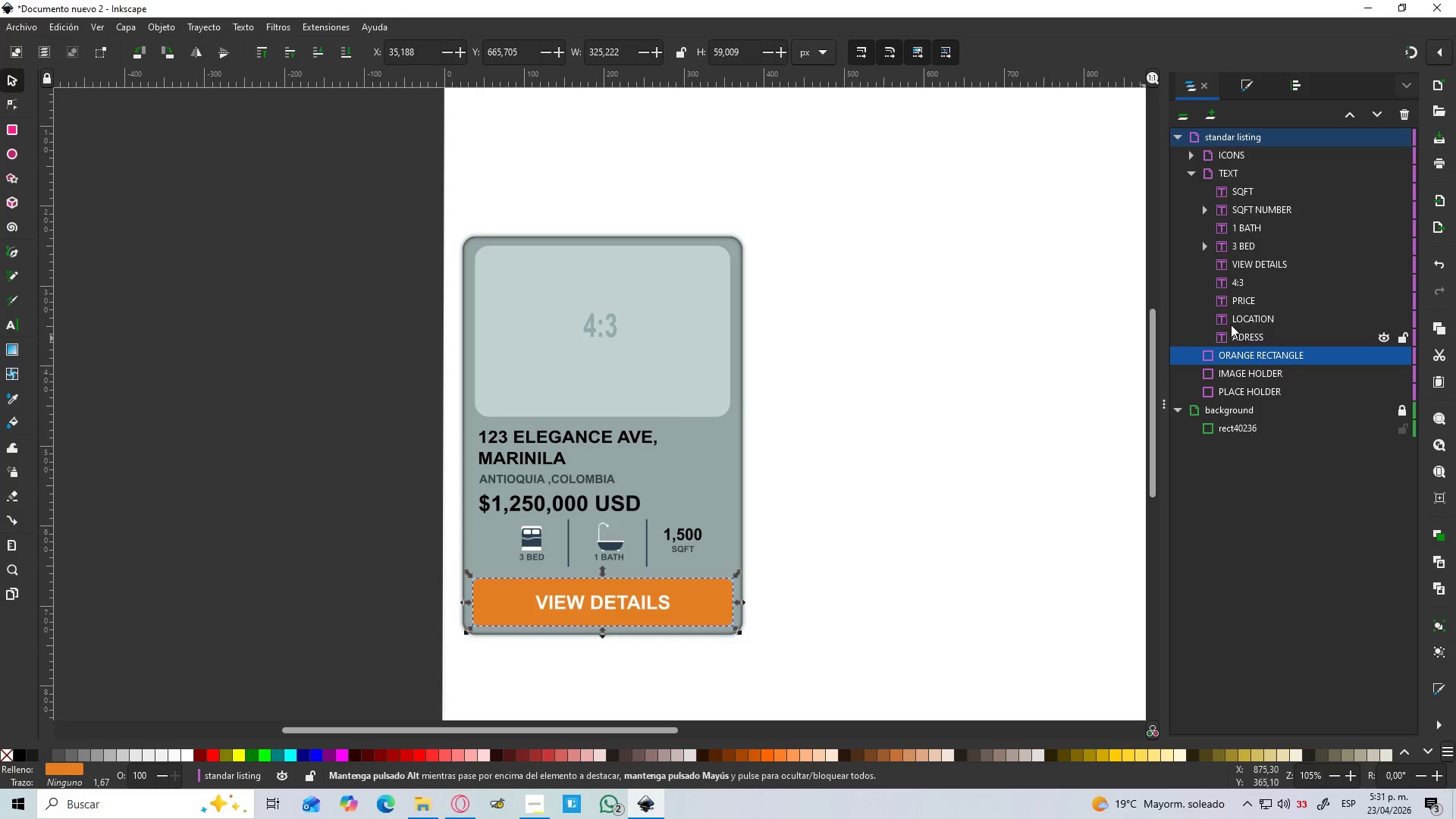 
wait(8.95)
 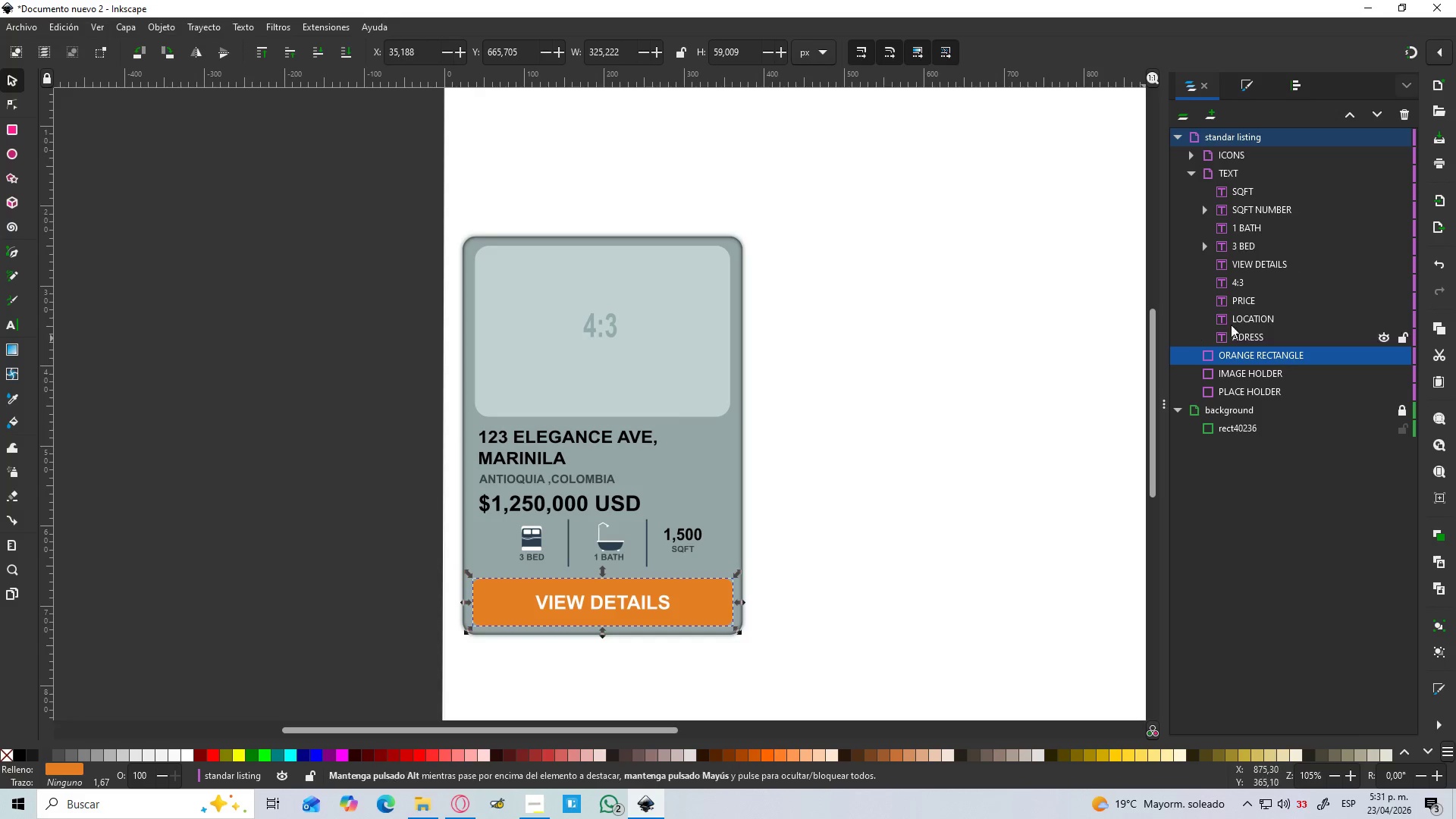 
left_click([1261, 338])
 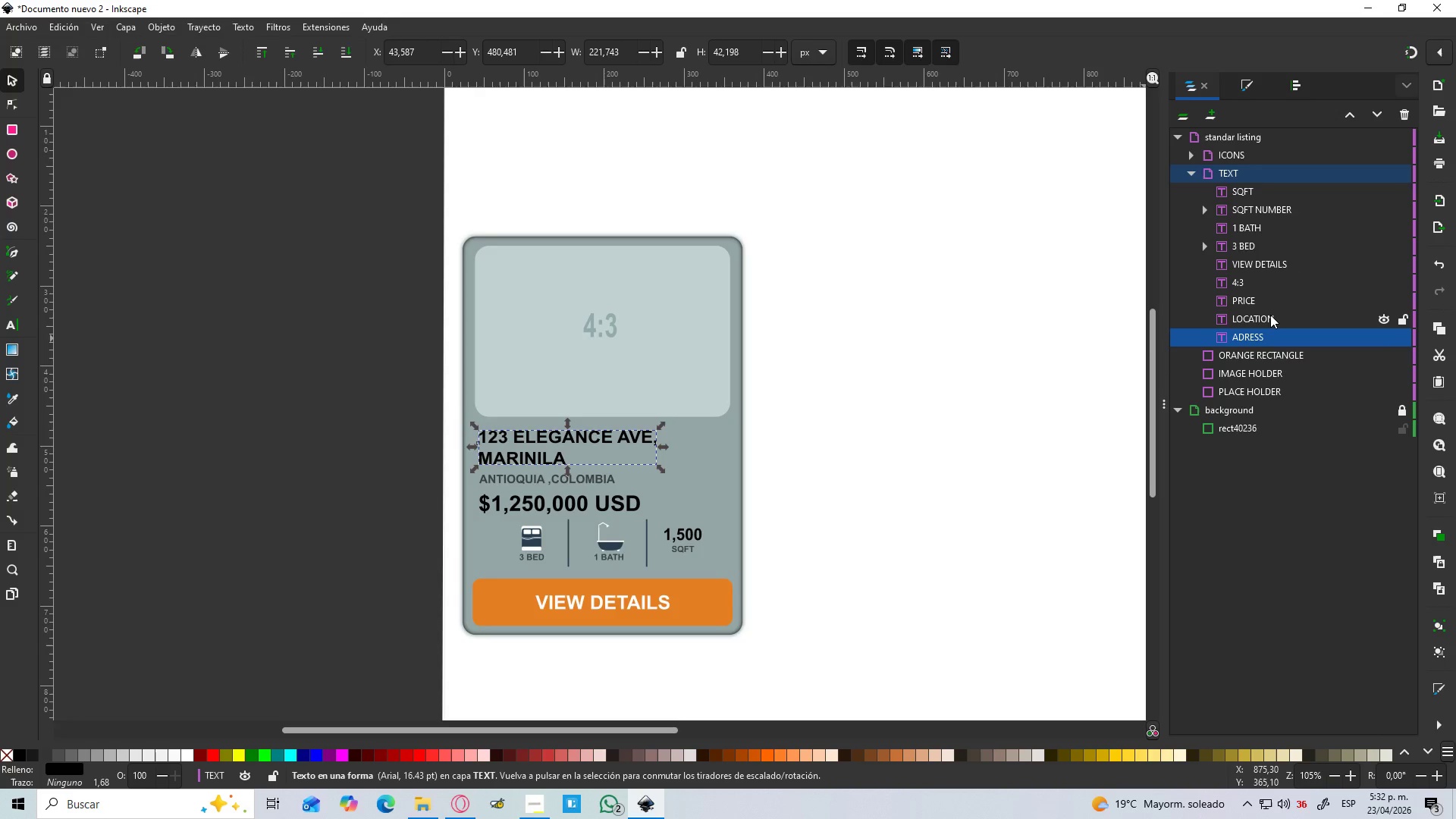 
left_click([1270, 315])
 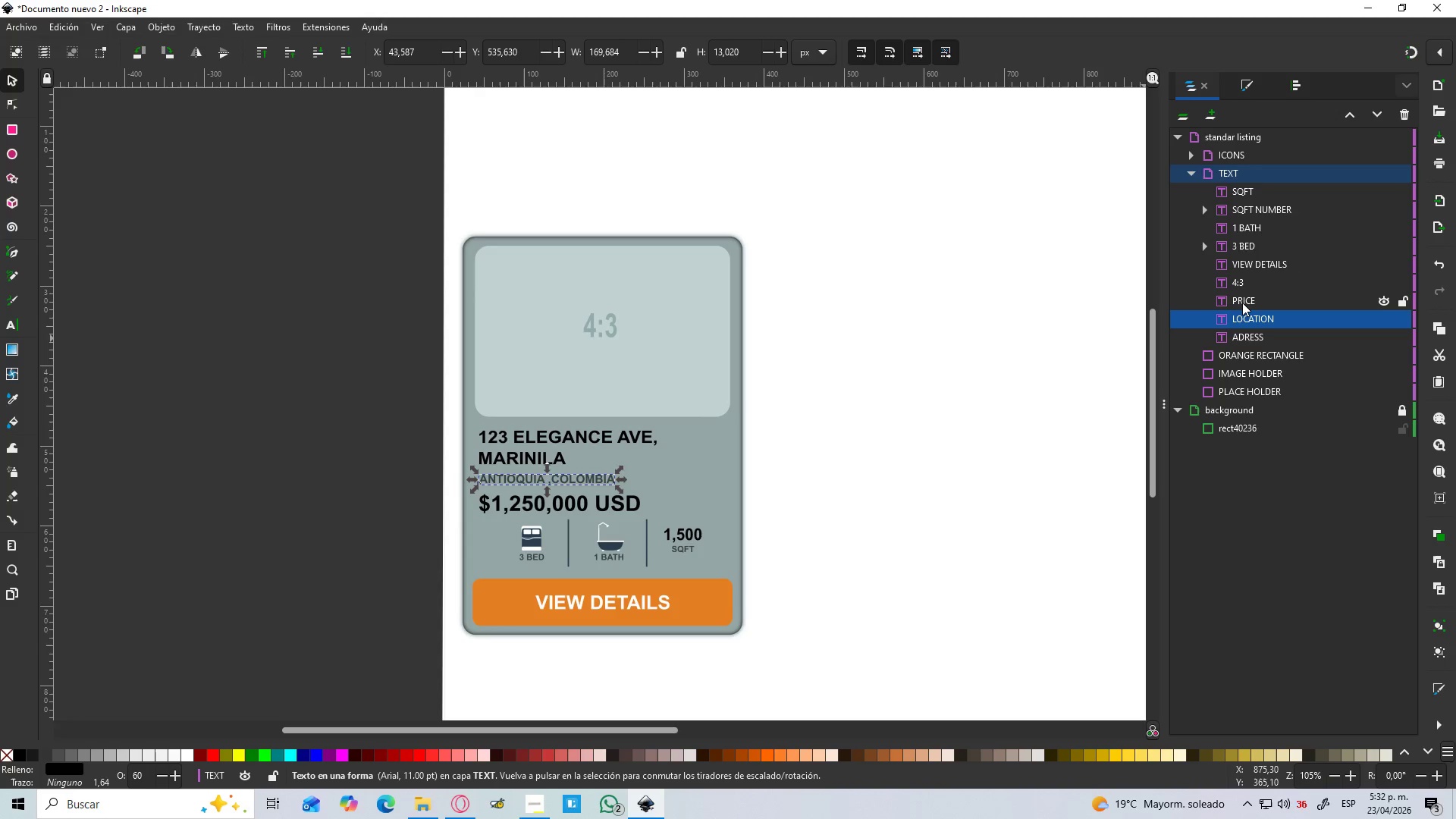 
left_click([1241, 303])
 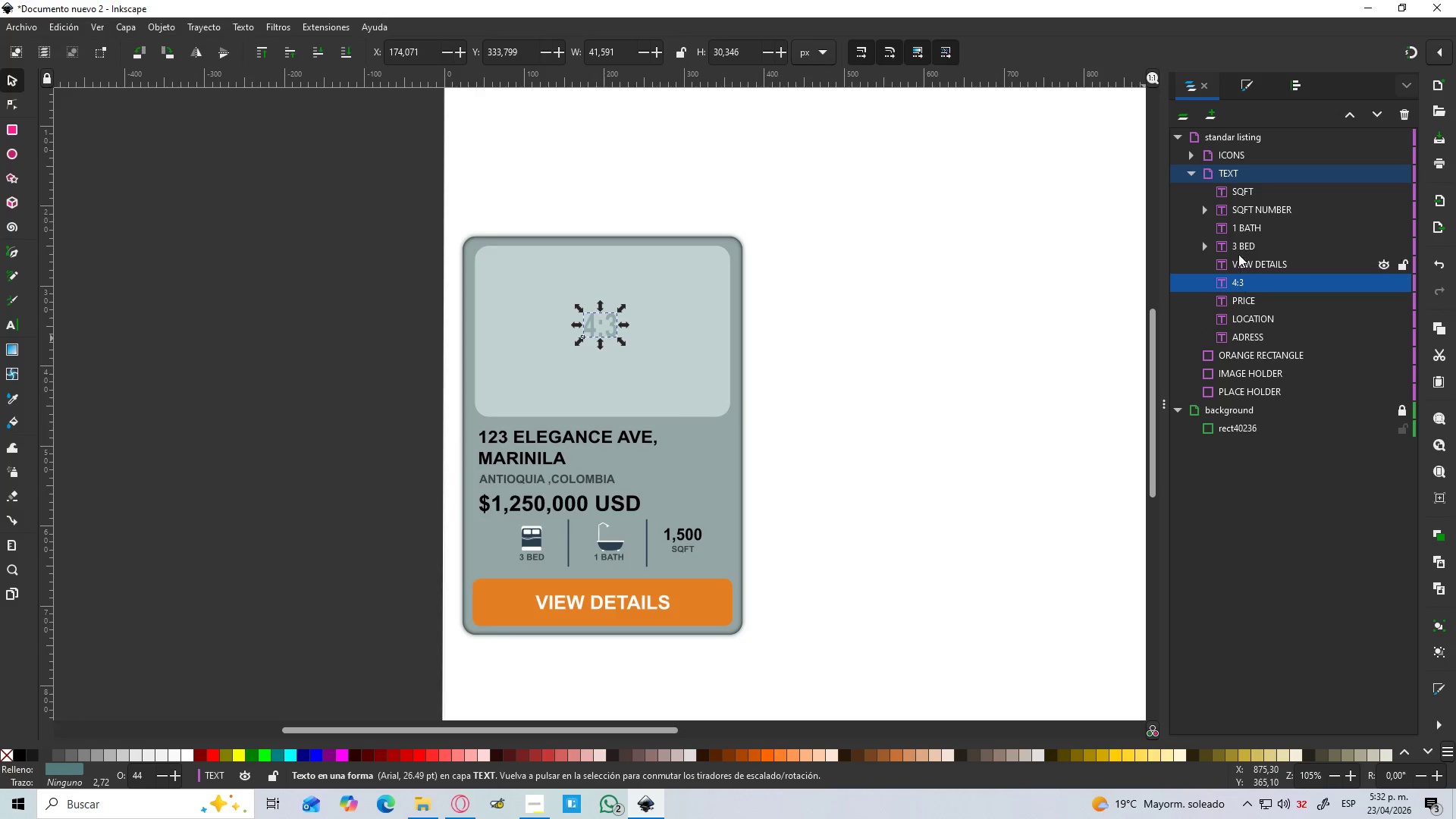 
left_click([1188, 158])
 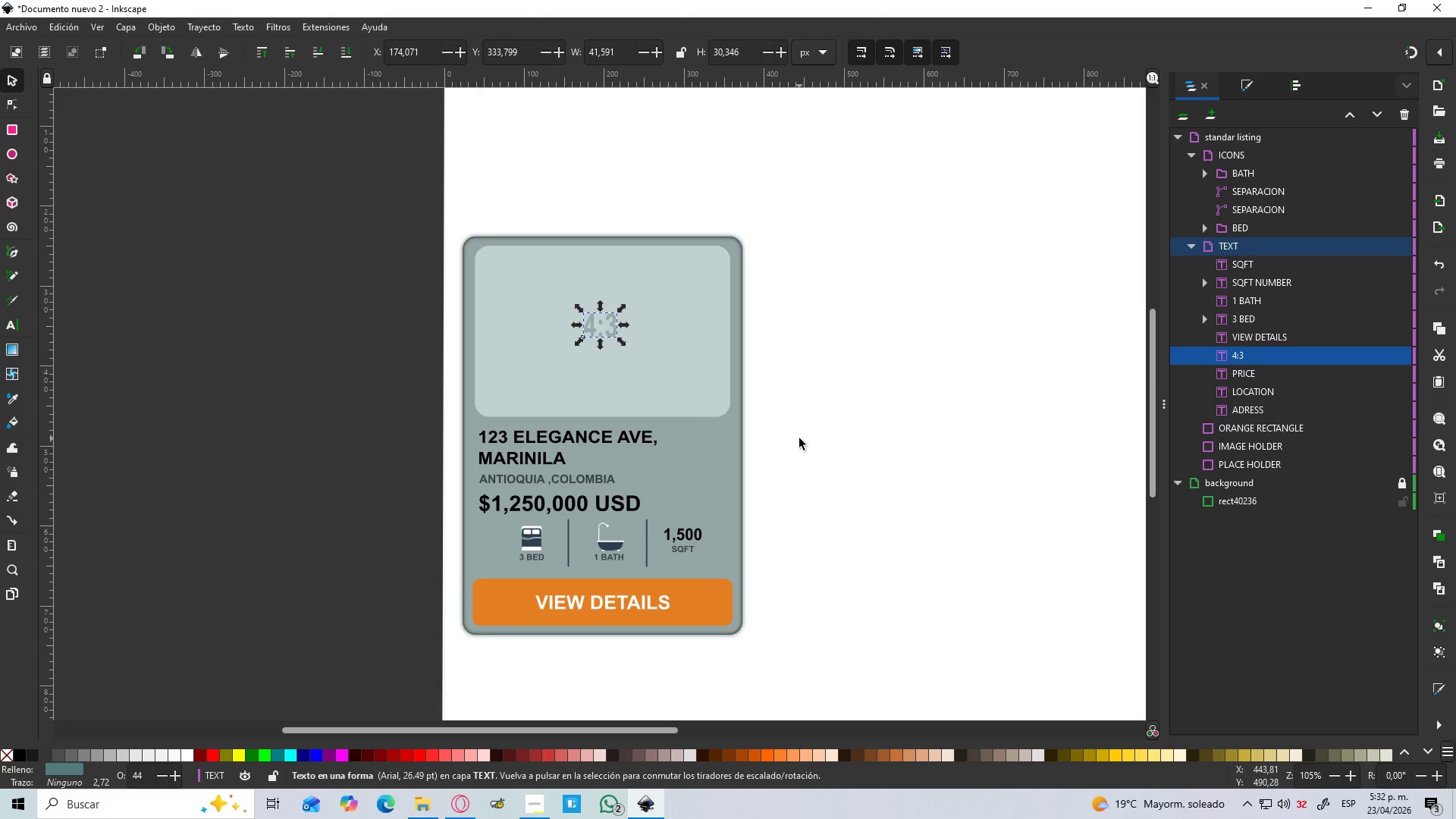 
wait(32.98)
 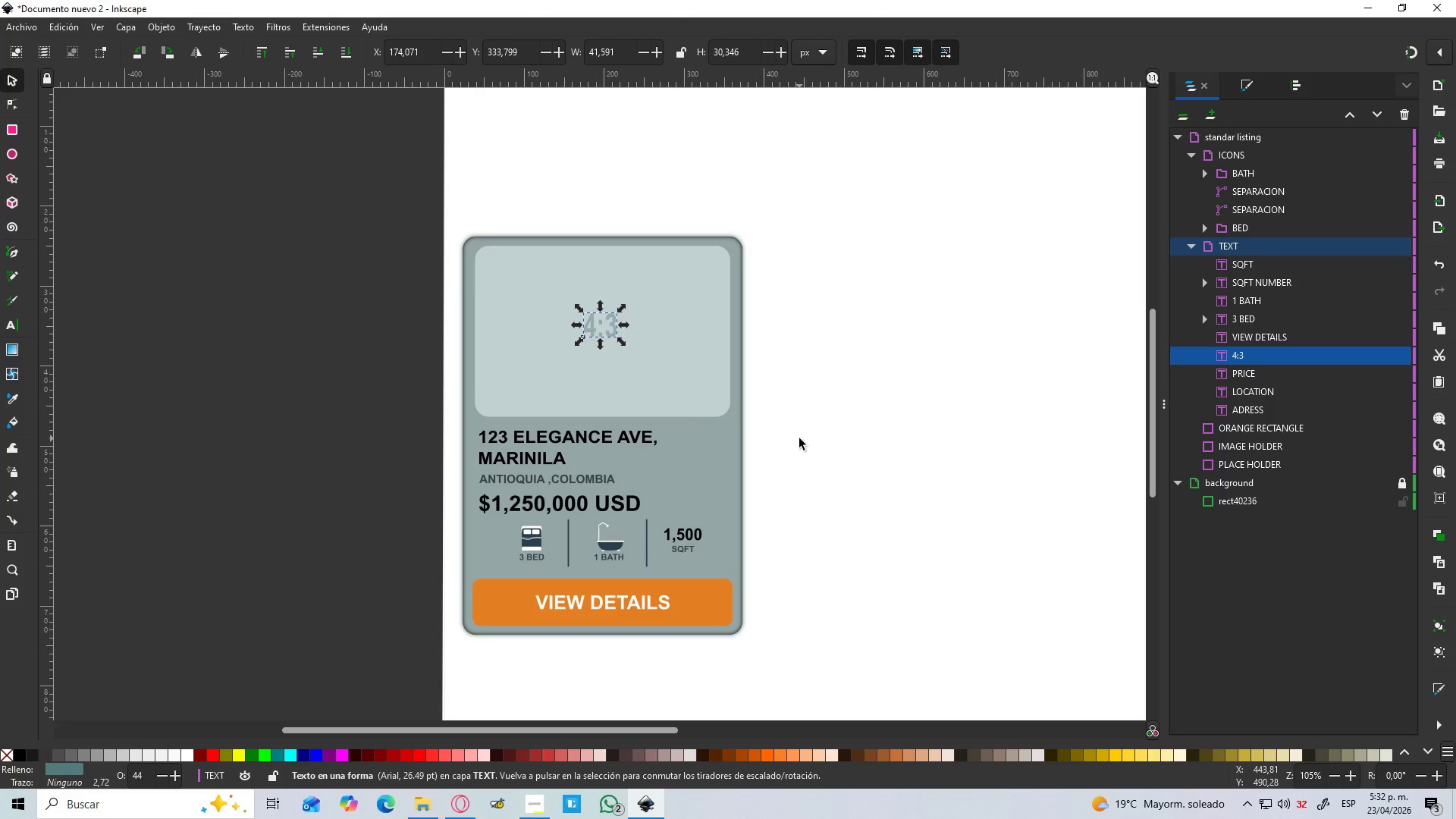 
left_click([645, 259])
 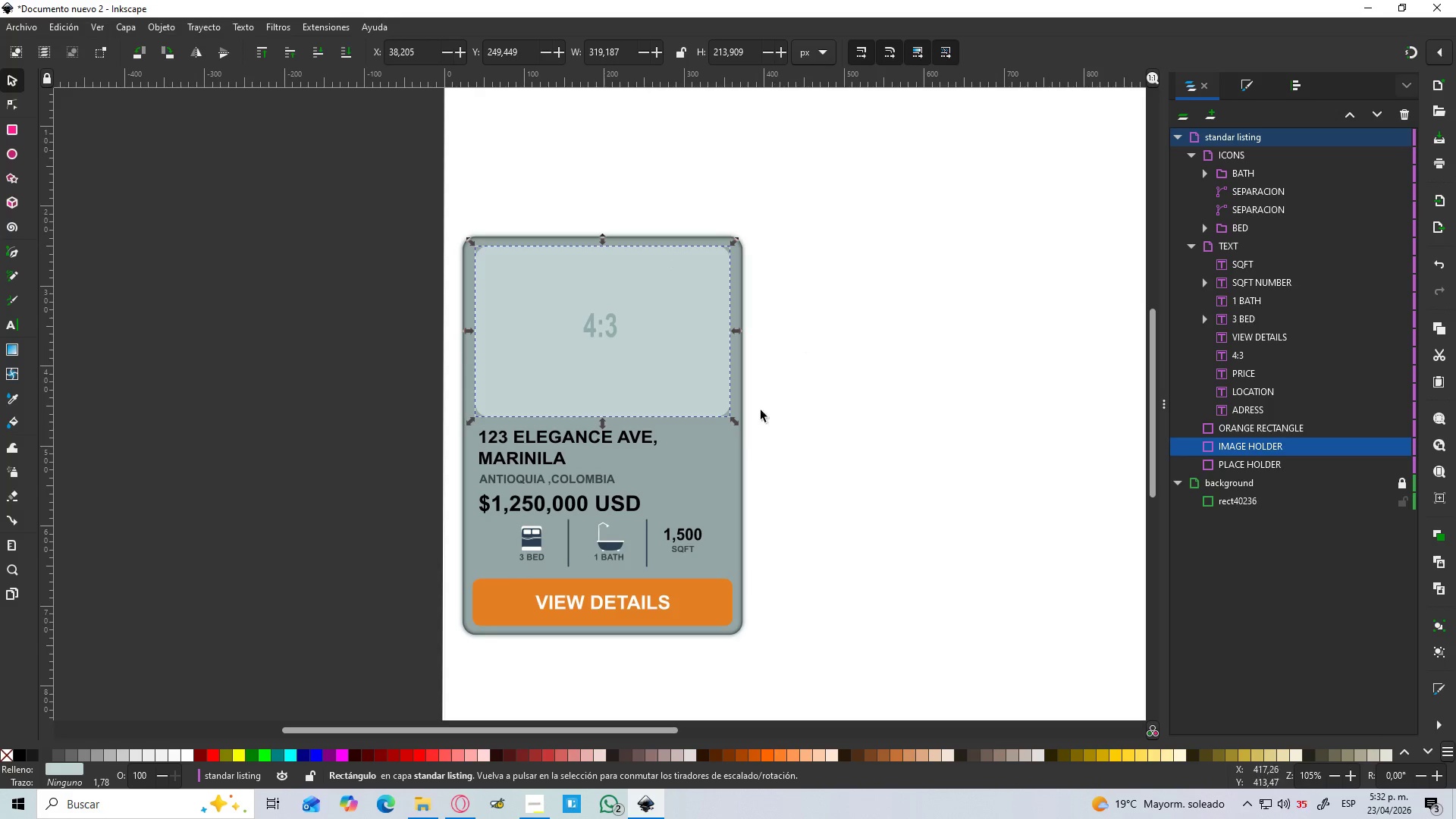 
left_click_drag(start_coordinate=[712, 466], to_coordinate=[712, 460])
 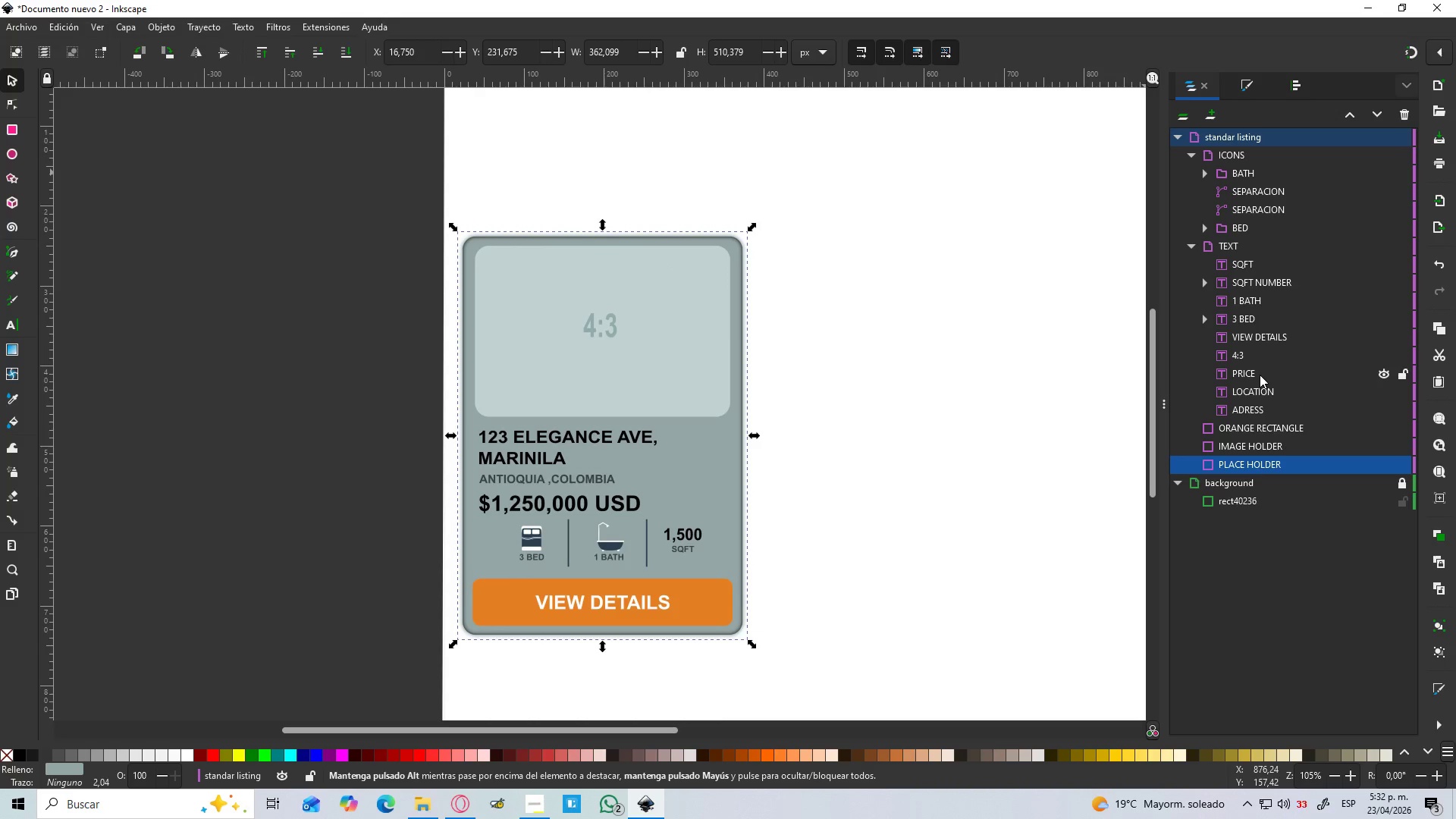 
left_click([1244, 175])
 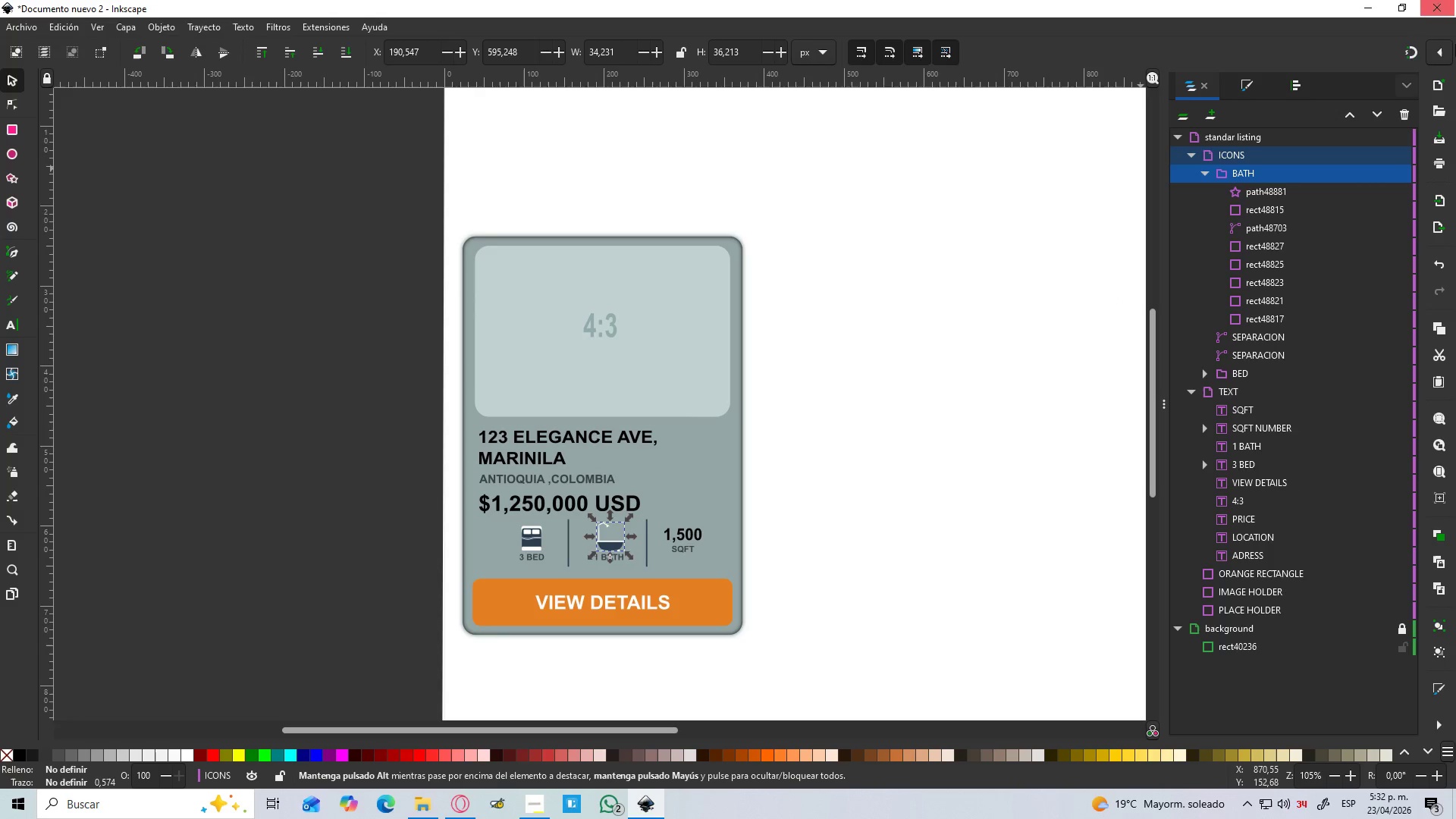 
left_click([1191, 155])
 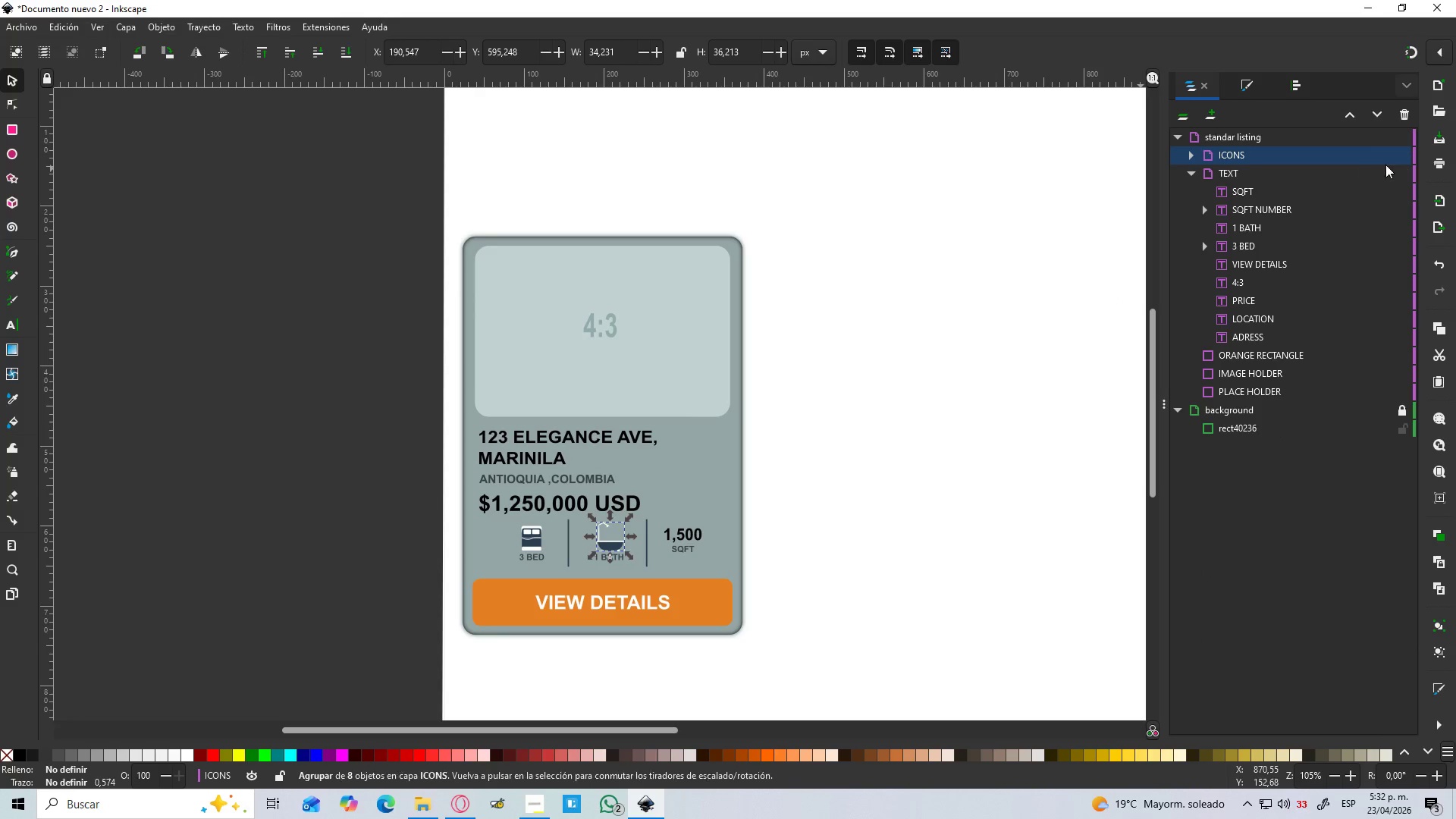 
left_click([1407, 175])
 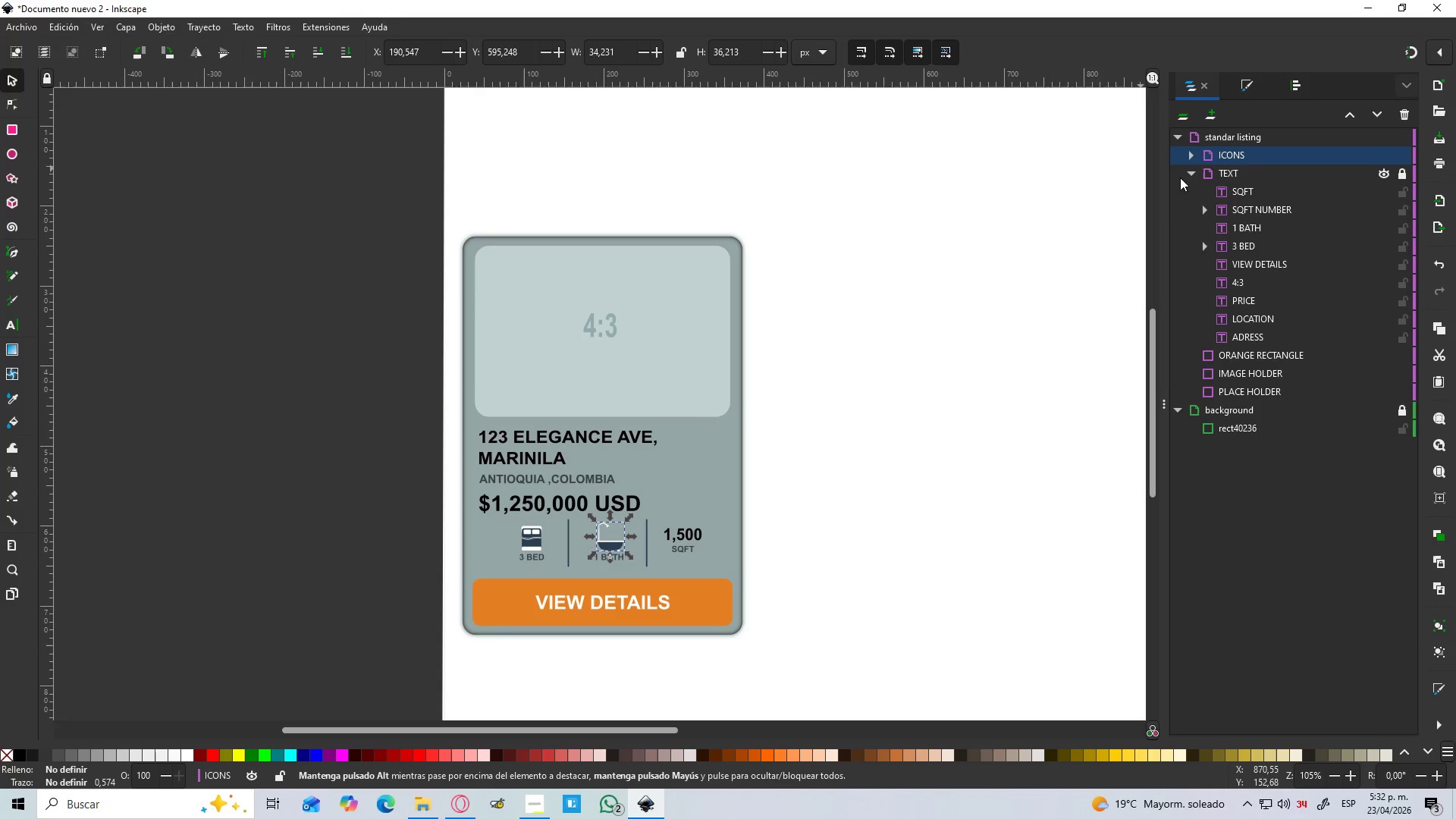 
left_click([1199, 168])
 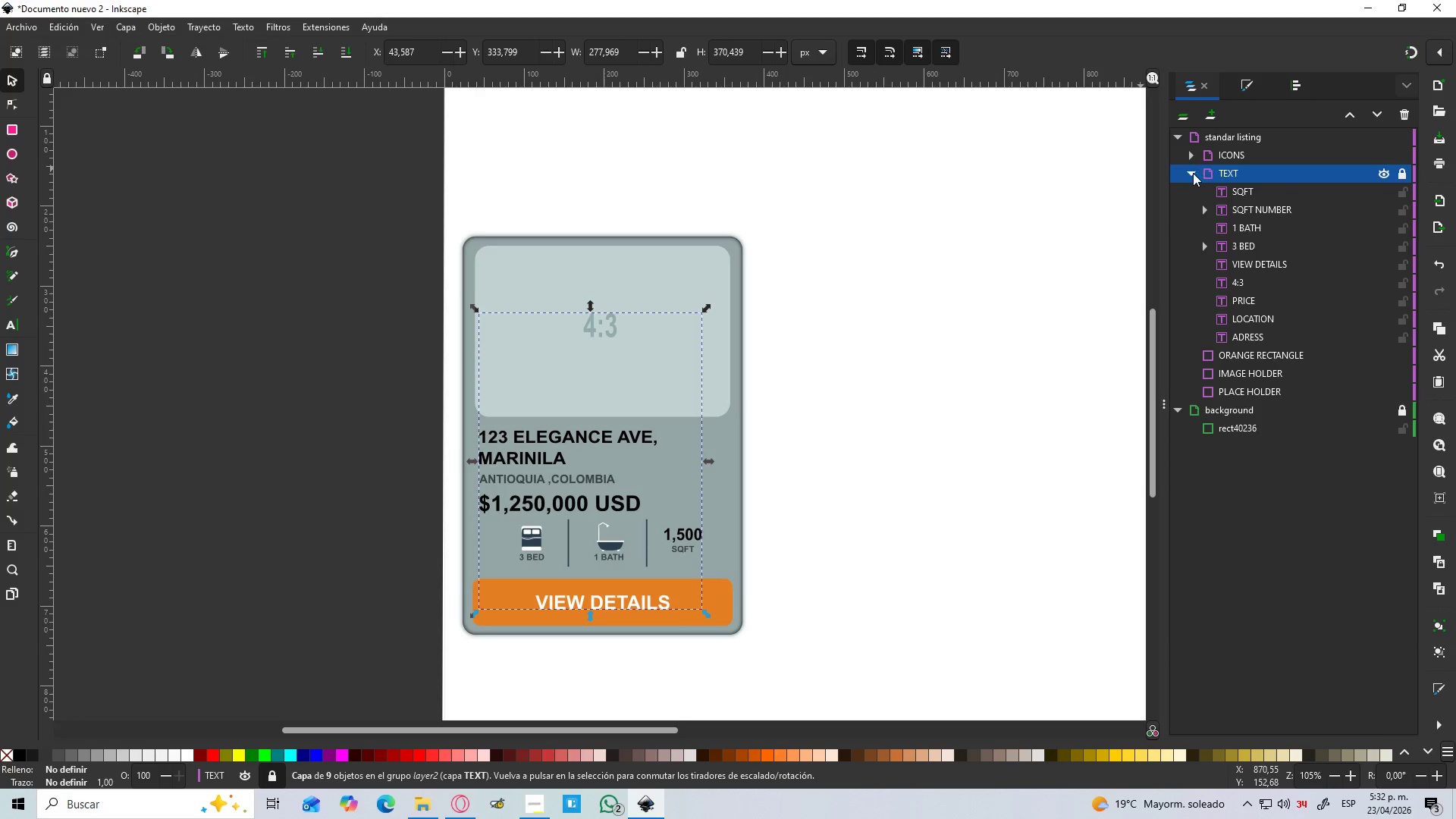 
left_click([1193, 173])
 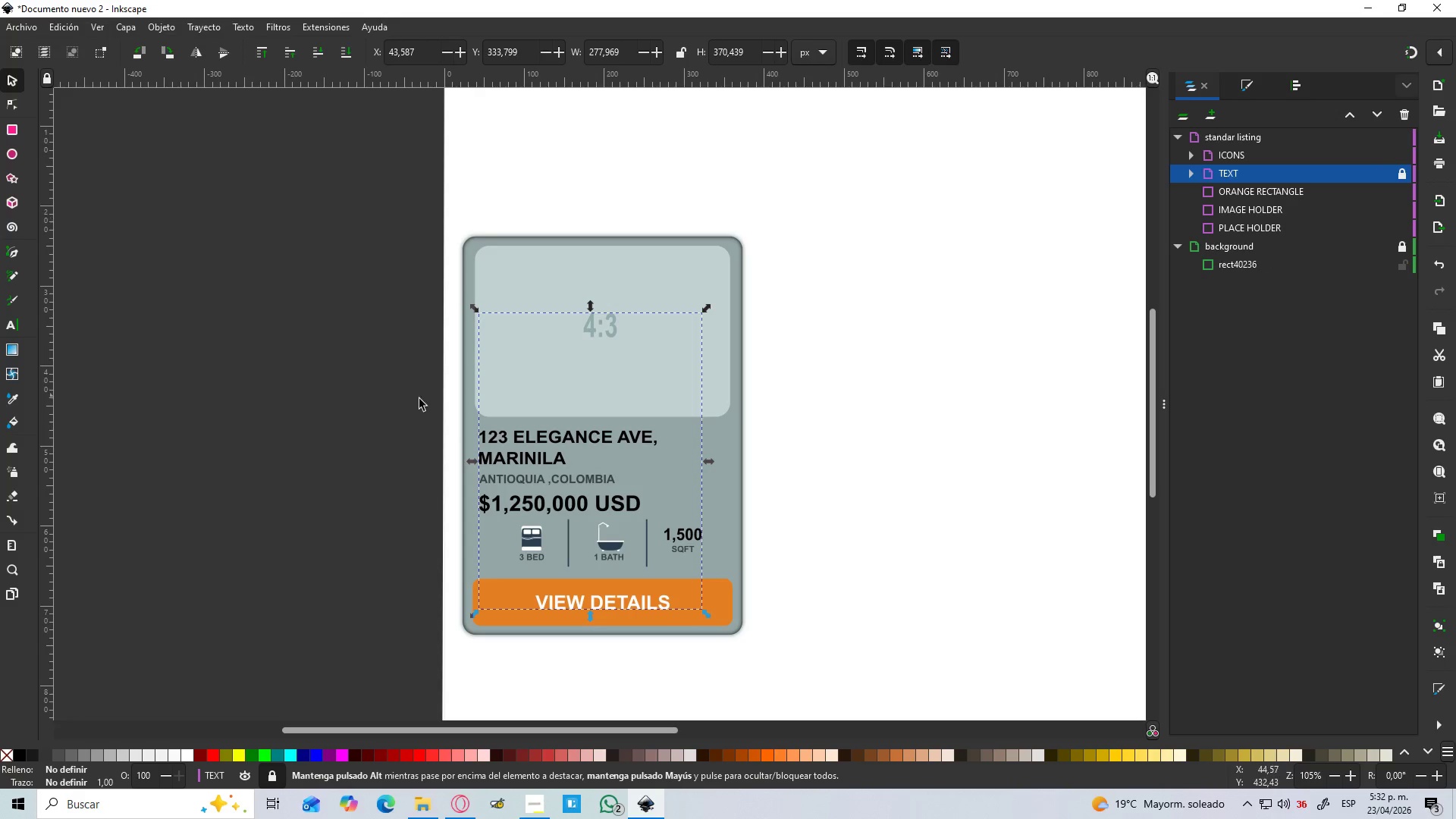 
left_click_drag(start_coordinate=[510, 456], to_coordinate=[516, 471])
 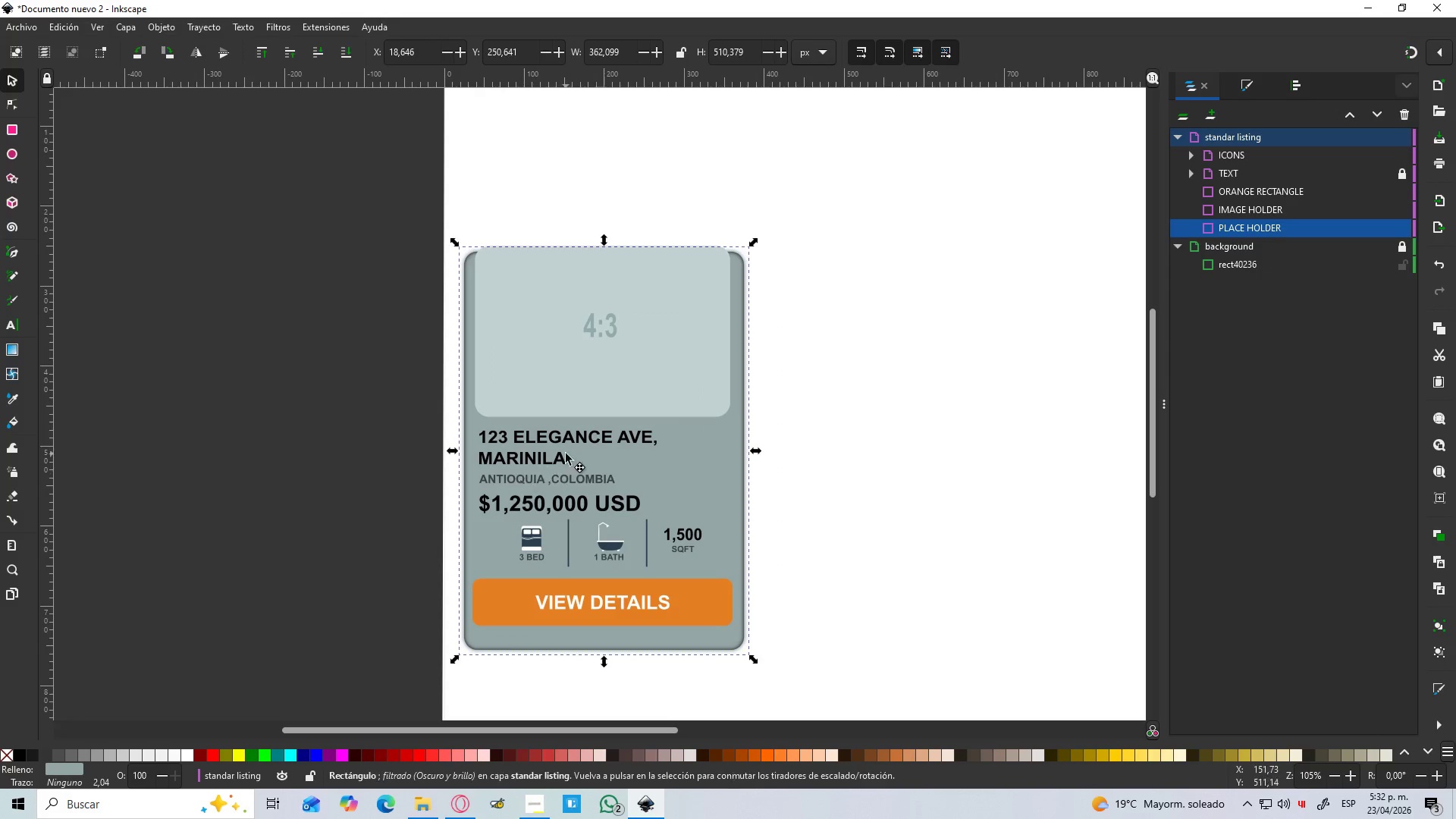 
left_click_drag(start_coordinate=[566, 455], to_coordinate=[562, 450])
 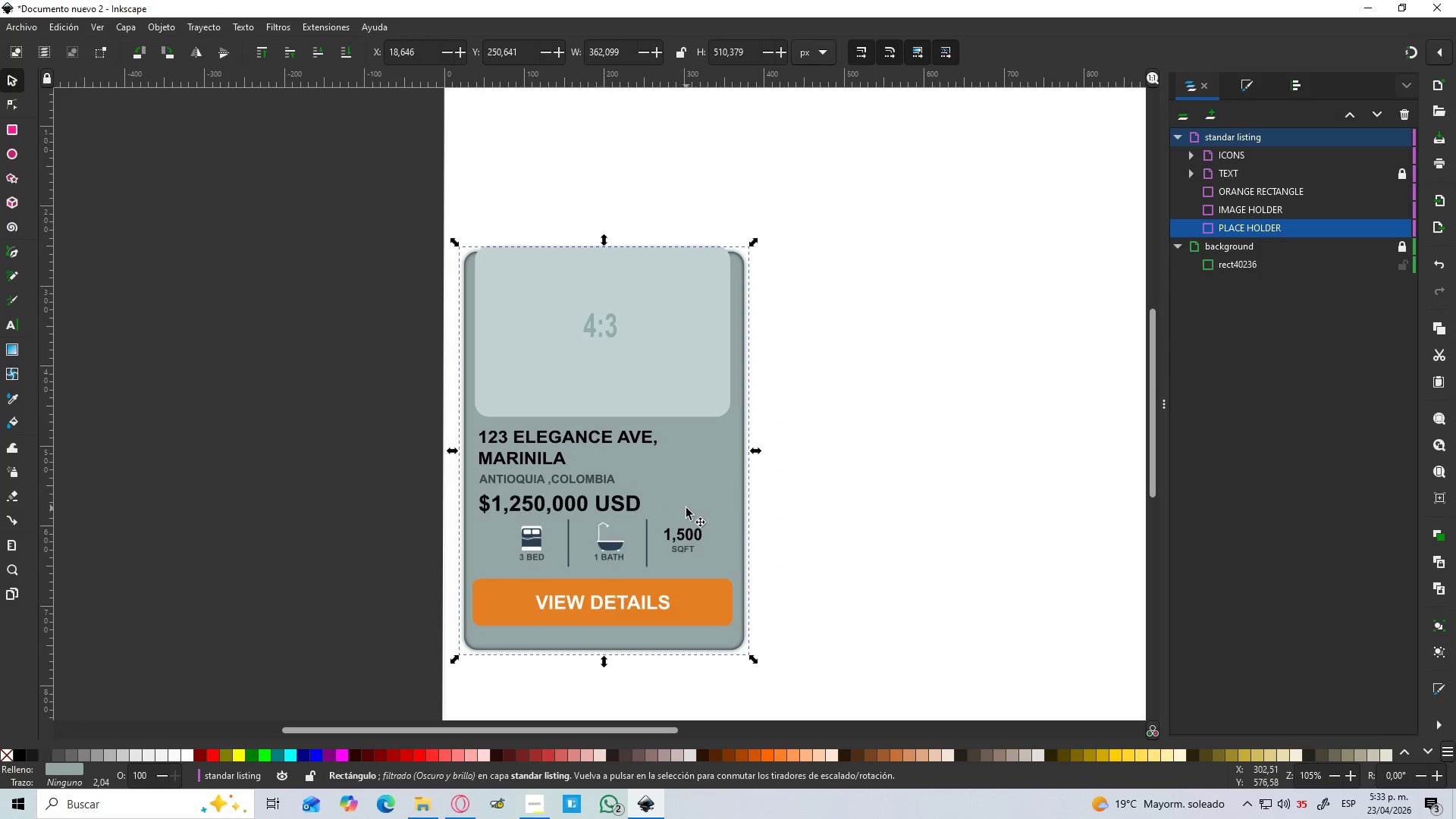 
key(Control+Z)
 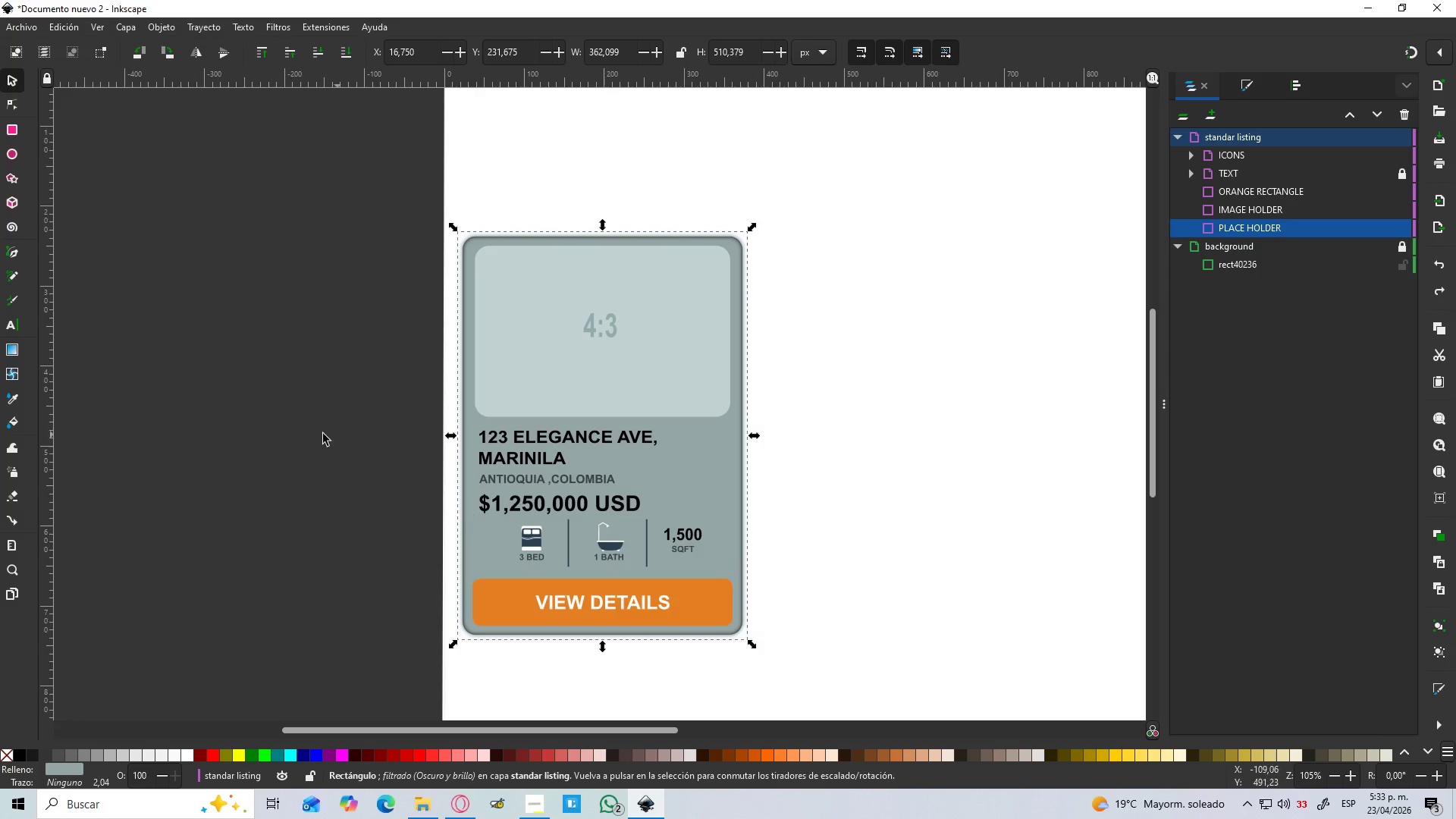 
left_click_drag(start_coordinate=[297, 441], to_coordinate=[301, 440])
 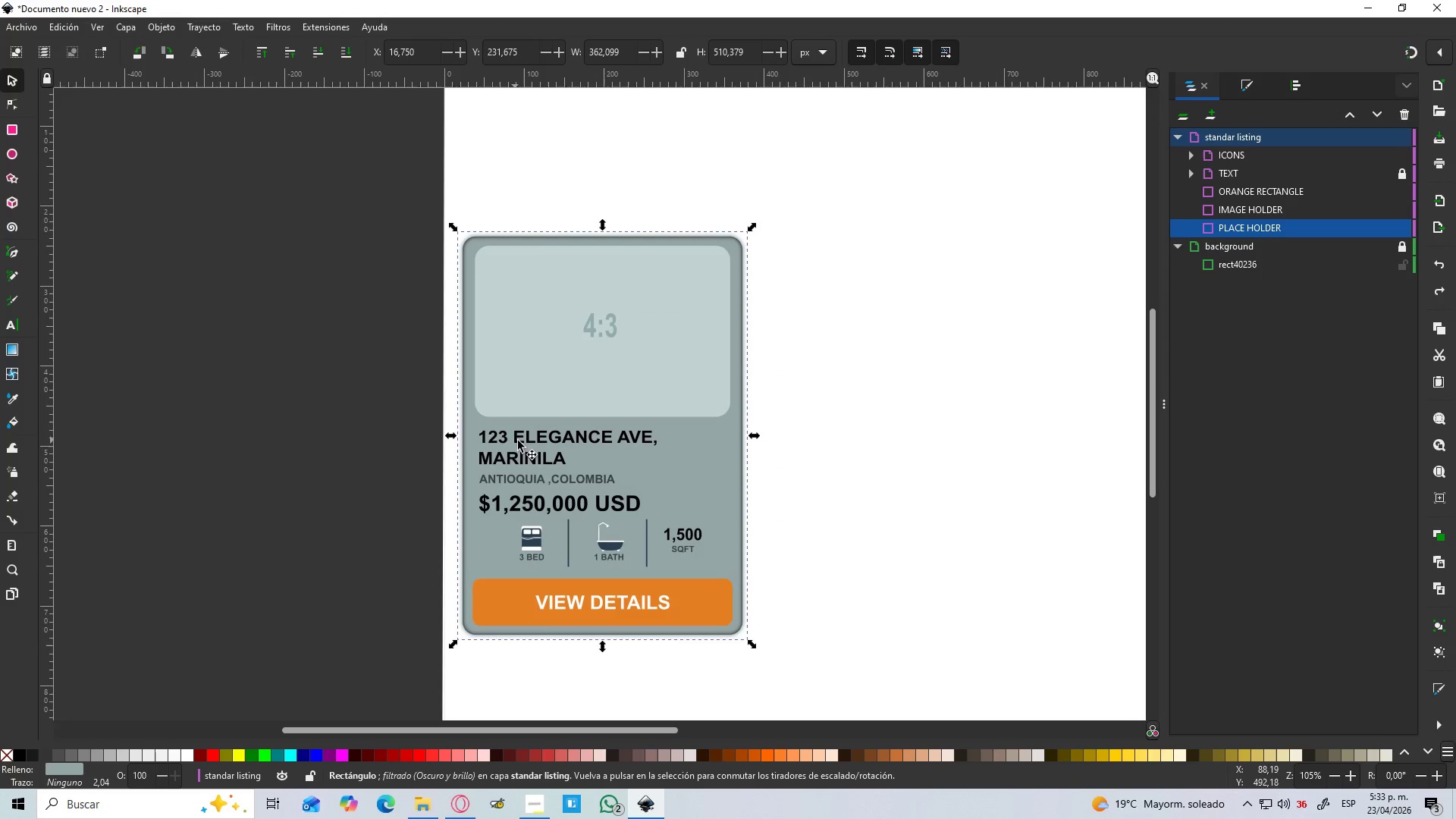 
left_click([513, 447])
 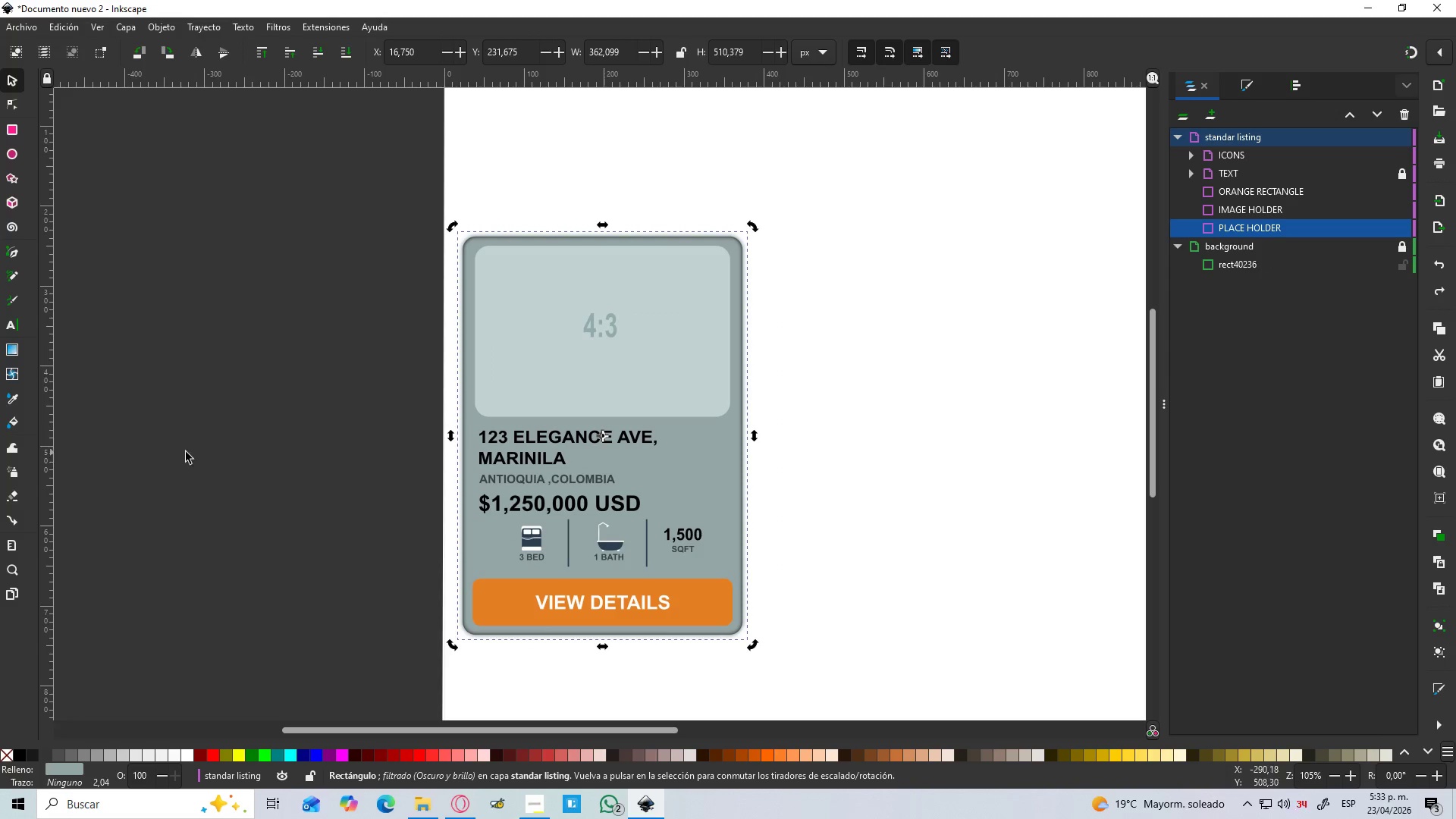 
left_click([95, 435])
 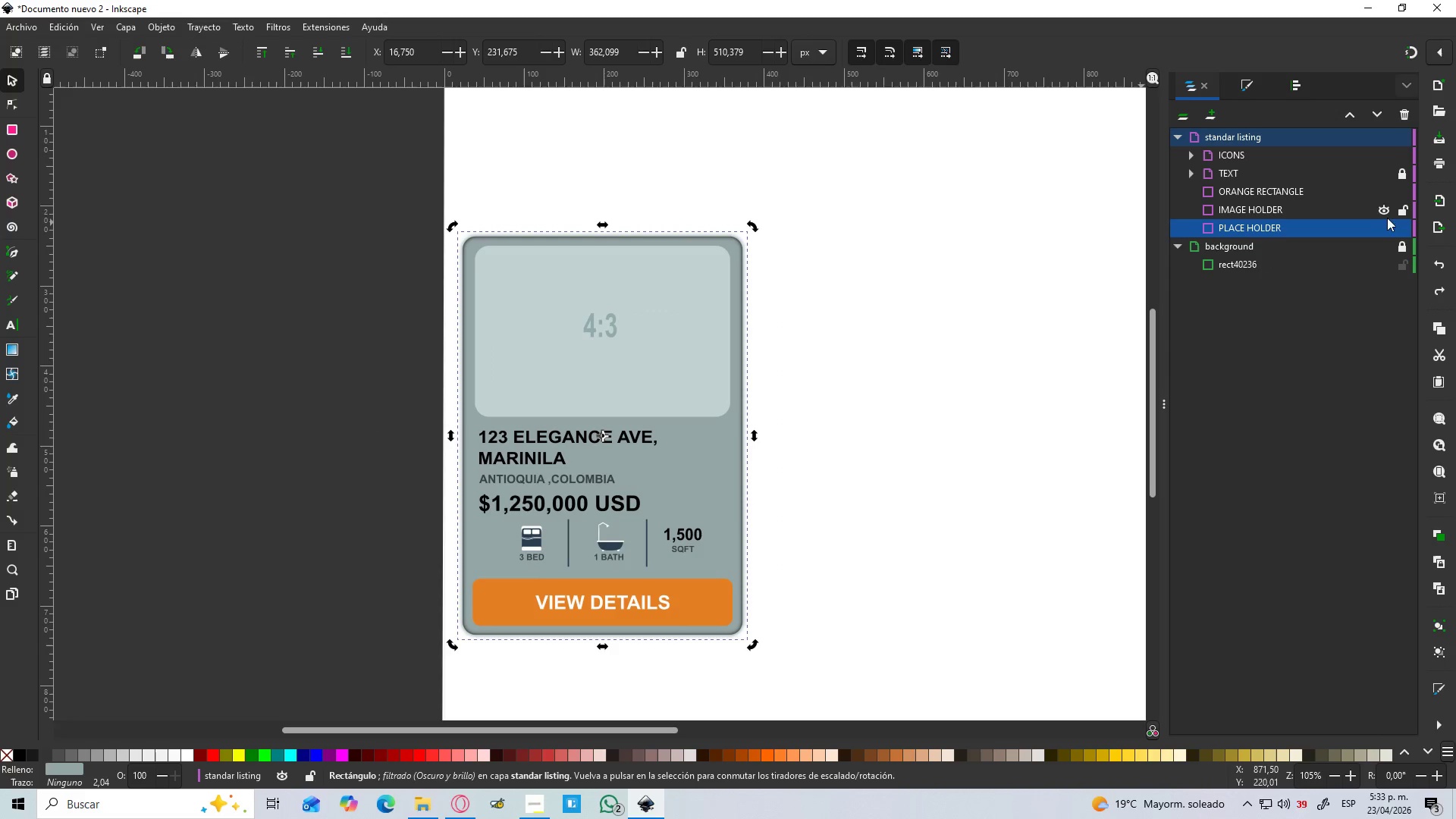 
left_click([1402, 229])
 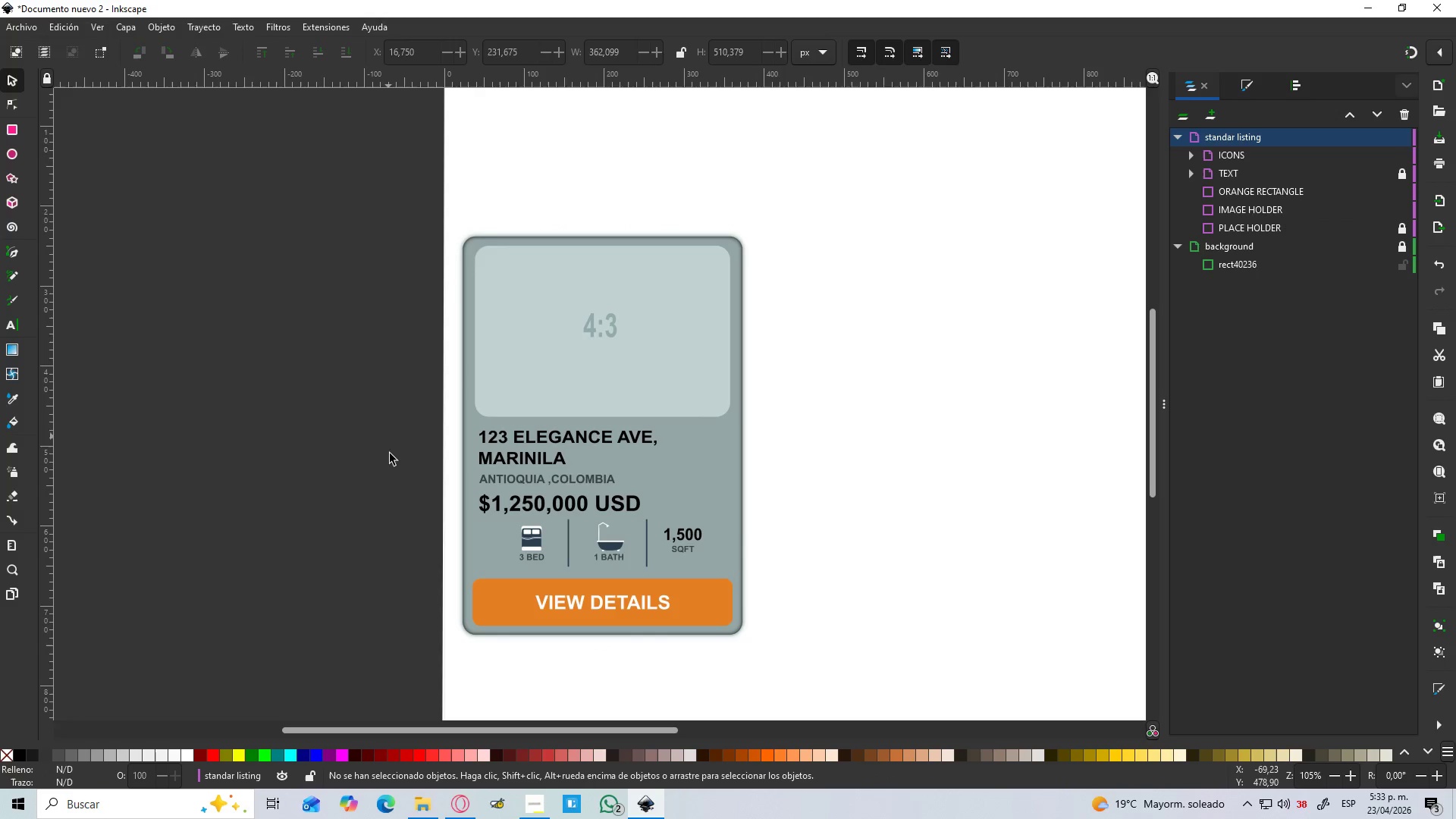 
left_click_drag(start_coordinate=[571, 466], to_coordinate=[683, 478])
 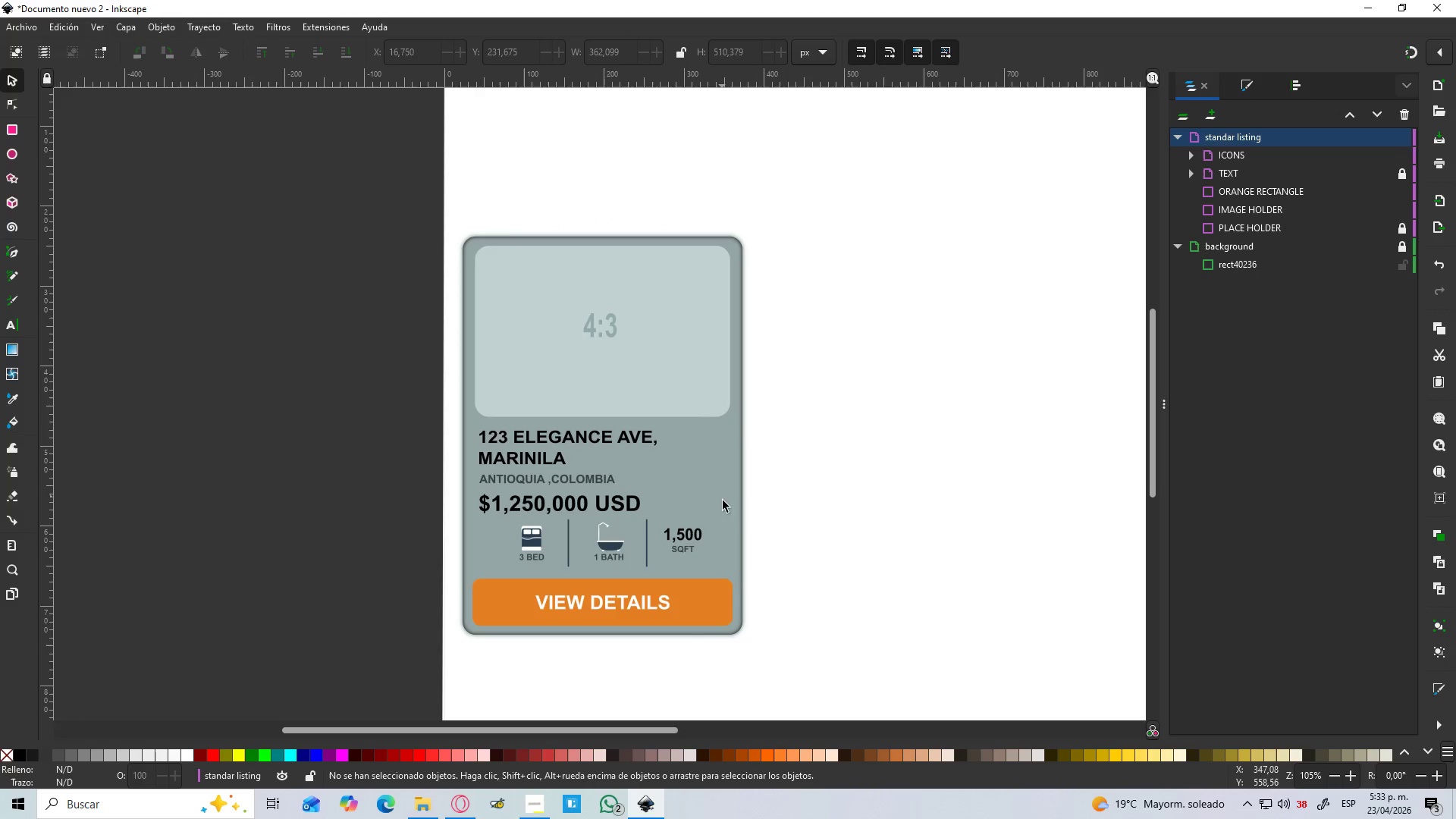 
left_click_drag(start_coordinate=[719, 501], to_coordinate=[762, 494])
 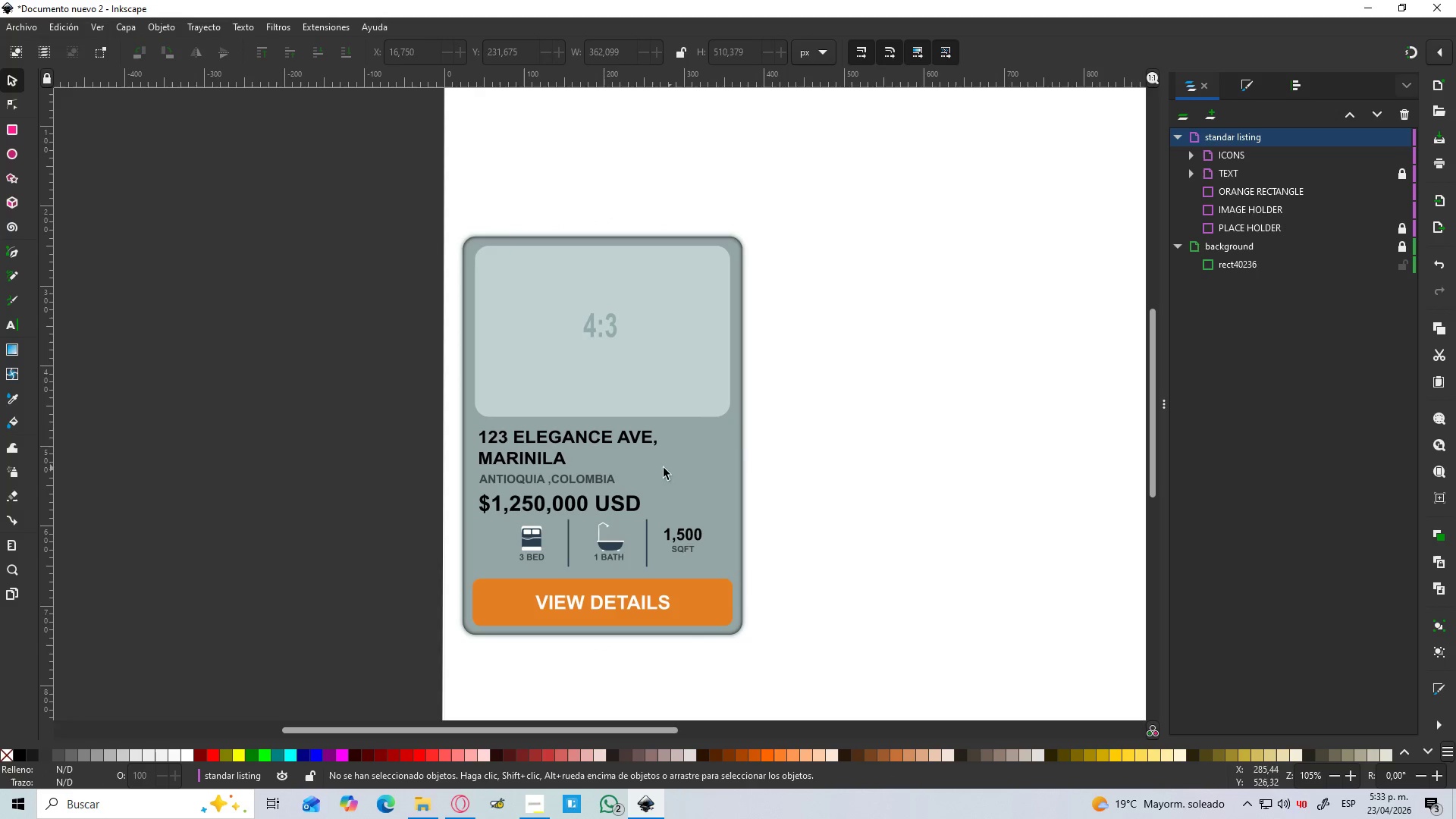 
left_click_drag(start_coordinate=[671, 462], to_coordinate=[815, 447])
 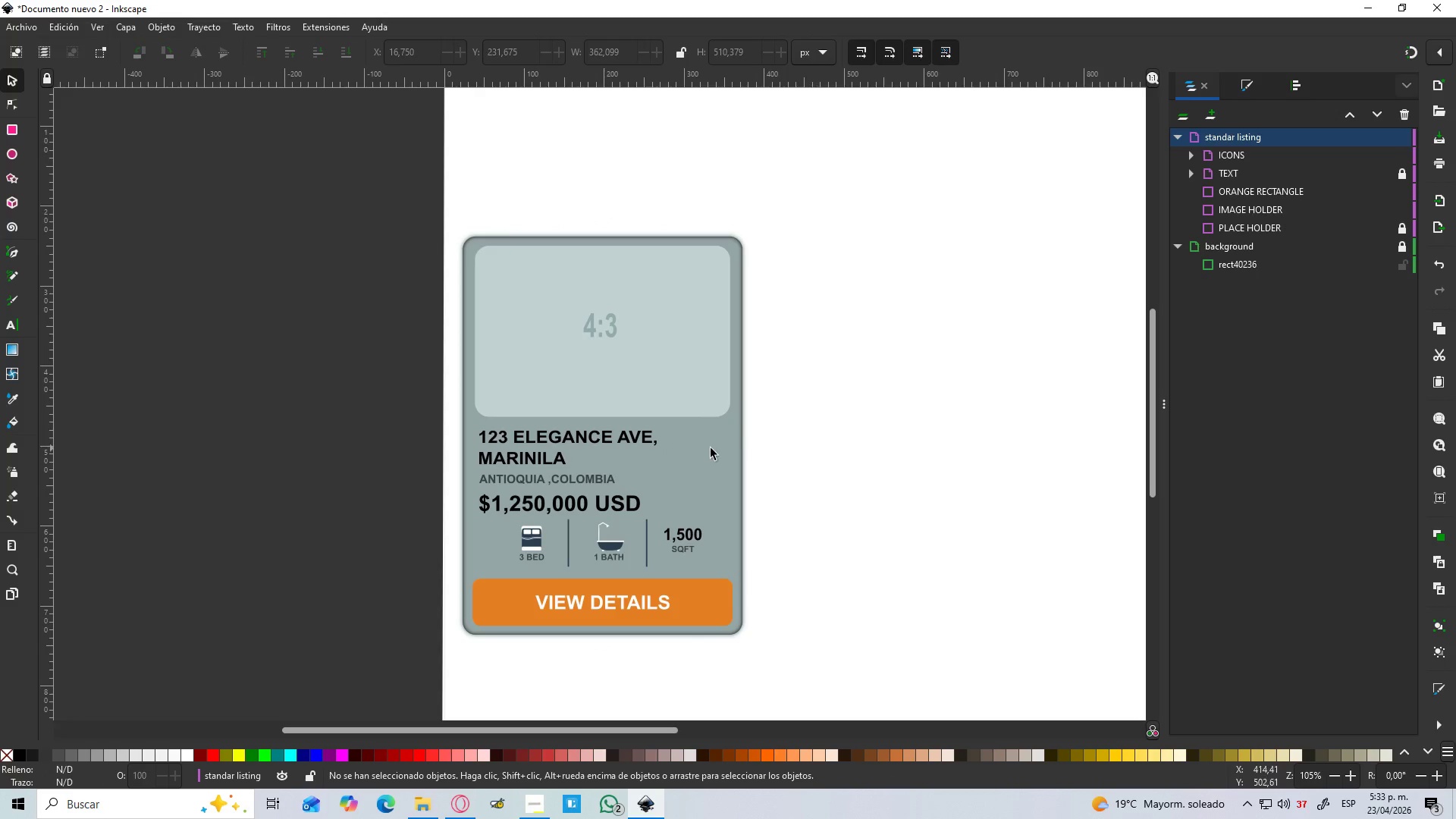 
left_click_drag(start_coordinate=[711, 448], to_coordinate=[776, 450])
 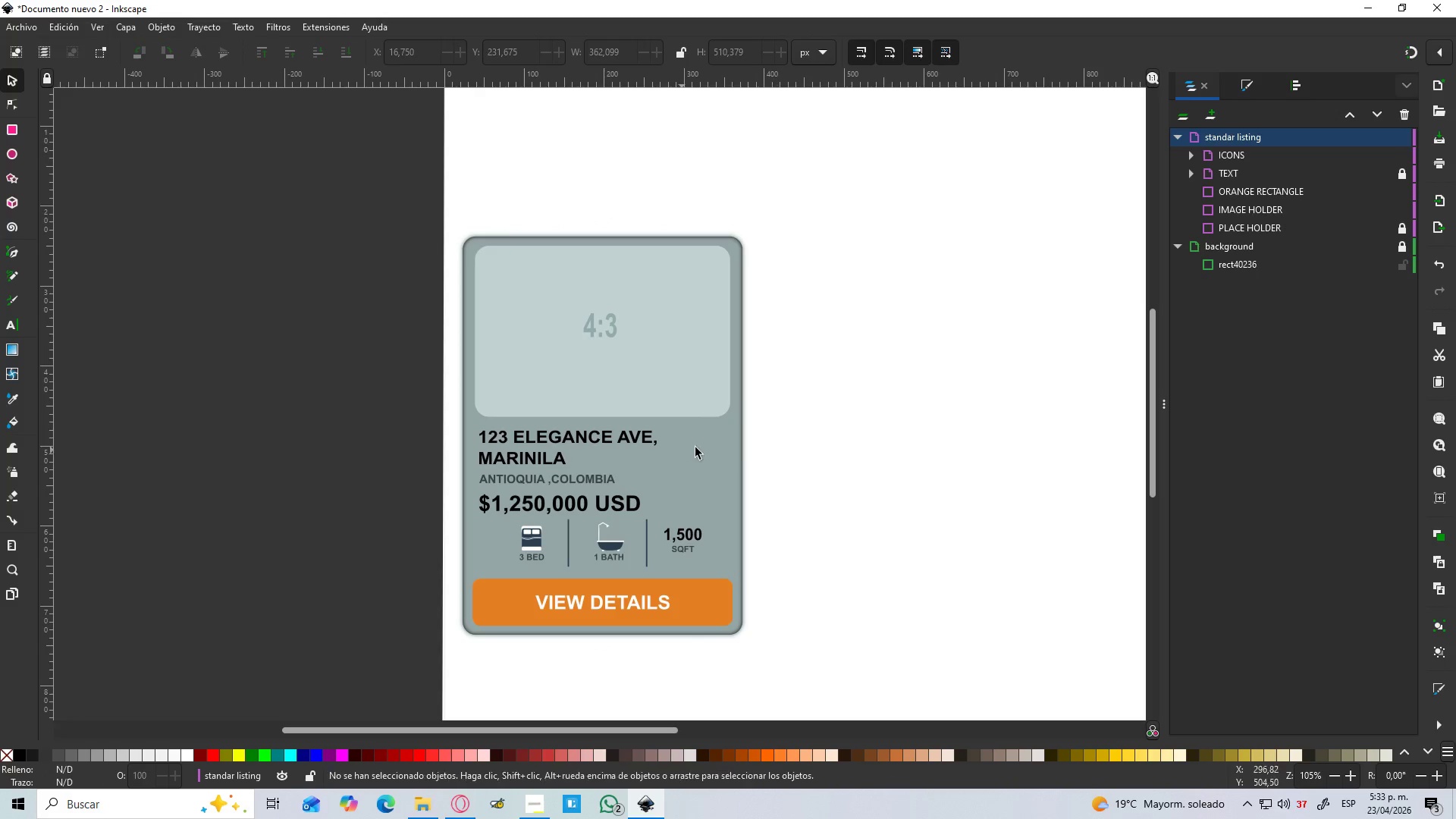 
left_click_drag(start_coordinate=[684, 449], to_coordinate=[732, 447])
 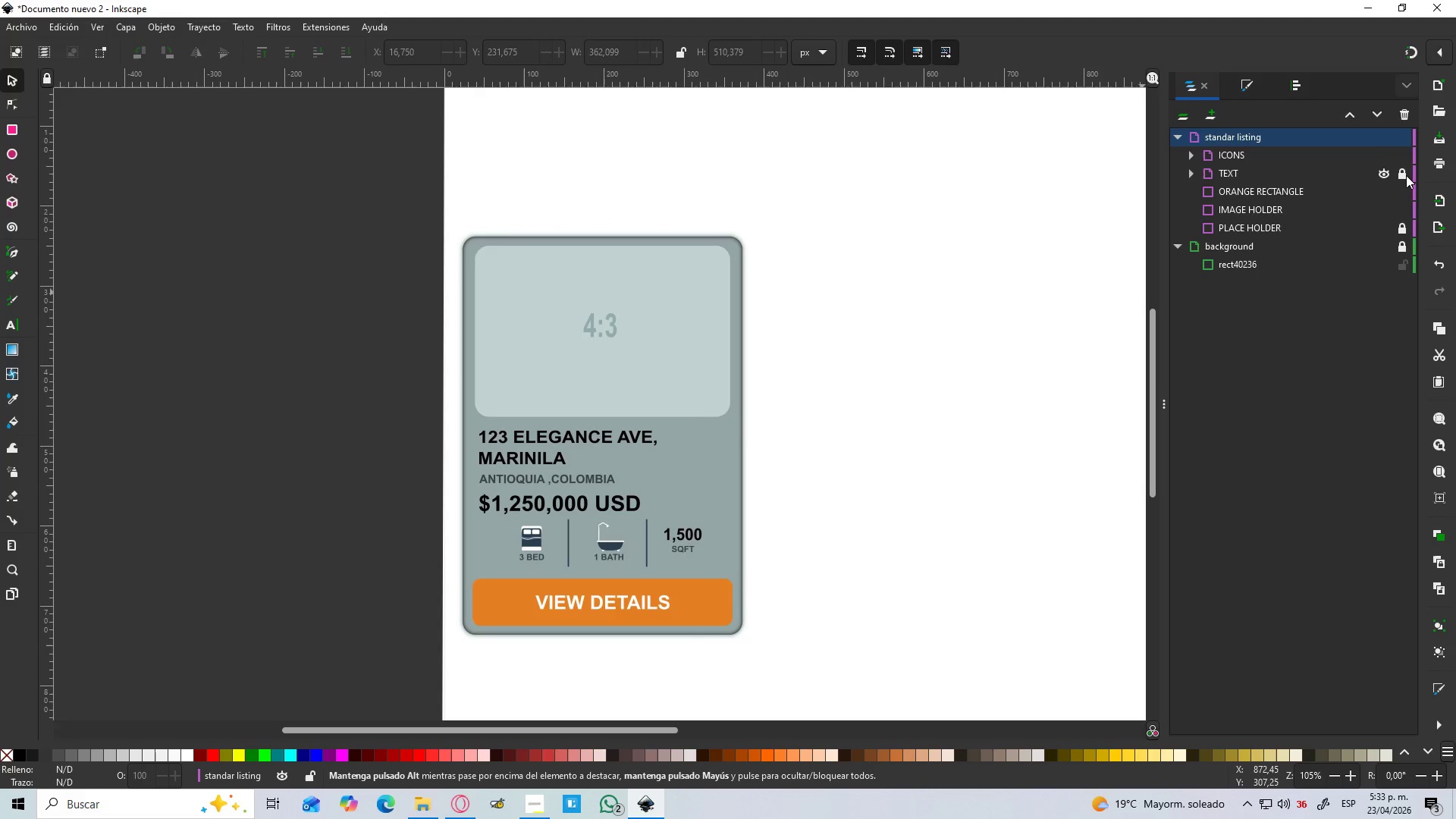 
left_click([1406, 177])
 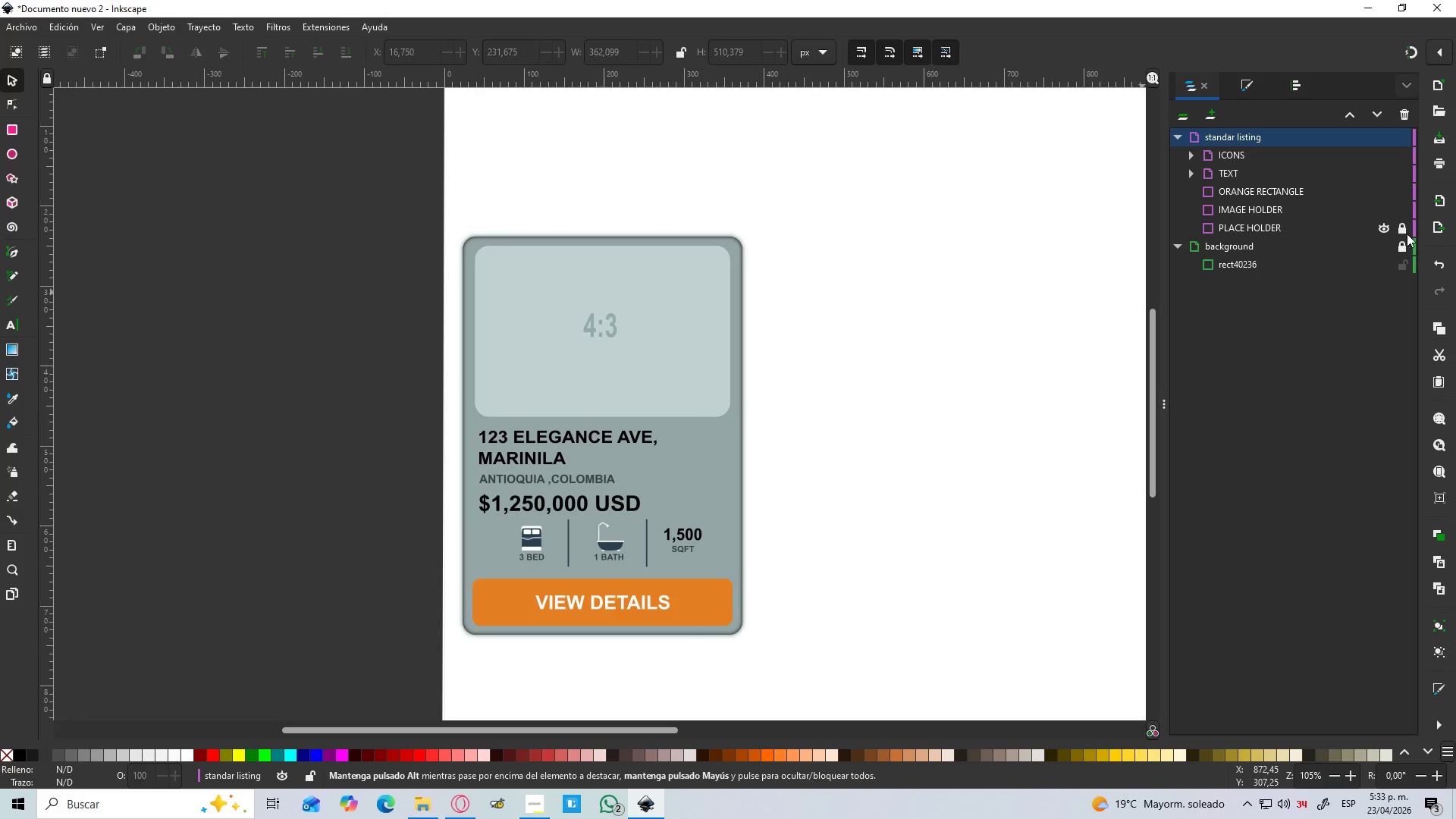 
left_click([1407, 234])
 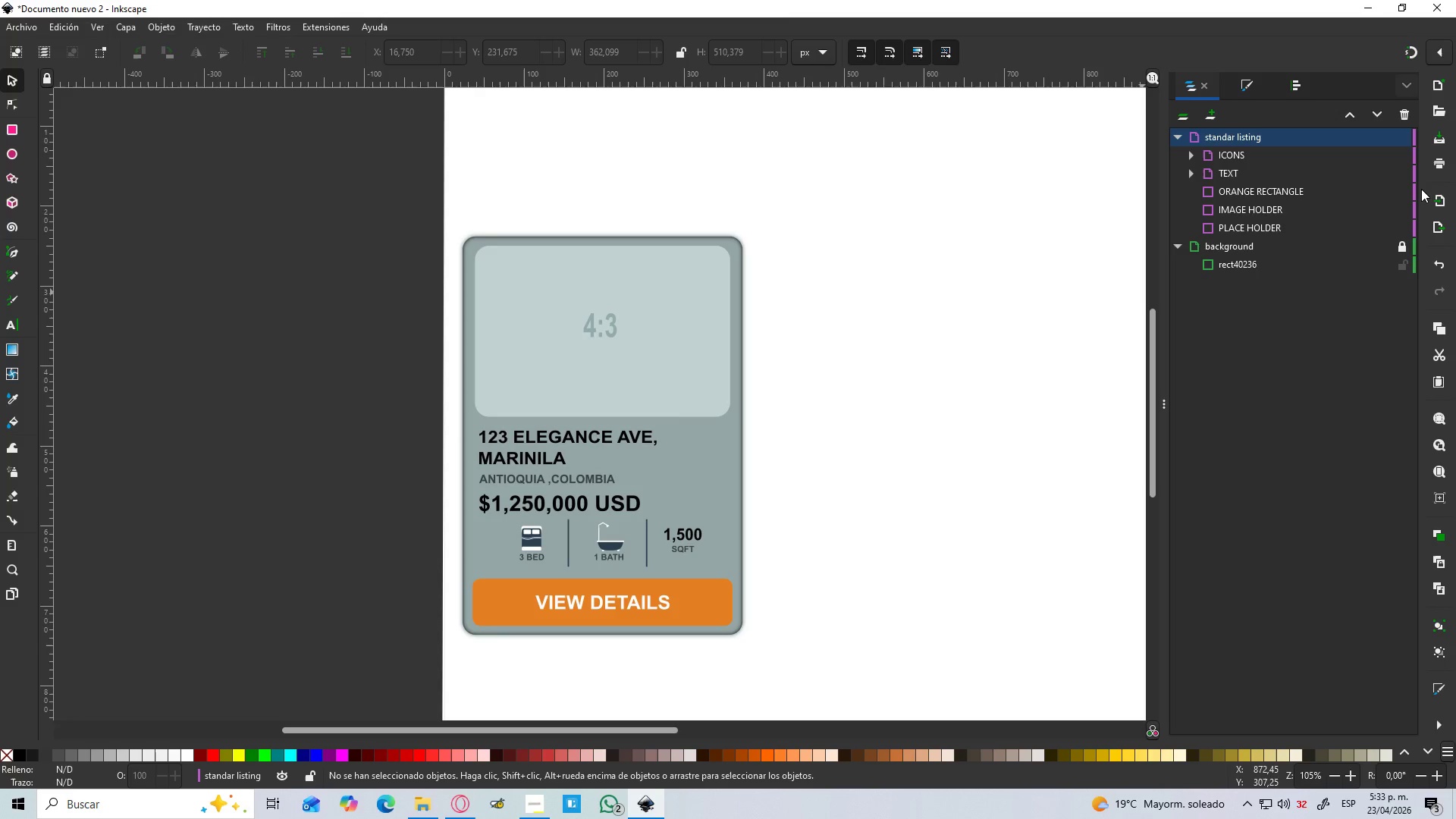 
wait(17.08)
 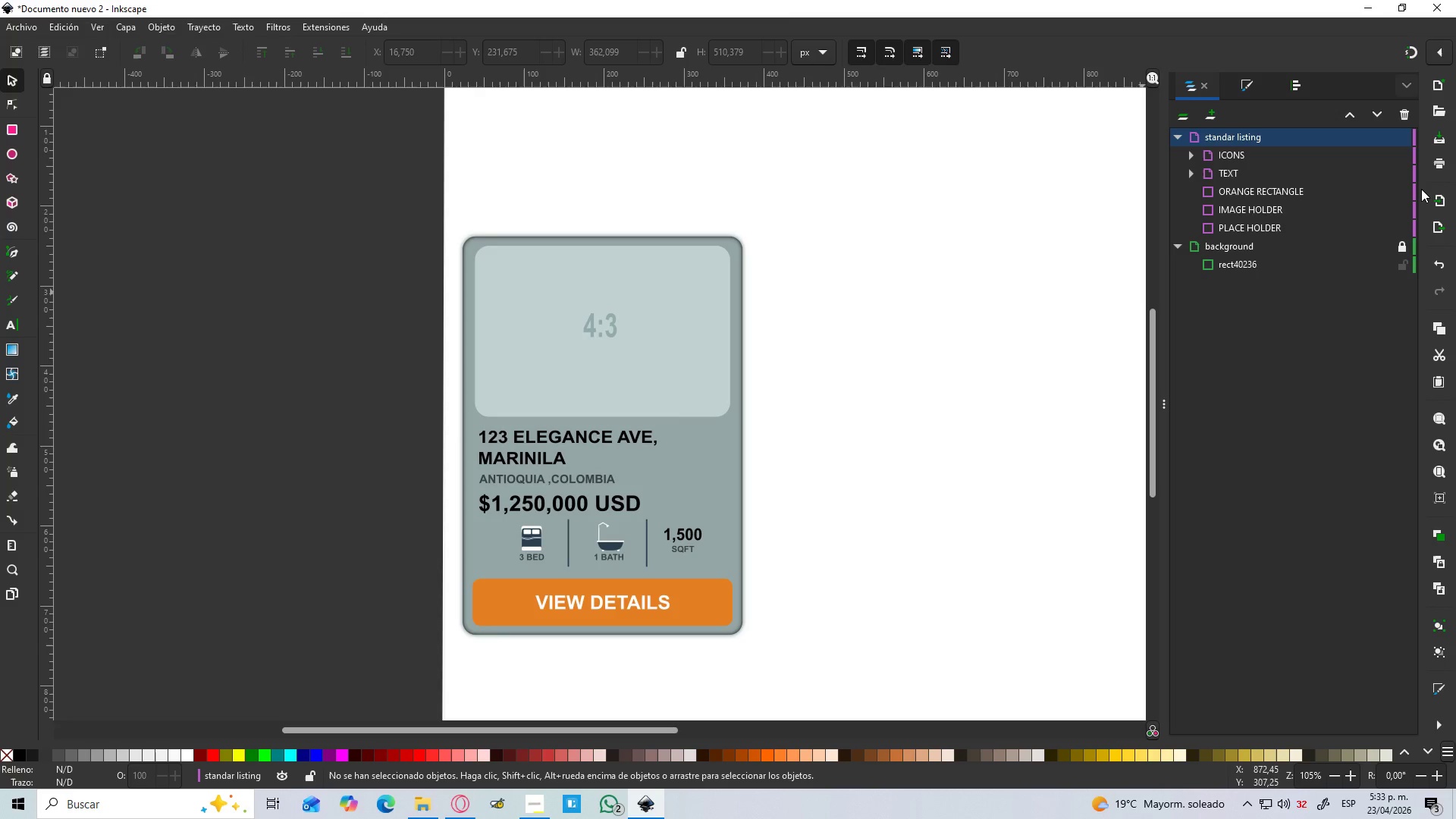 
double_click([1224, 130])
 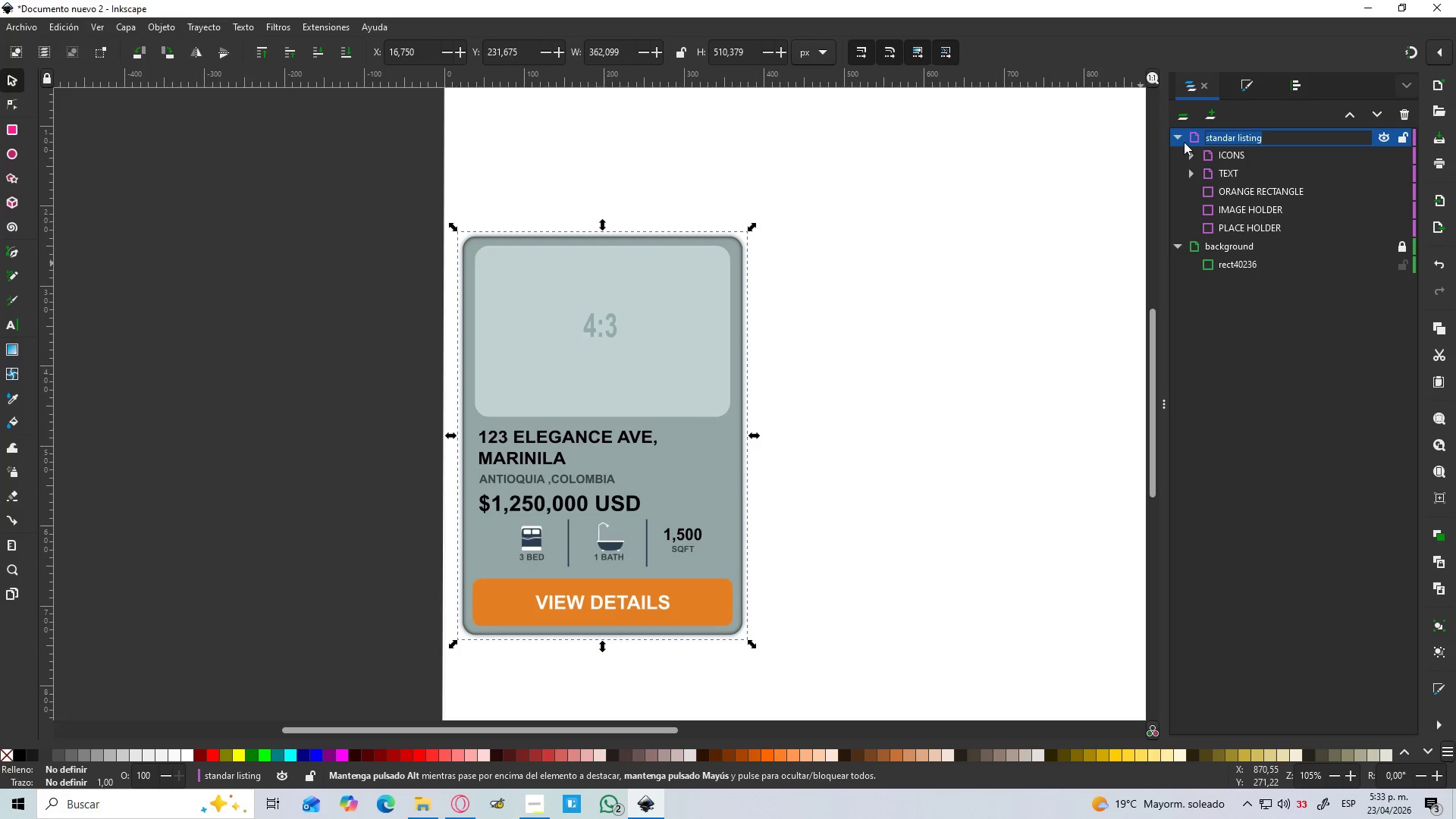 
left_click_drag(start_coordinate=[1228, 138], to_coordinate=[1230, 142])
 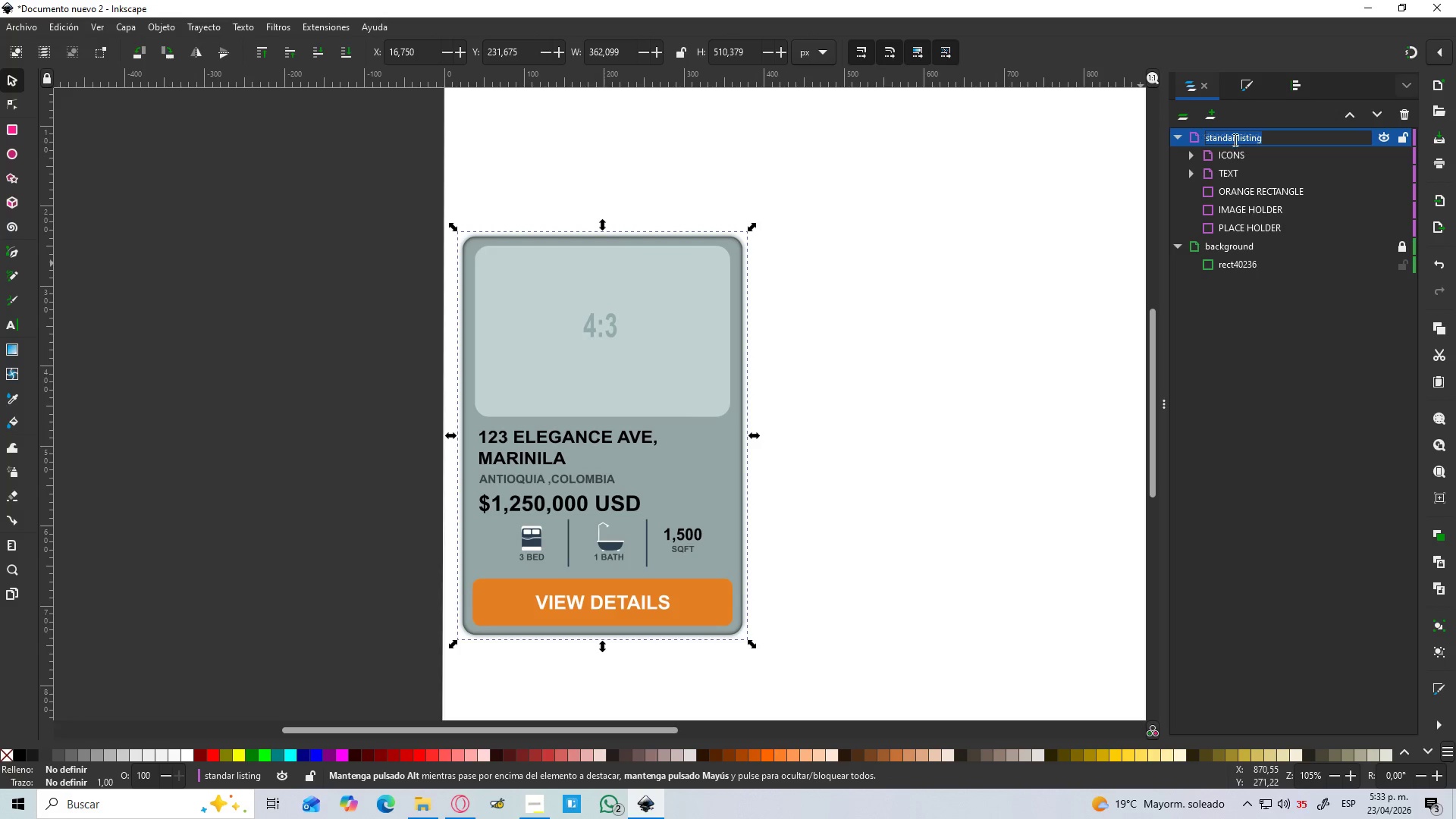 
left_click([1234, 140])
 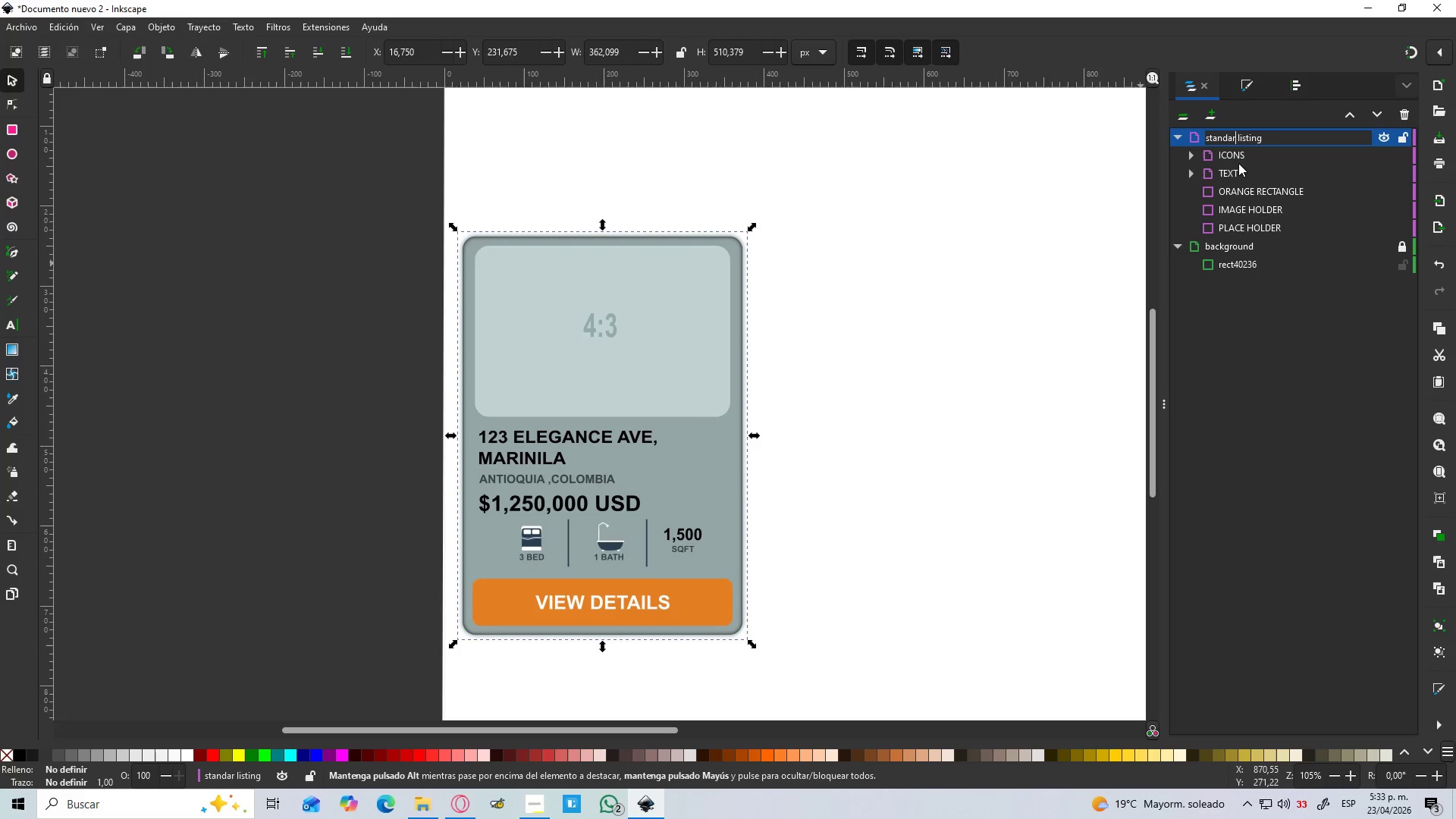 
key(D)
 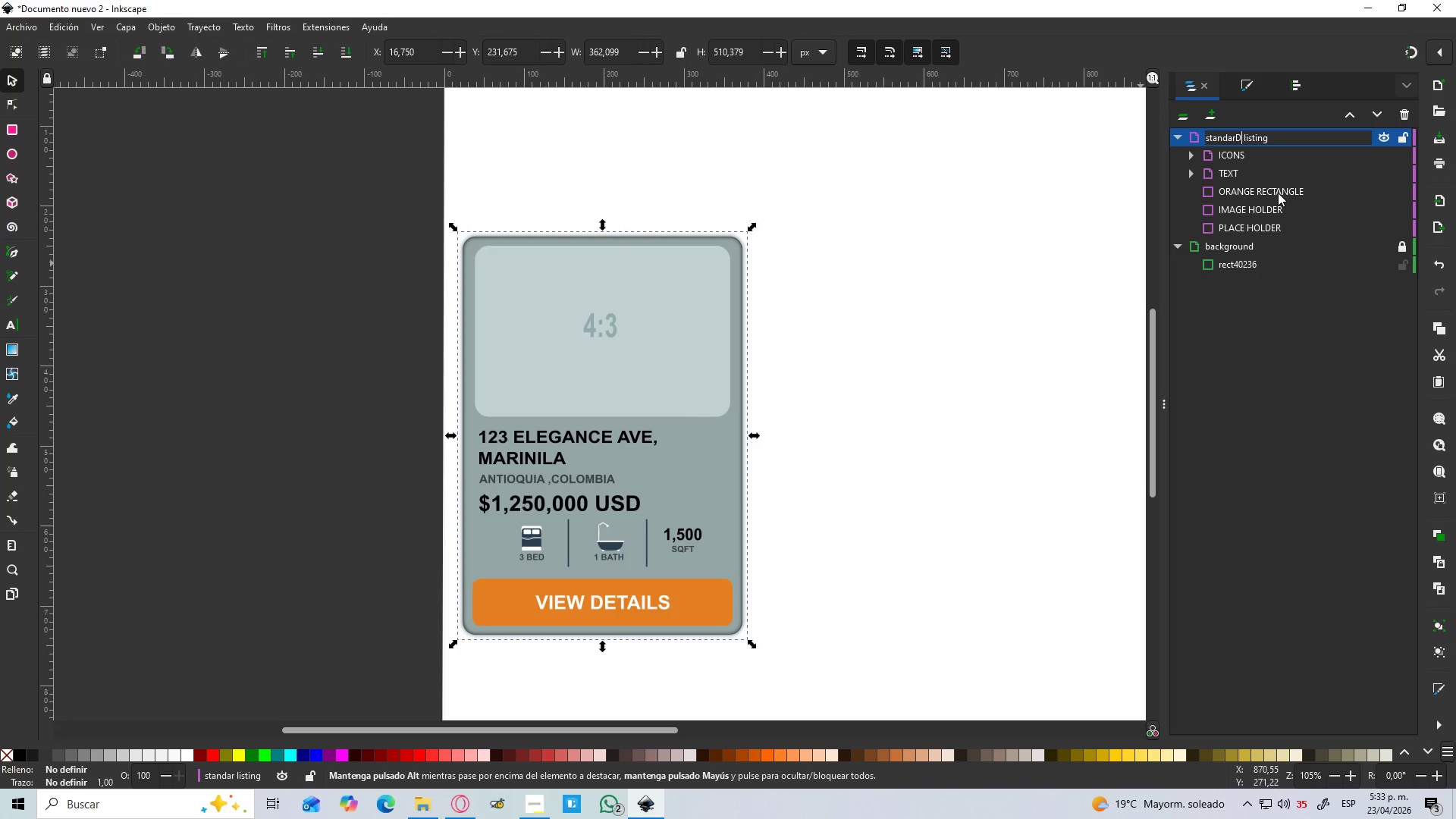 
key(Backspace)
 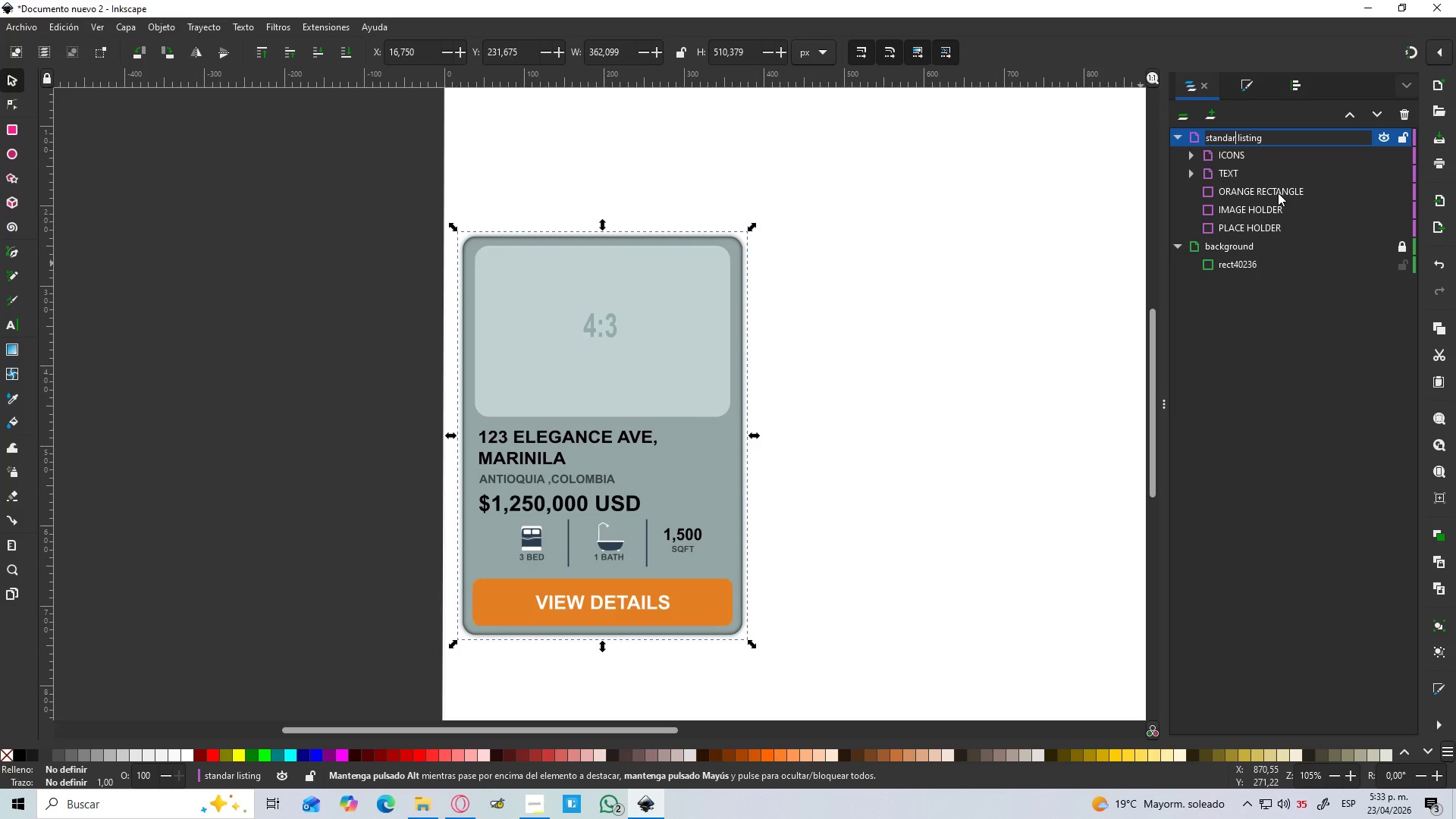 
key(CapsLock)
 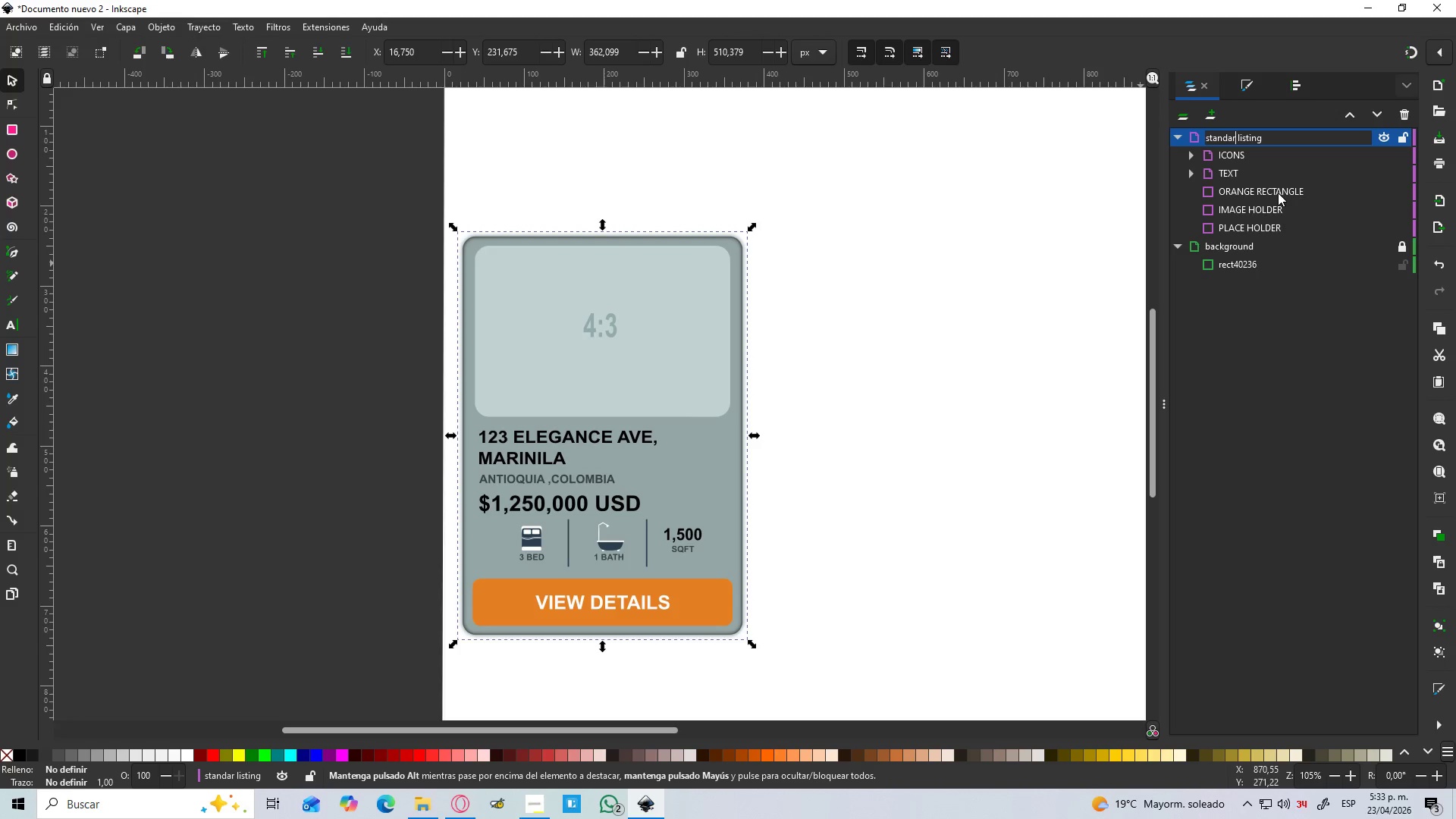 
key(D)
 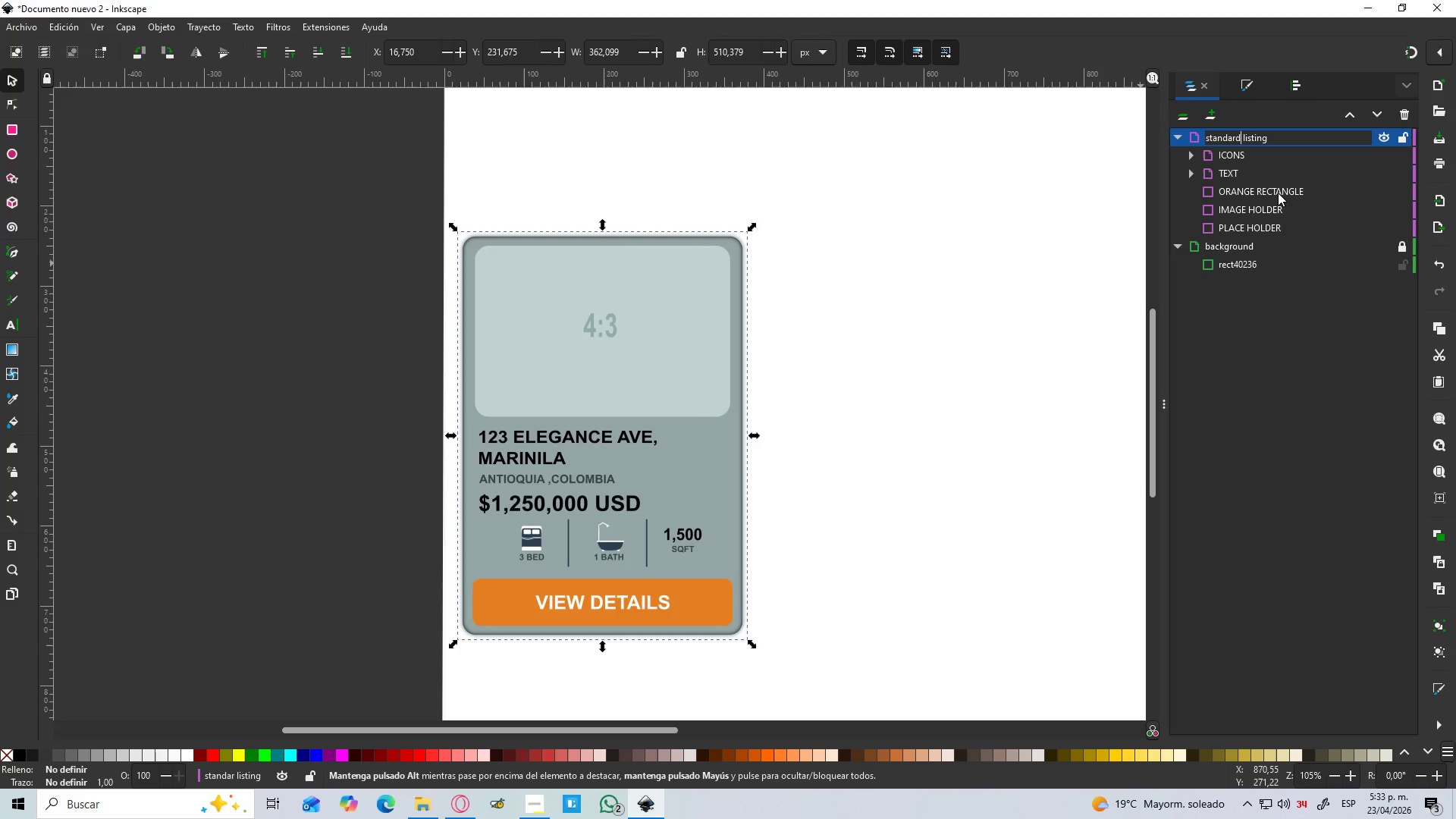 
key(CapsLock)
 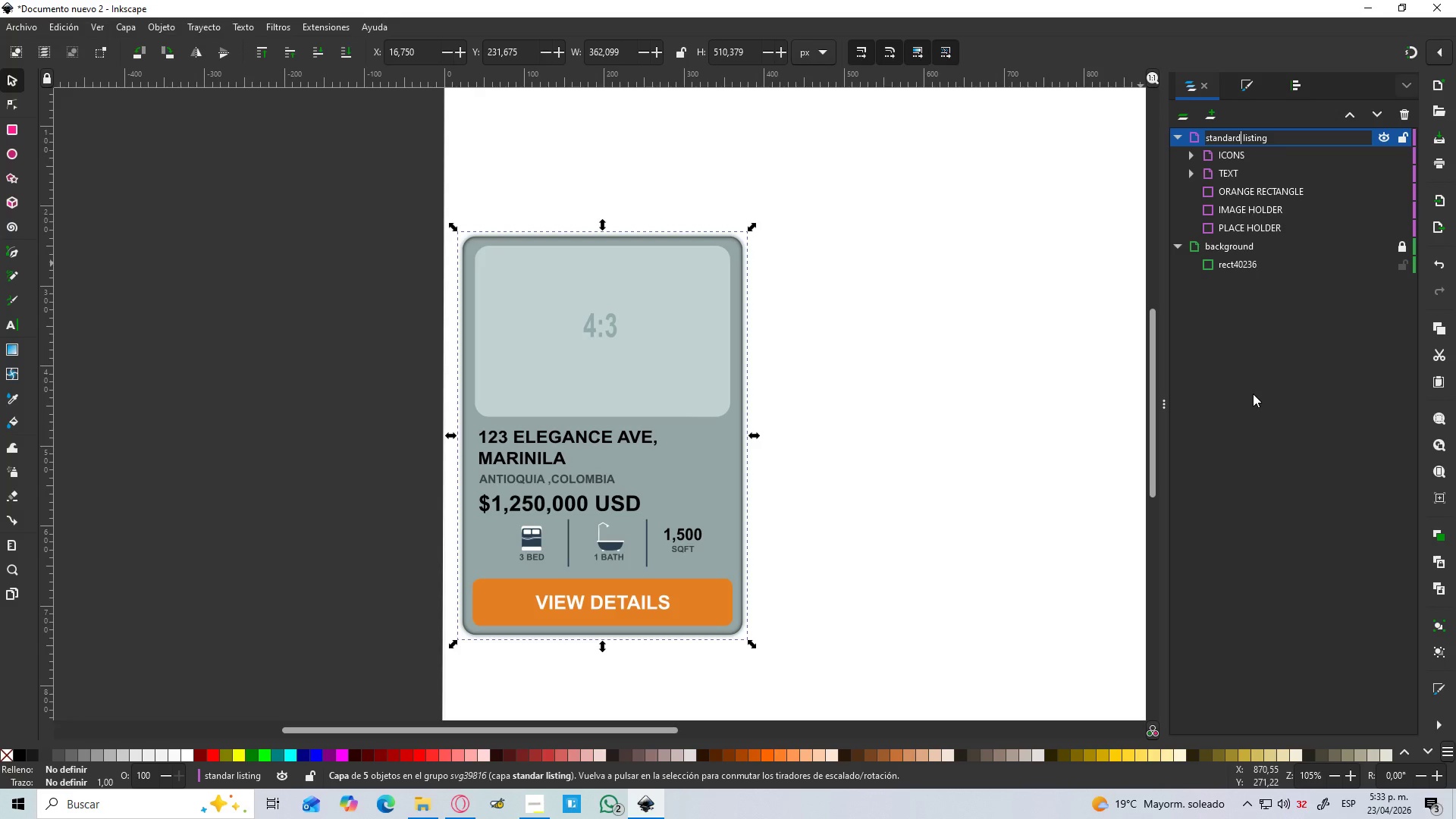 
left_click([1303, 423])
 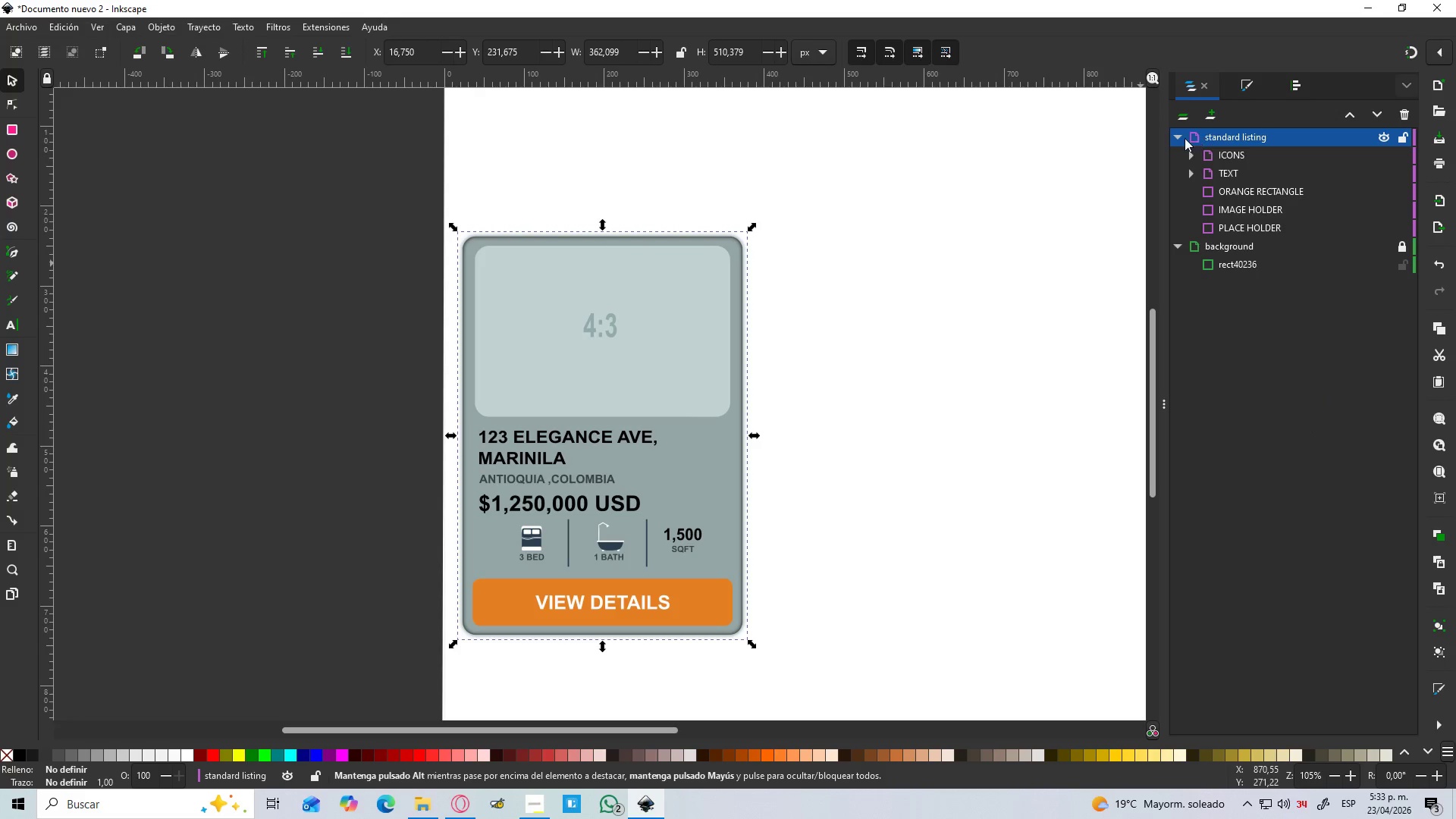 
left_click([1181, 138])
 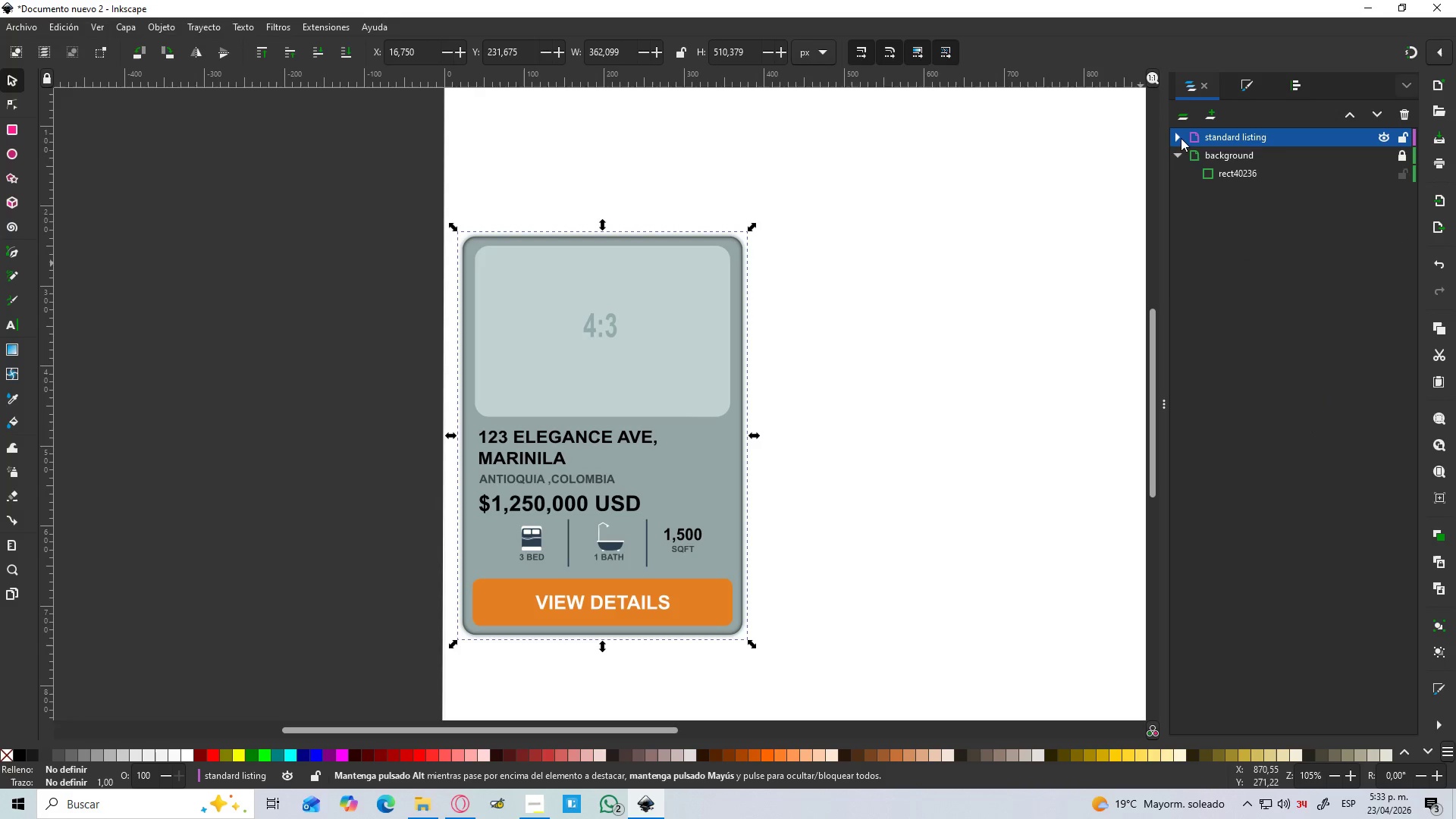 
left_click([1181, 138])
 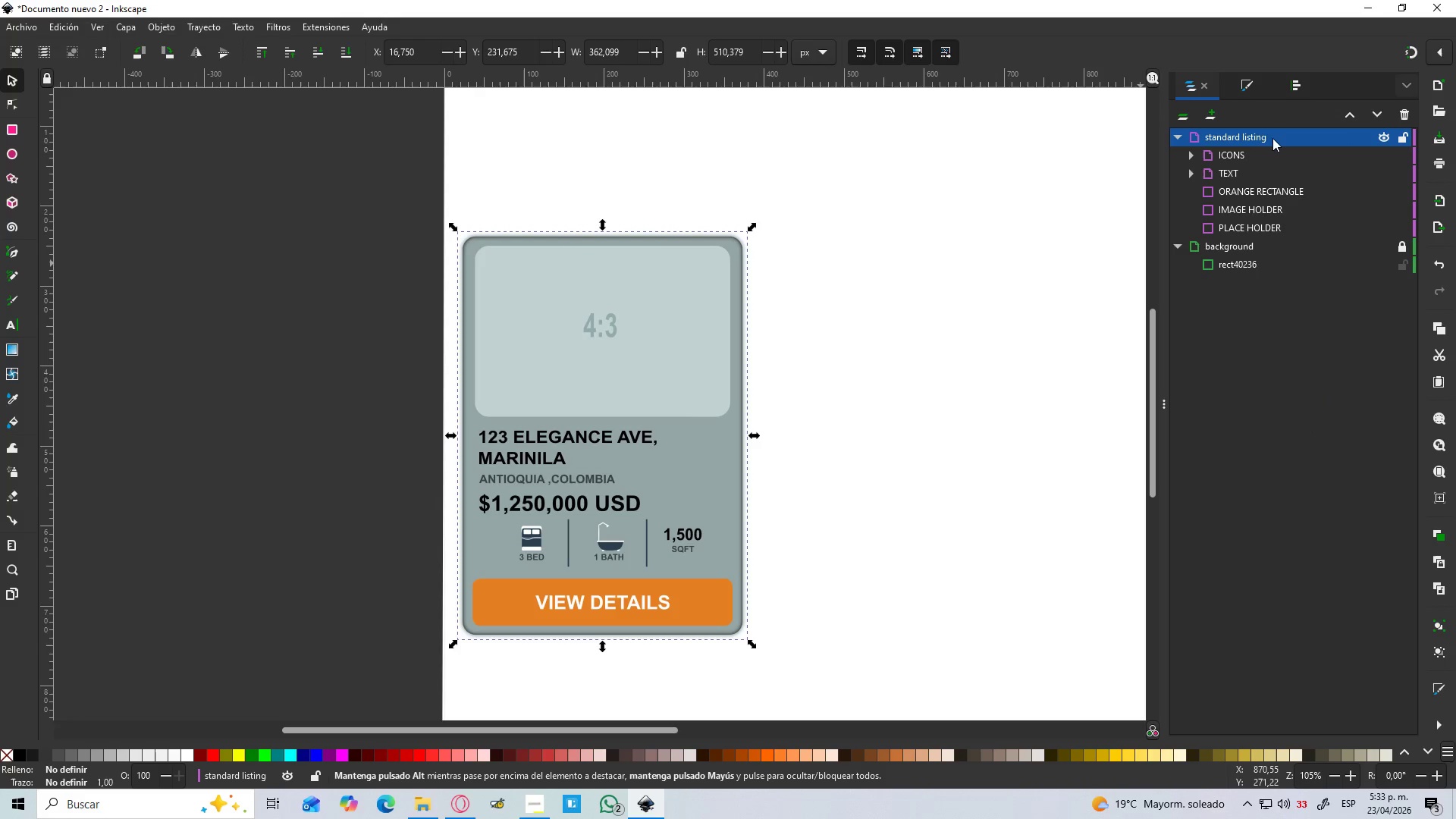 
wait(5.45)
 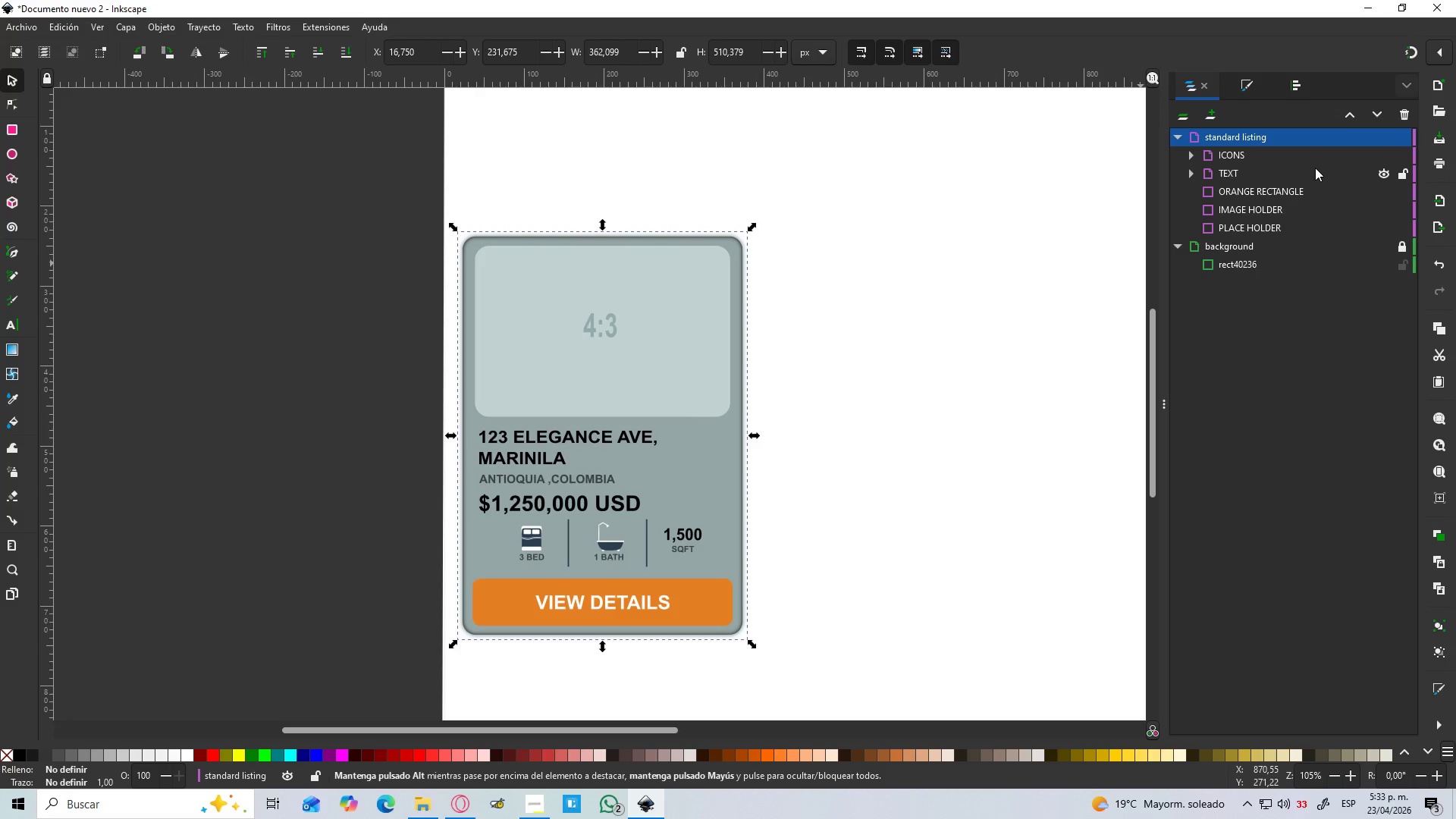 
right_click([1233, 140])
 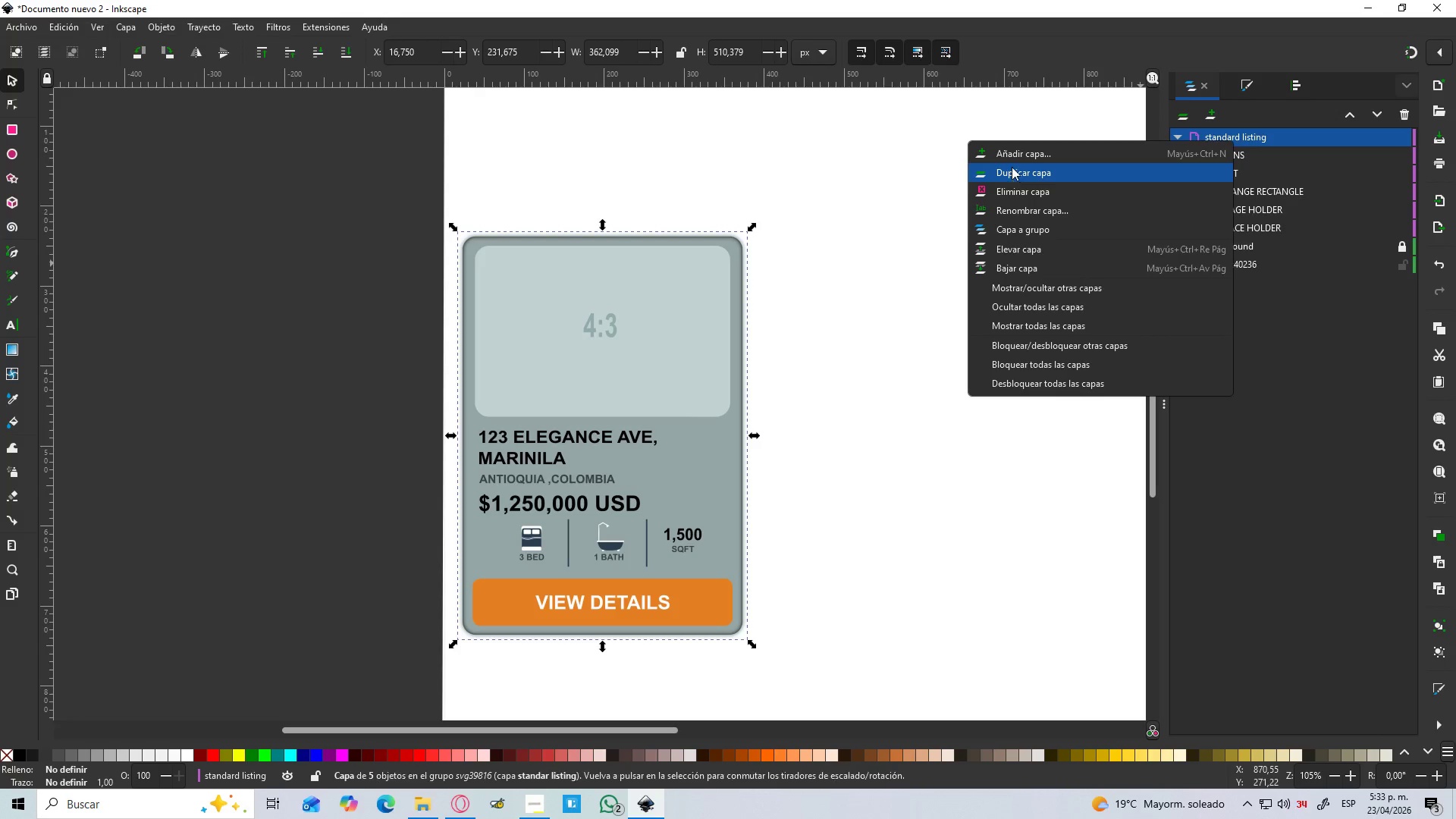 
left_click([1015, 166])
 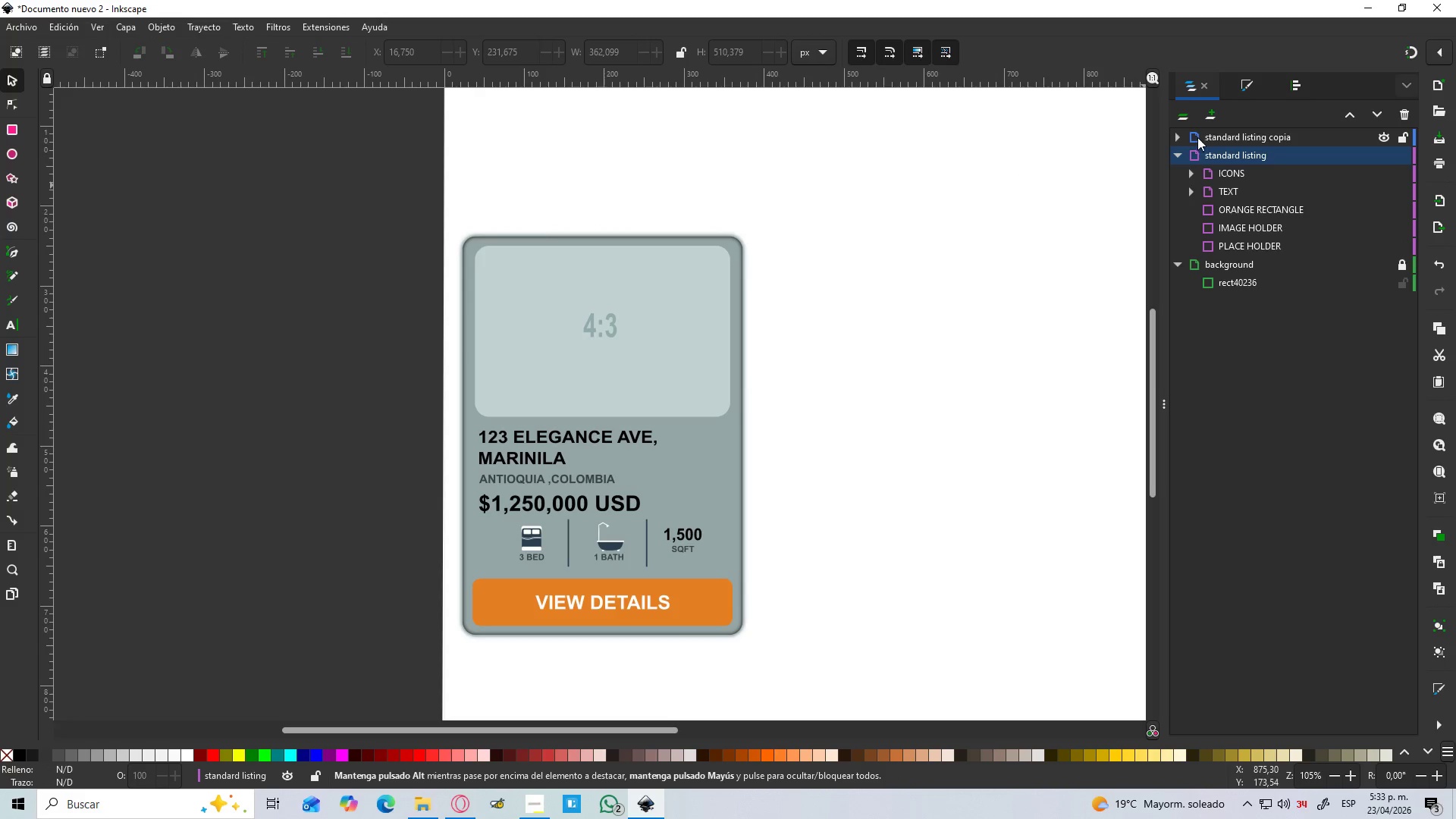 
double_click([1225, 136])
 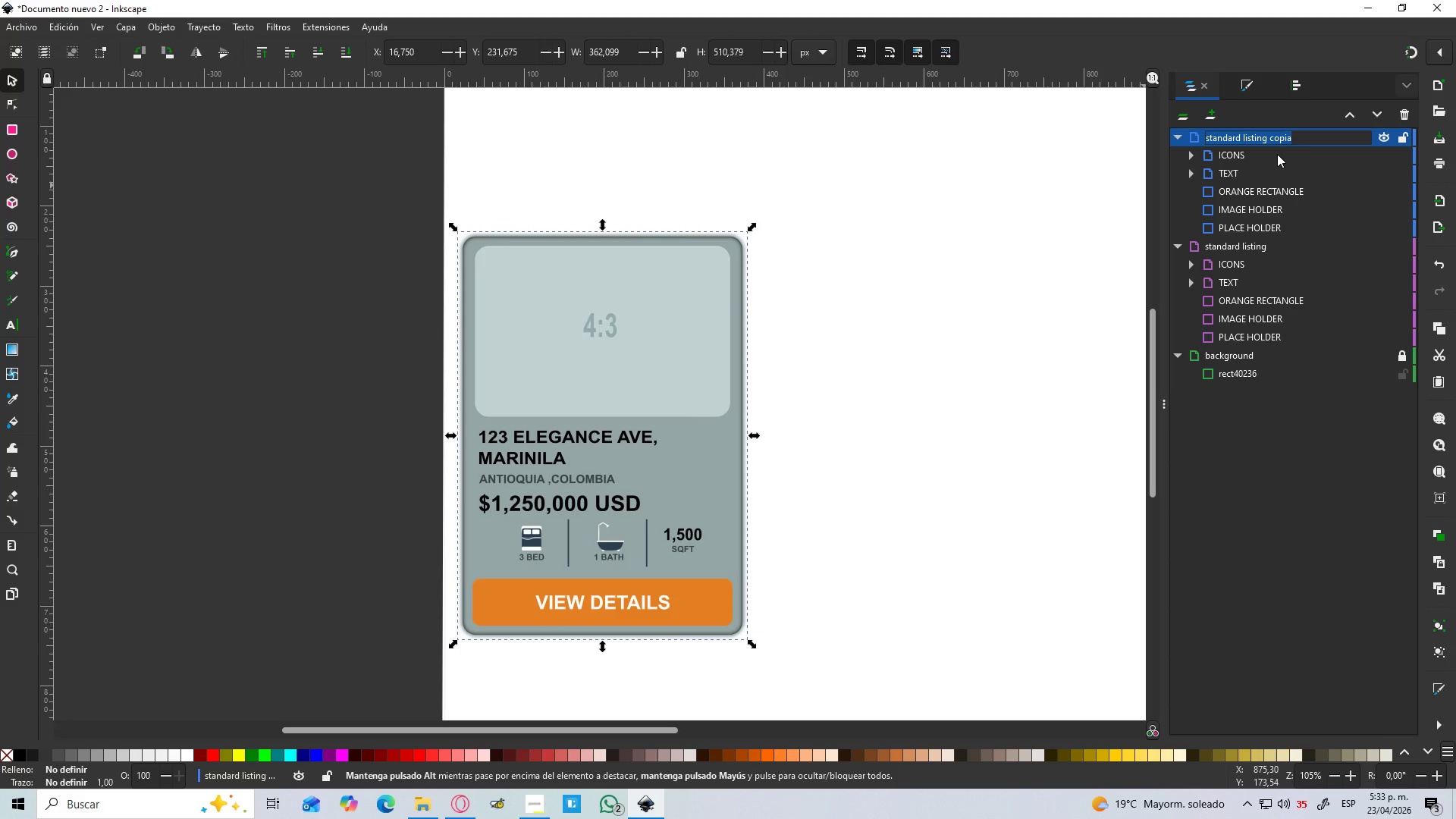 
type(FEATURED LISTING)
 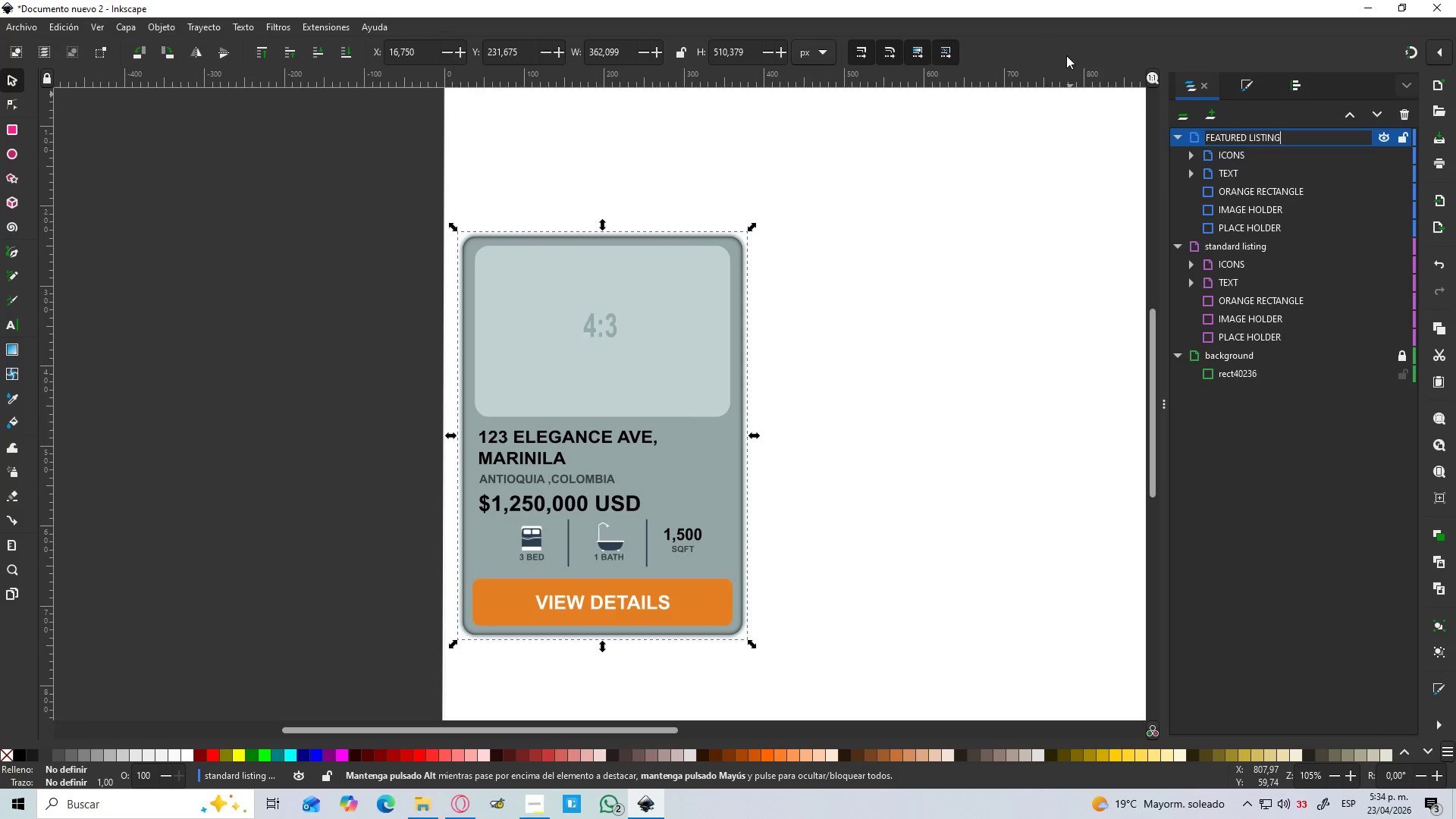 
key(Enter)
 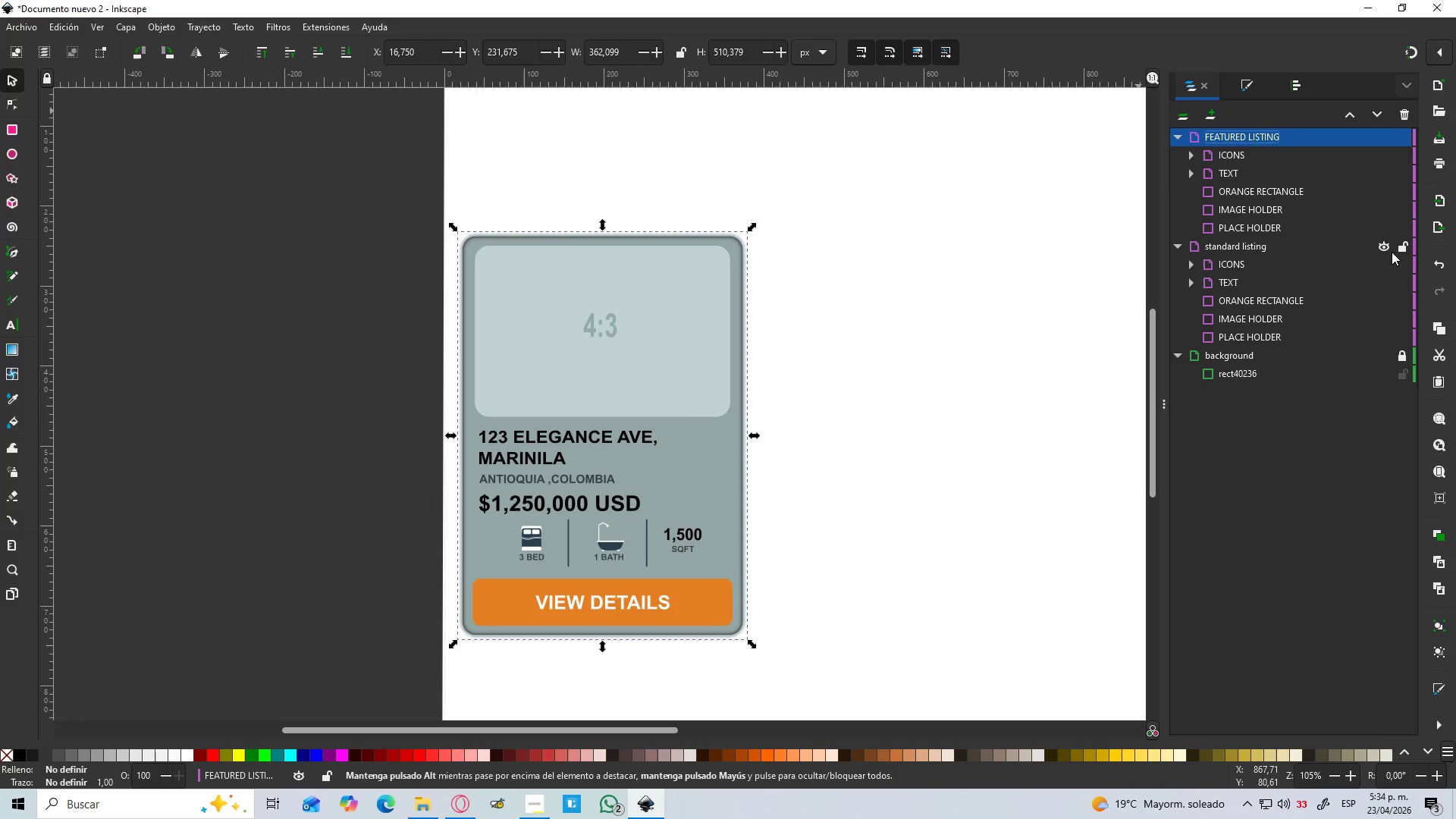 
wait(8.48)
 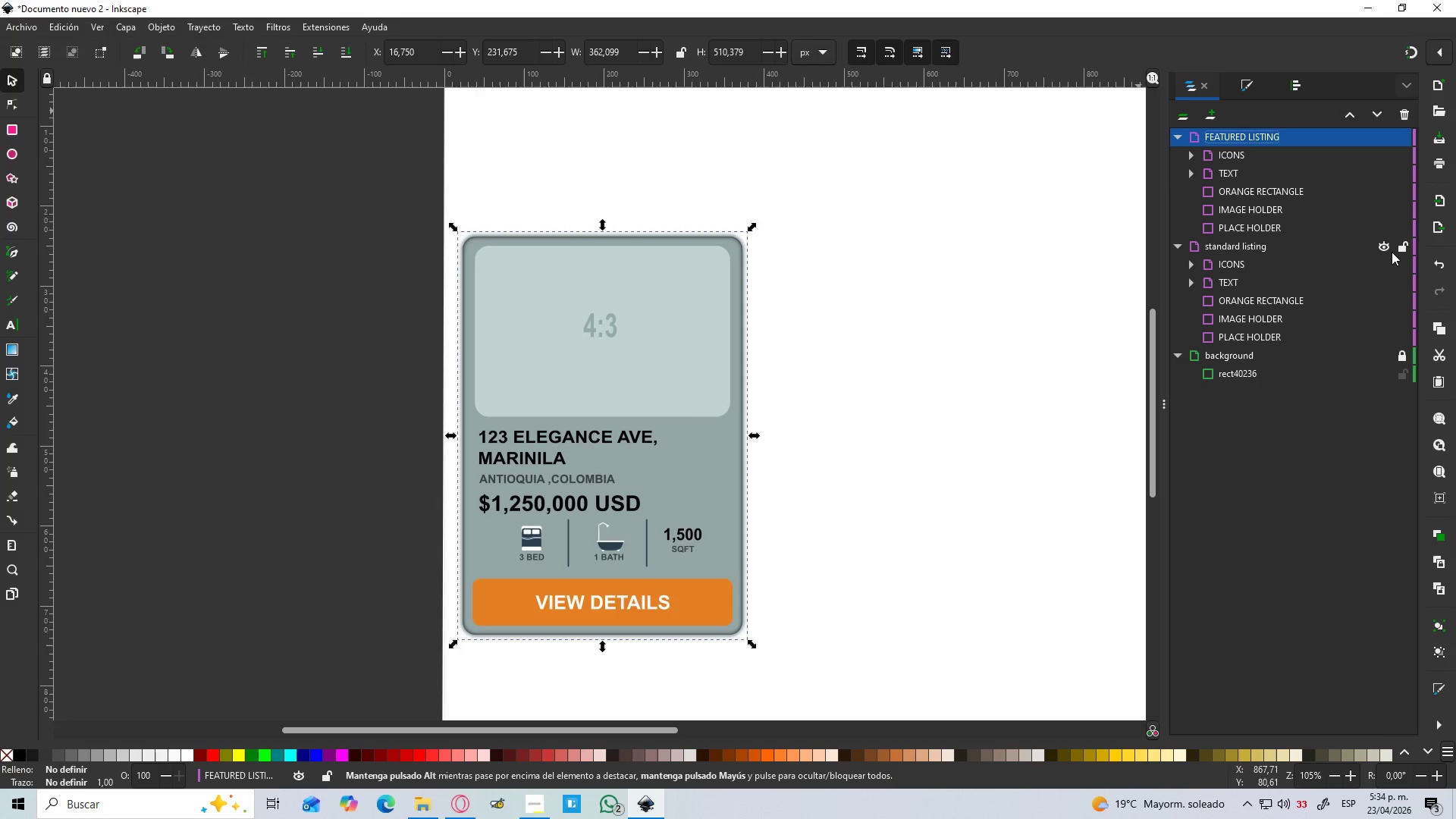 
left_click_drag(start_coordinate=[620, 355], to_coordinate=[962, 367])
 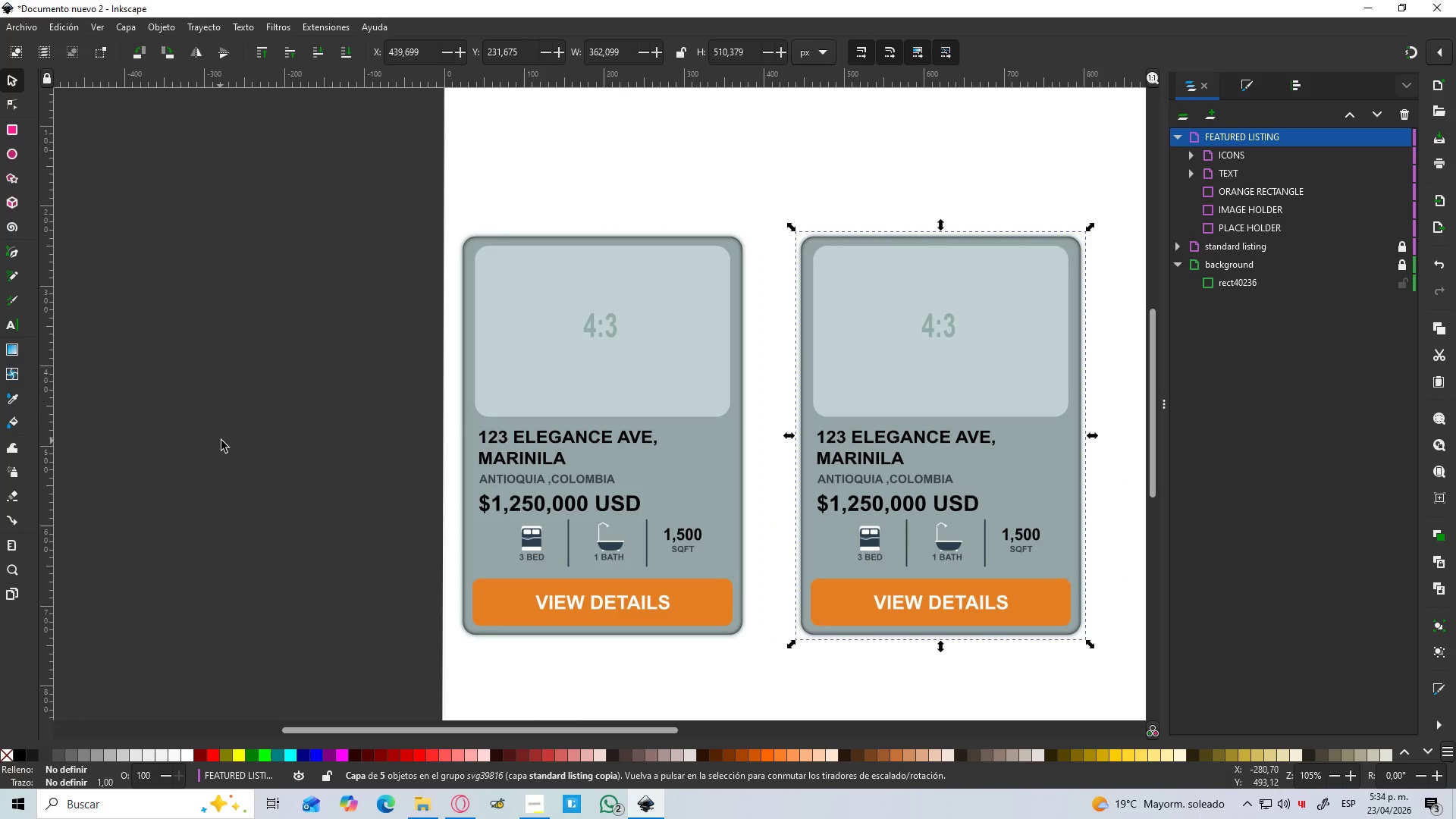 
hold_key(key=ControlLeft, duration=1.52)
 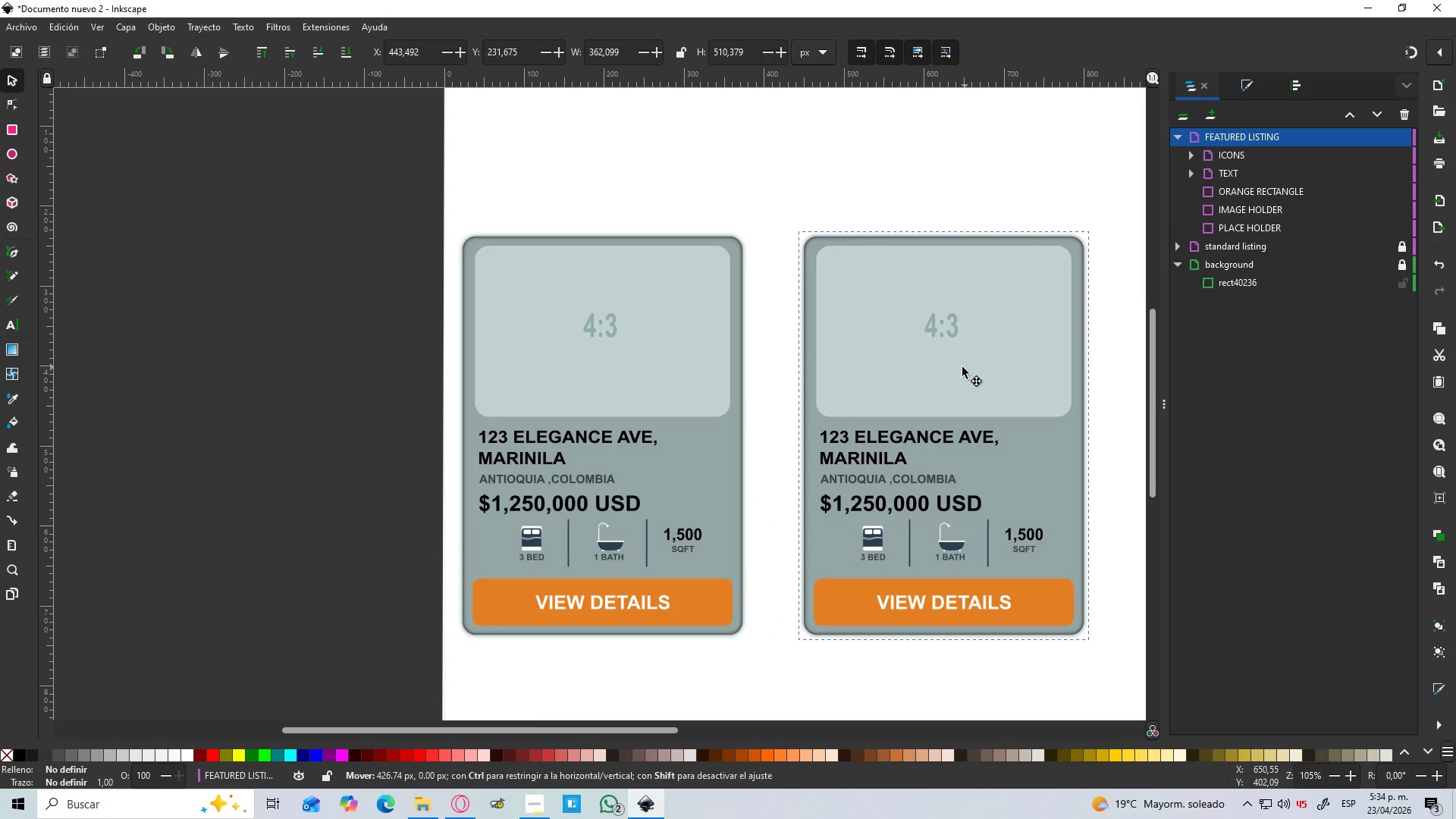 
hold_key(key=ControlLeft, duration=1.2)
 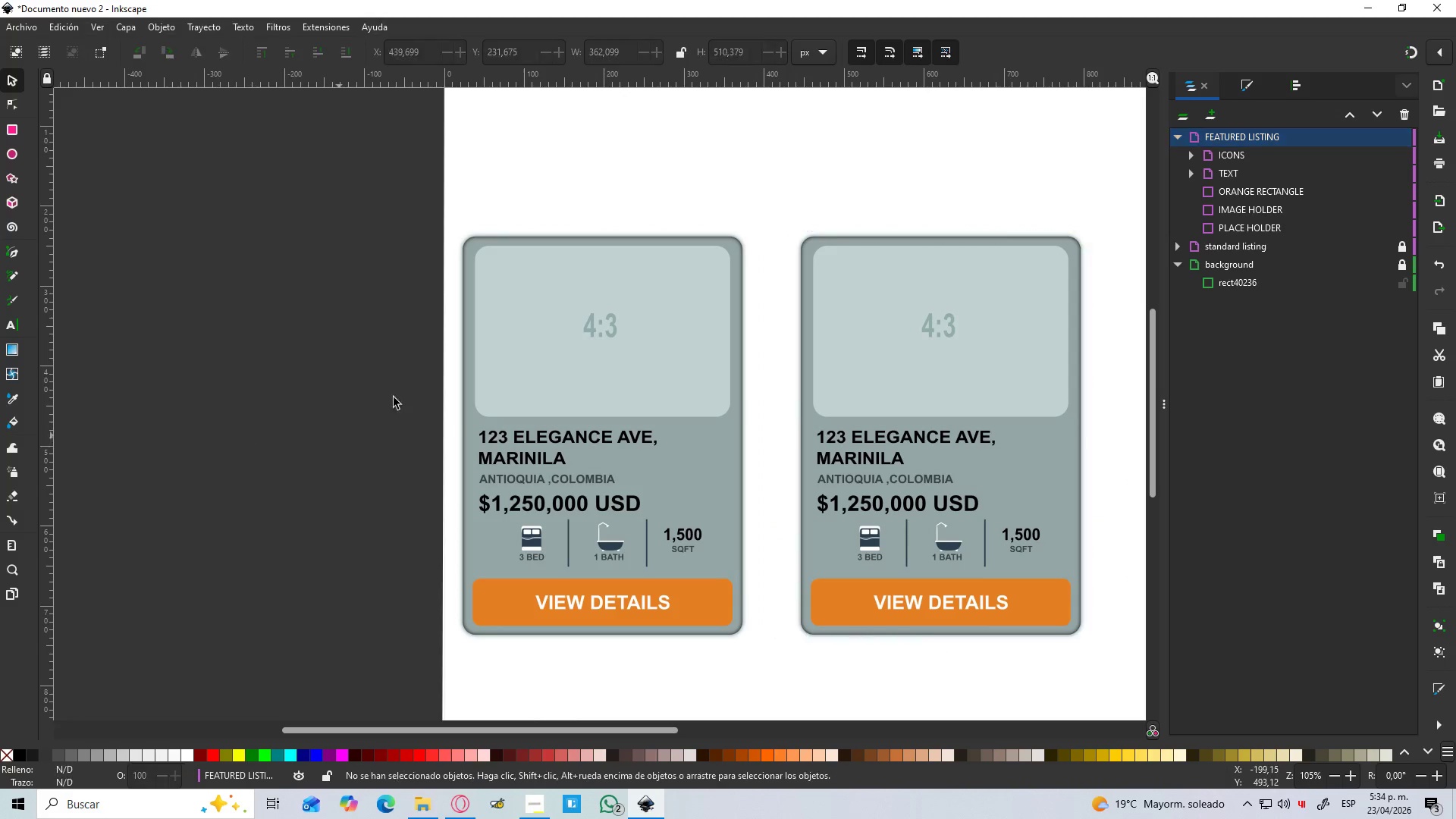 
hold_key(key=Space, duration=0.84)
 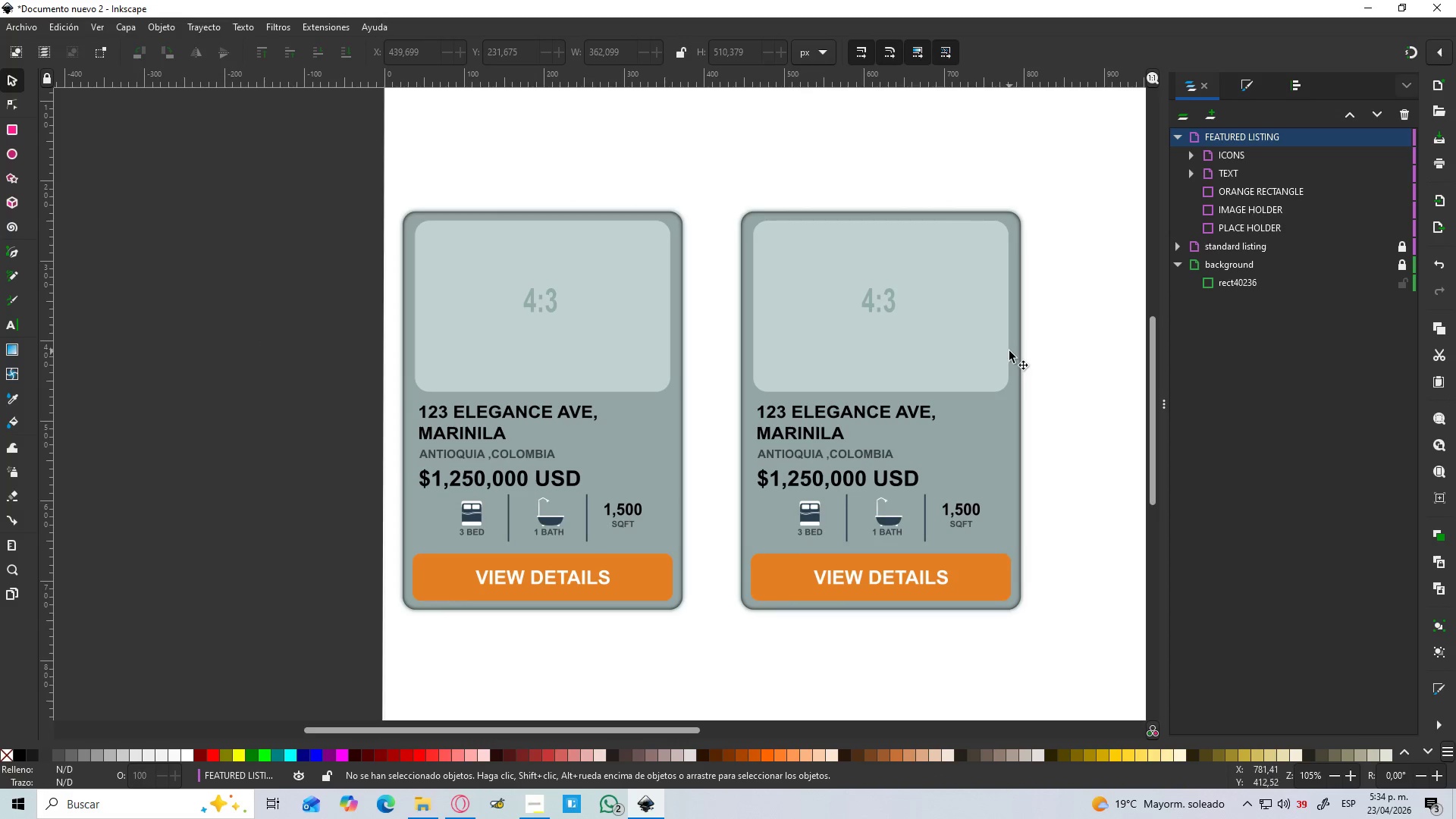 
left_click_drag(start_coordinate=[359, 359], to_coordinate=[247, 329])
 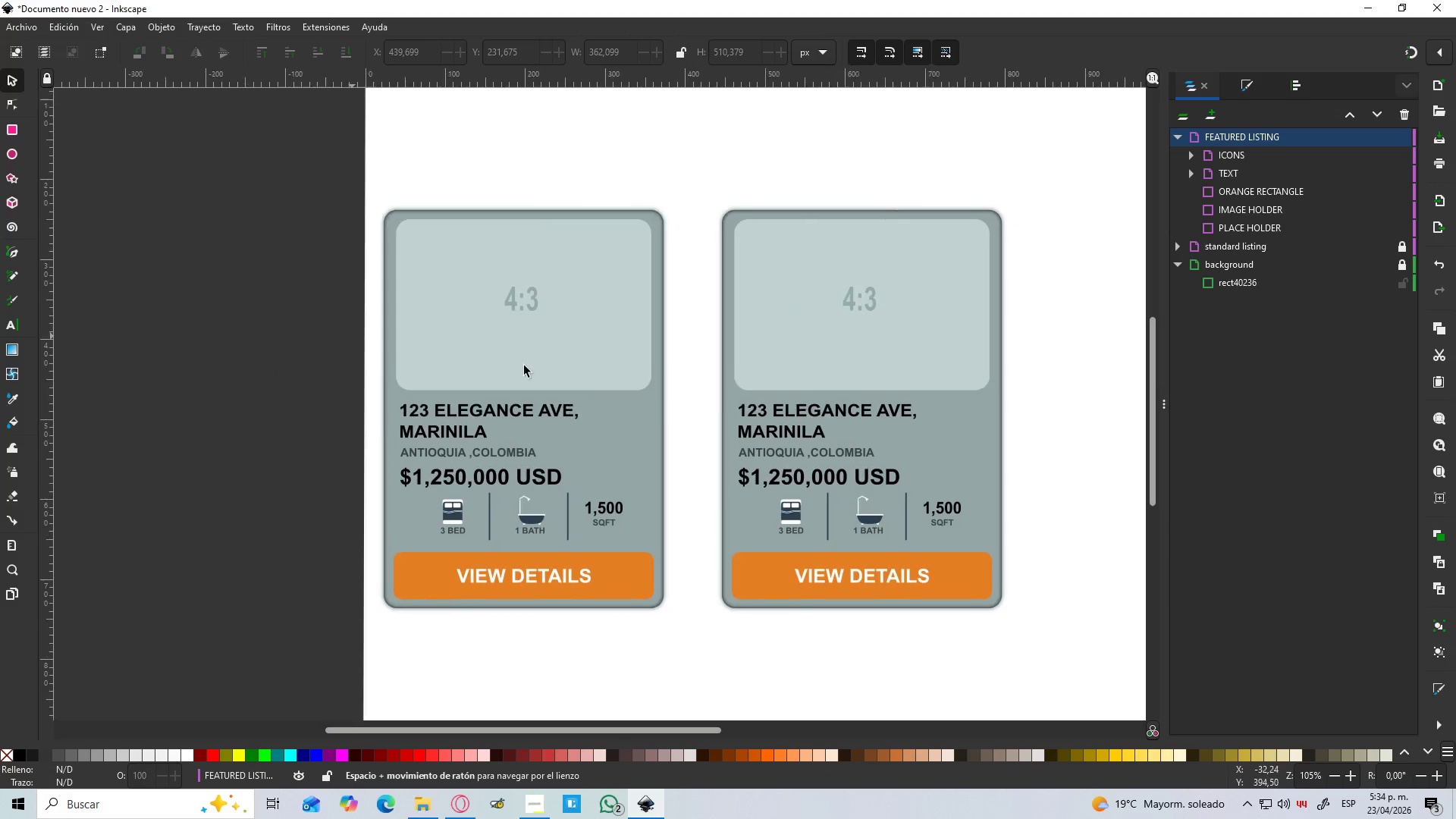 
hold_key(key=Space, duration=1.44)
 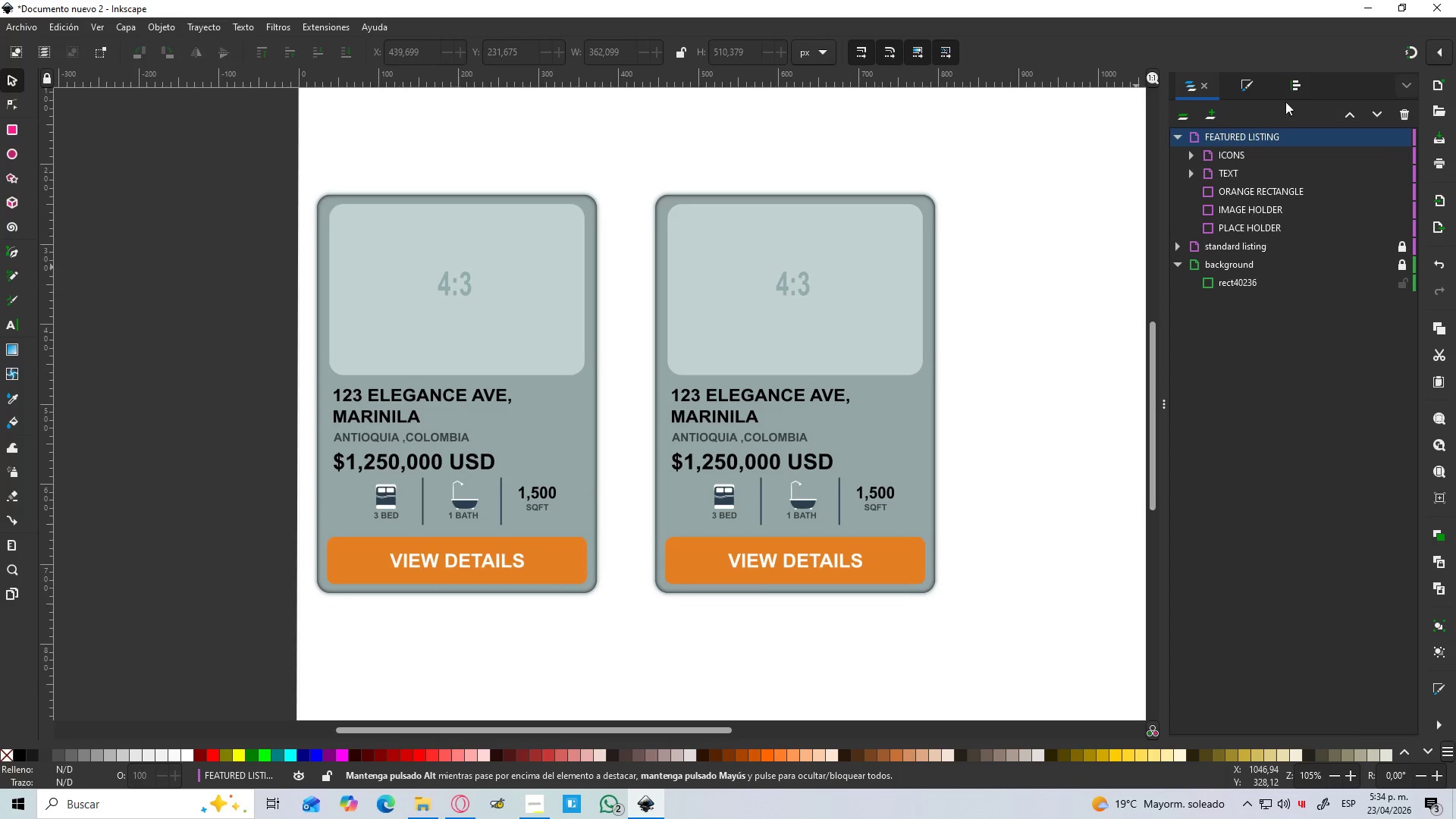 
left_click_drag(start_coordinate=[1046, 350], to_coordinate=[924, 337])
 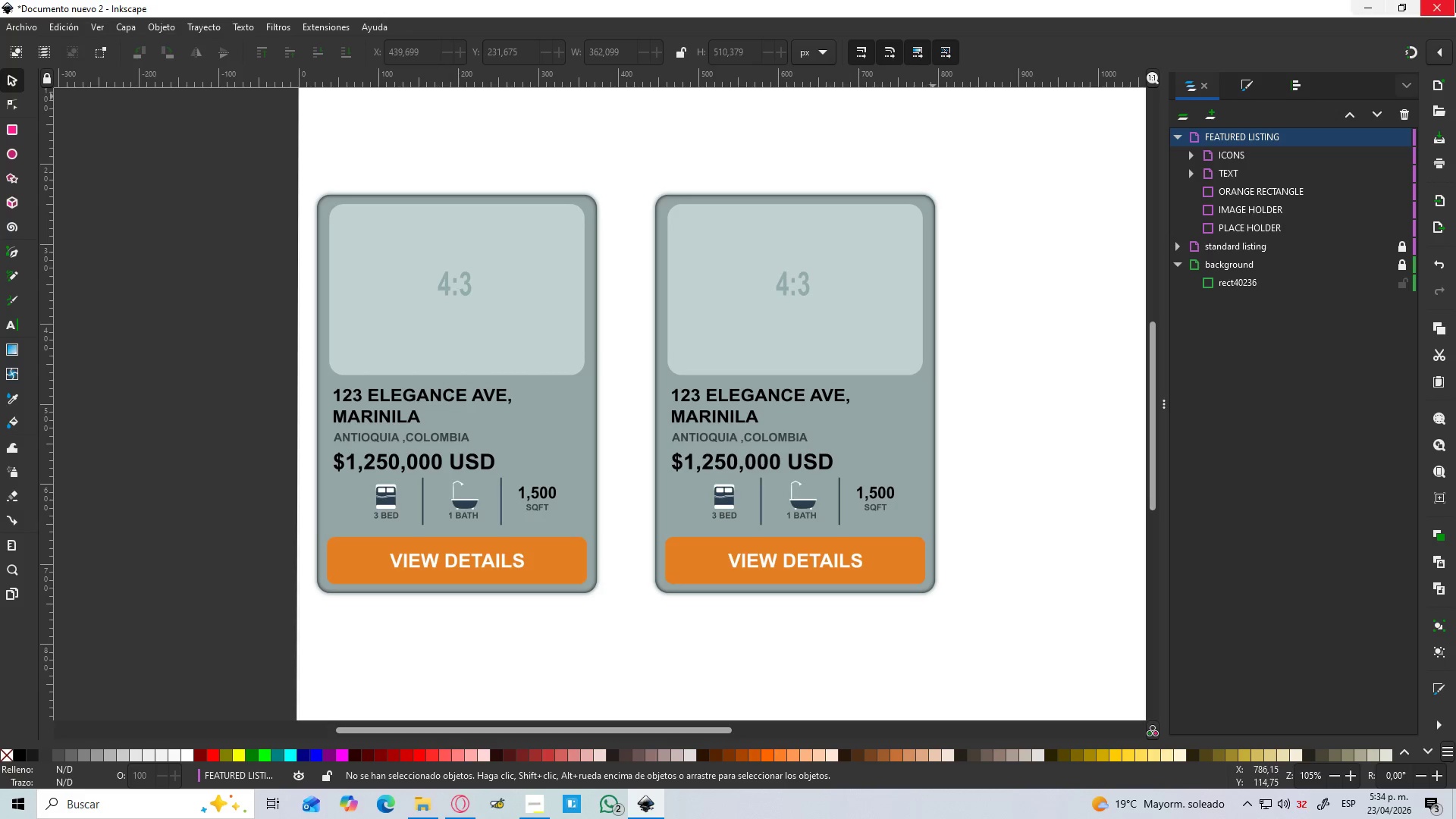 
wait(26.59)
 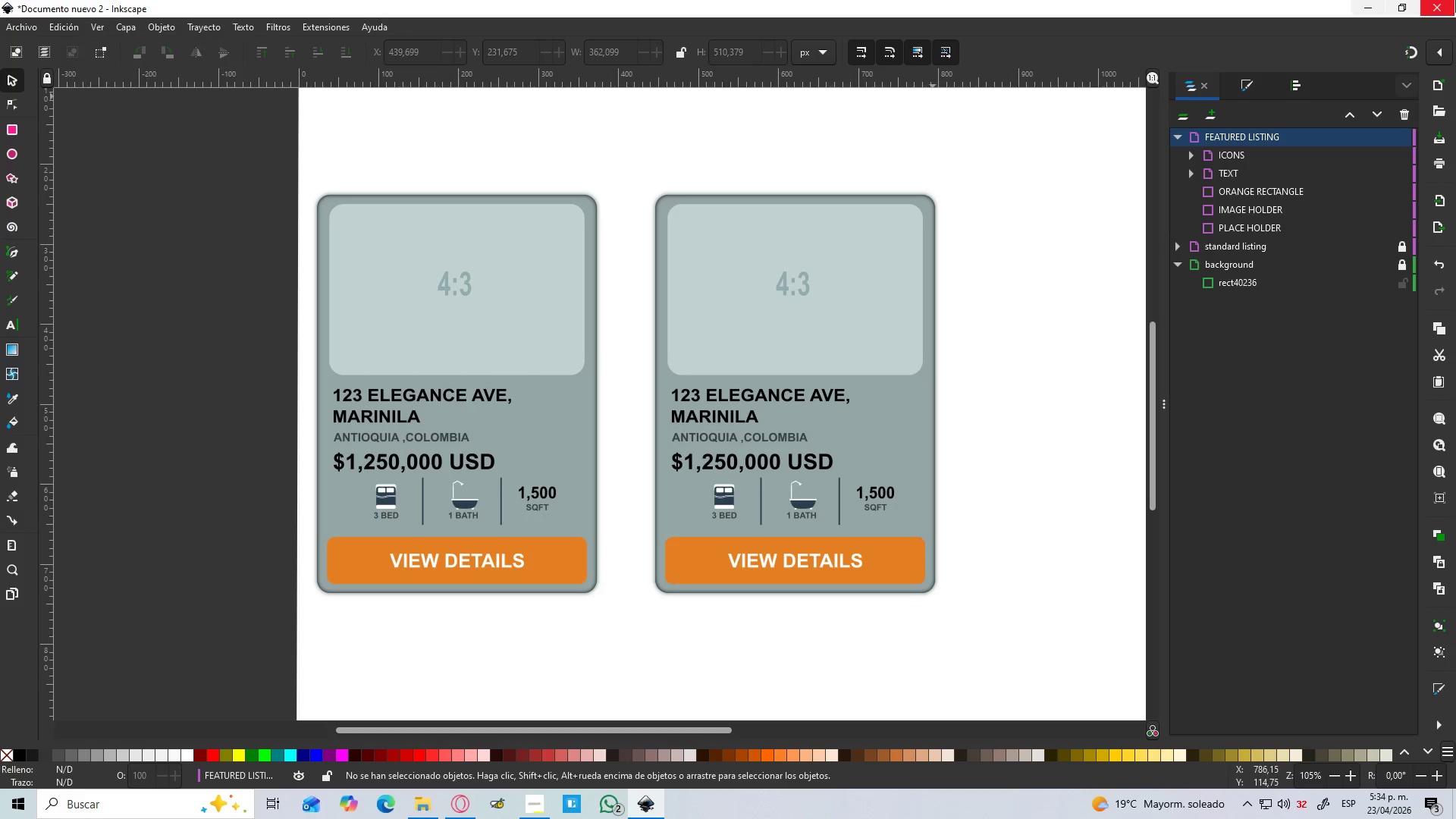 
left_click([7, 133])
 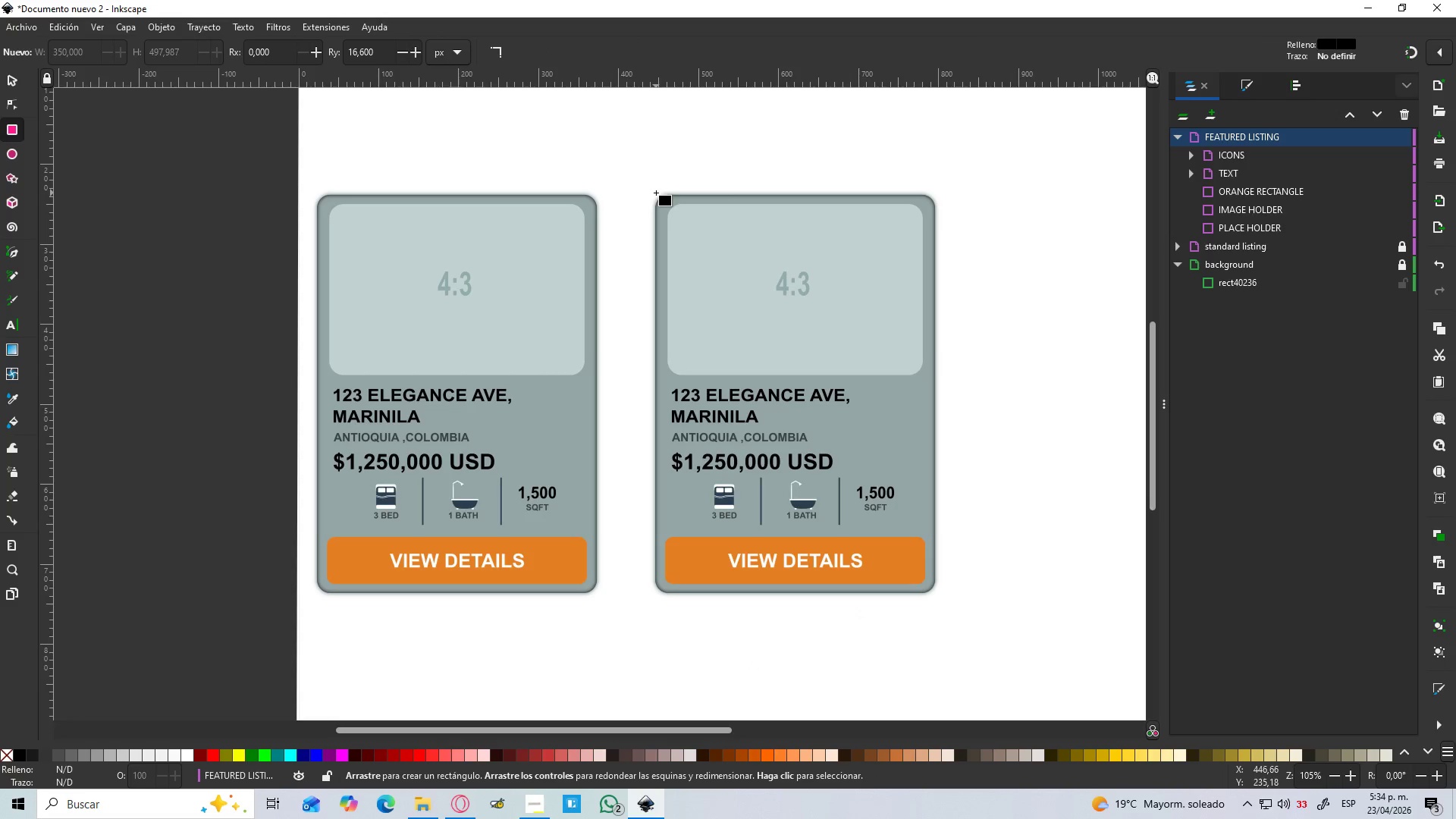 
left_click_drag(start_coordinate=[655, 197], to_coordinate=[931, 589])
 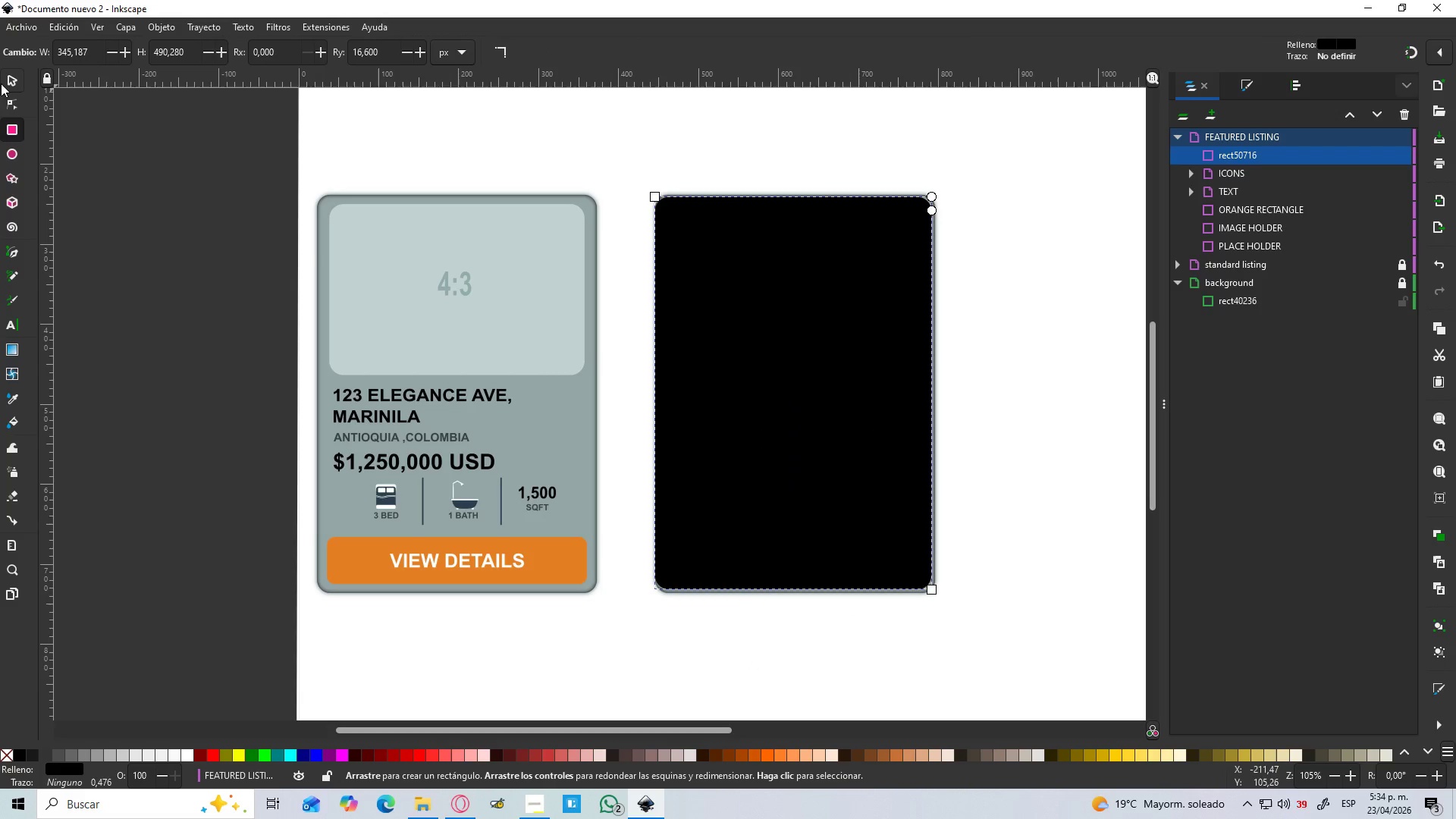 
left_click([5, 84])
 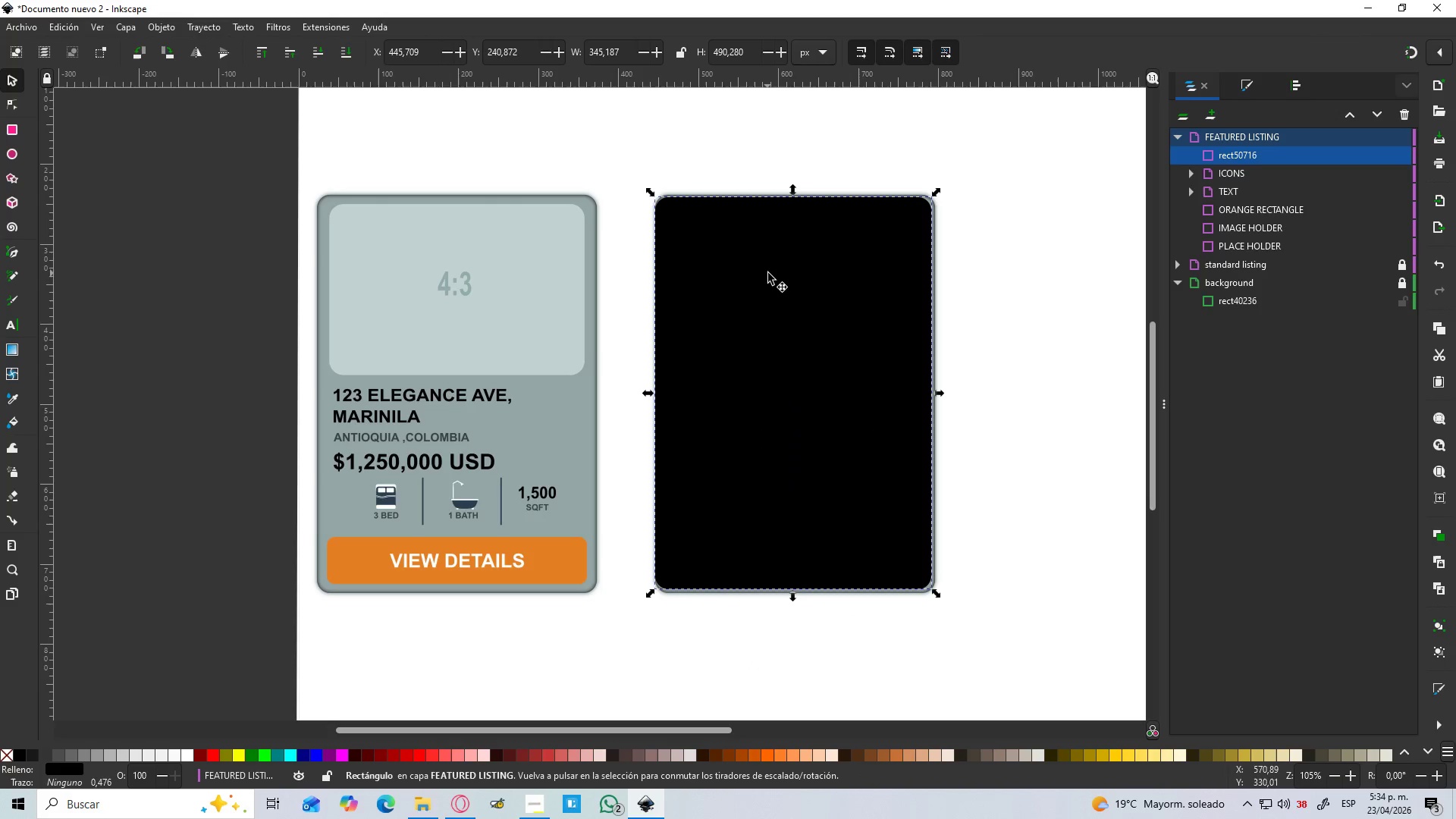 
left_click([774, 286])
 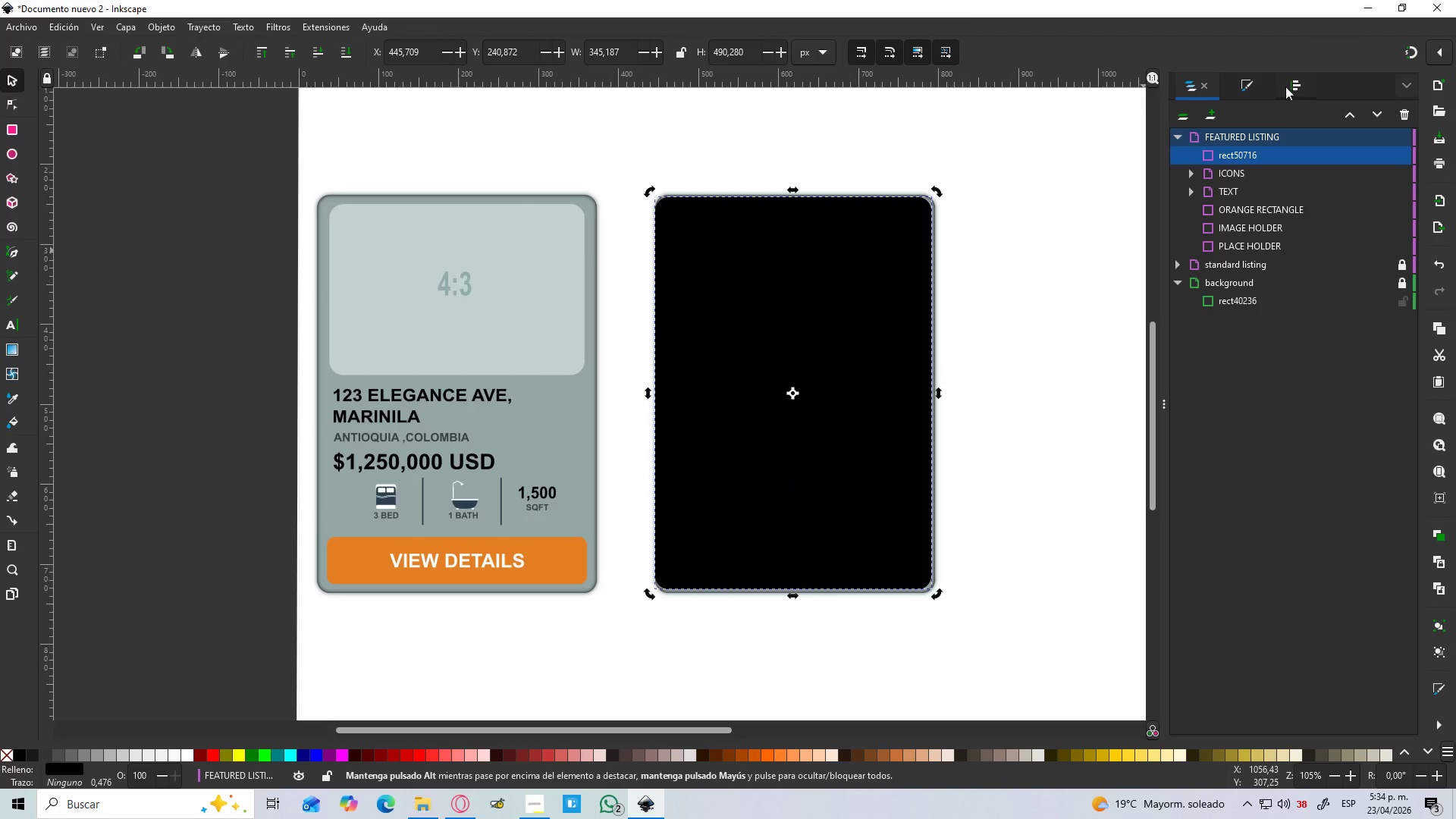 
left_click([1243, 89])
 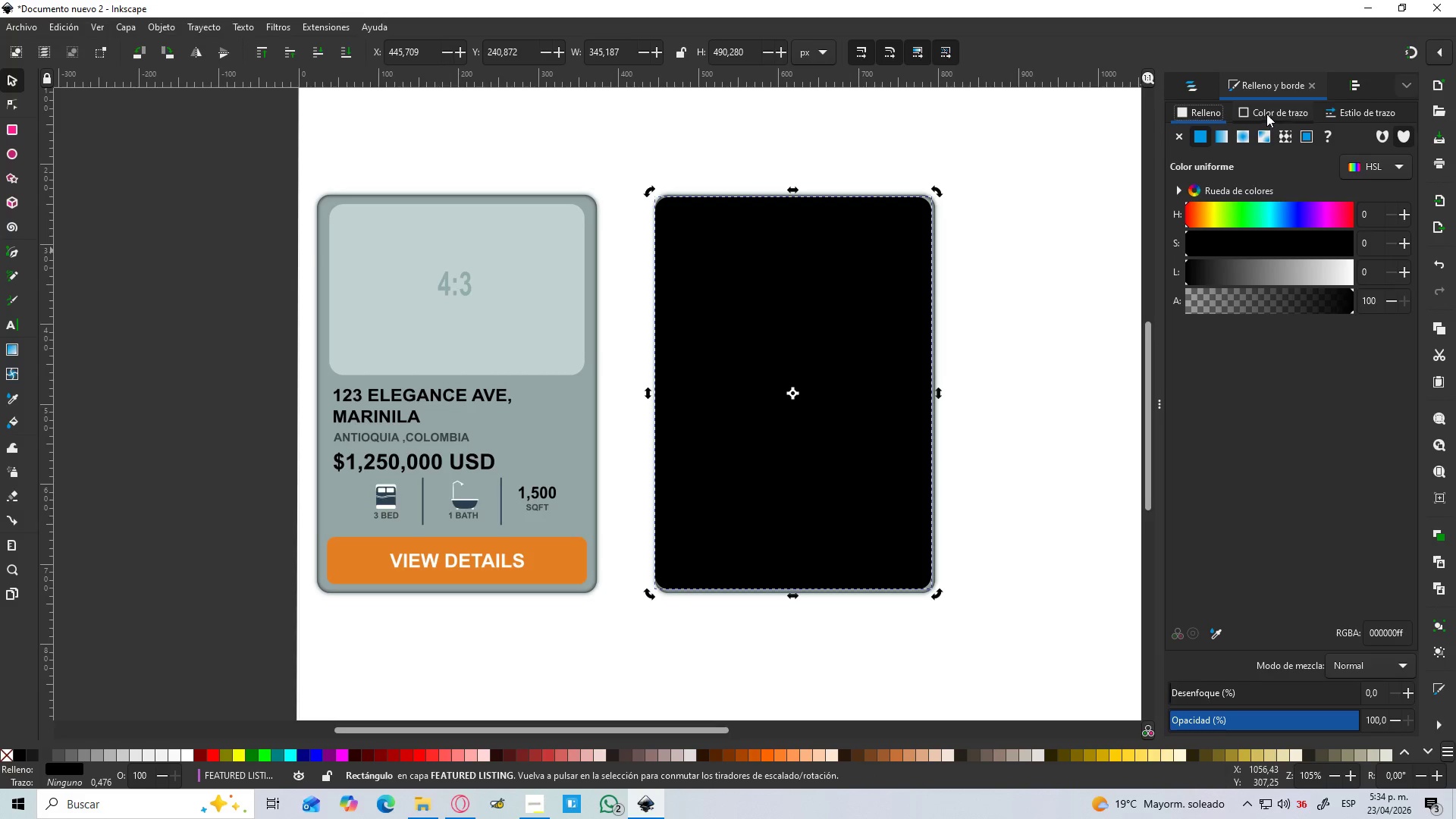 
wait(9.42)
 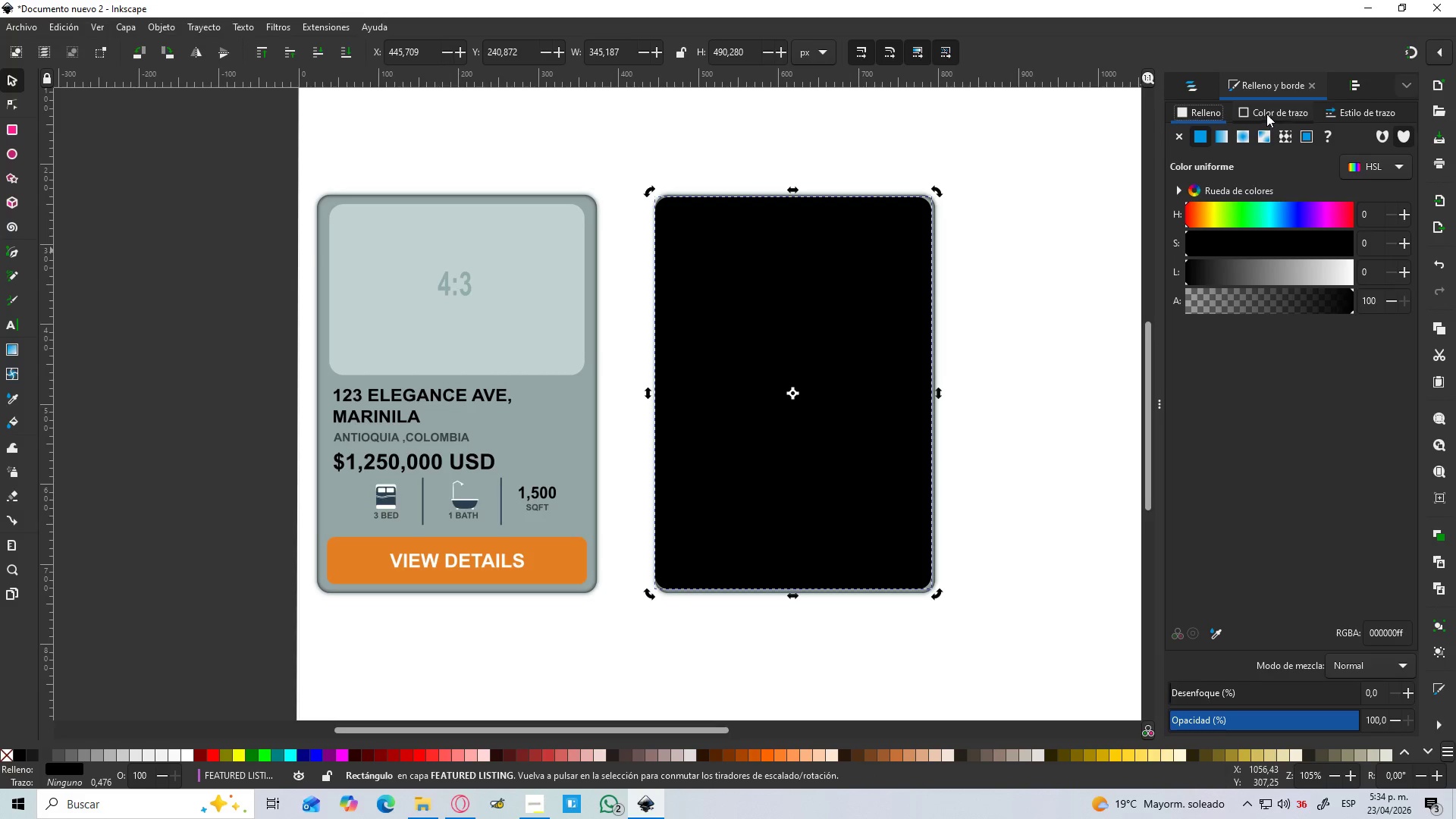 
left_click([1202, 137])
 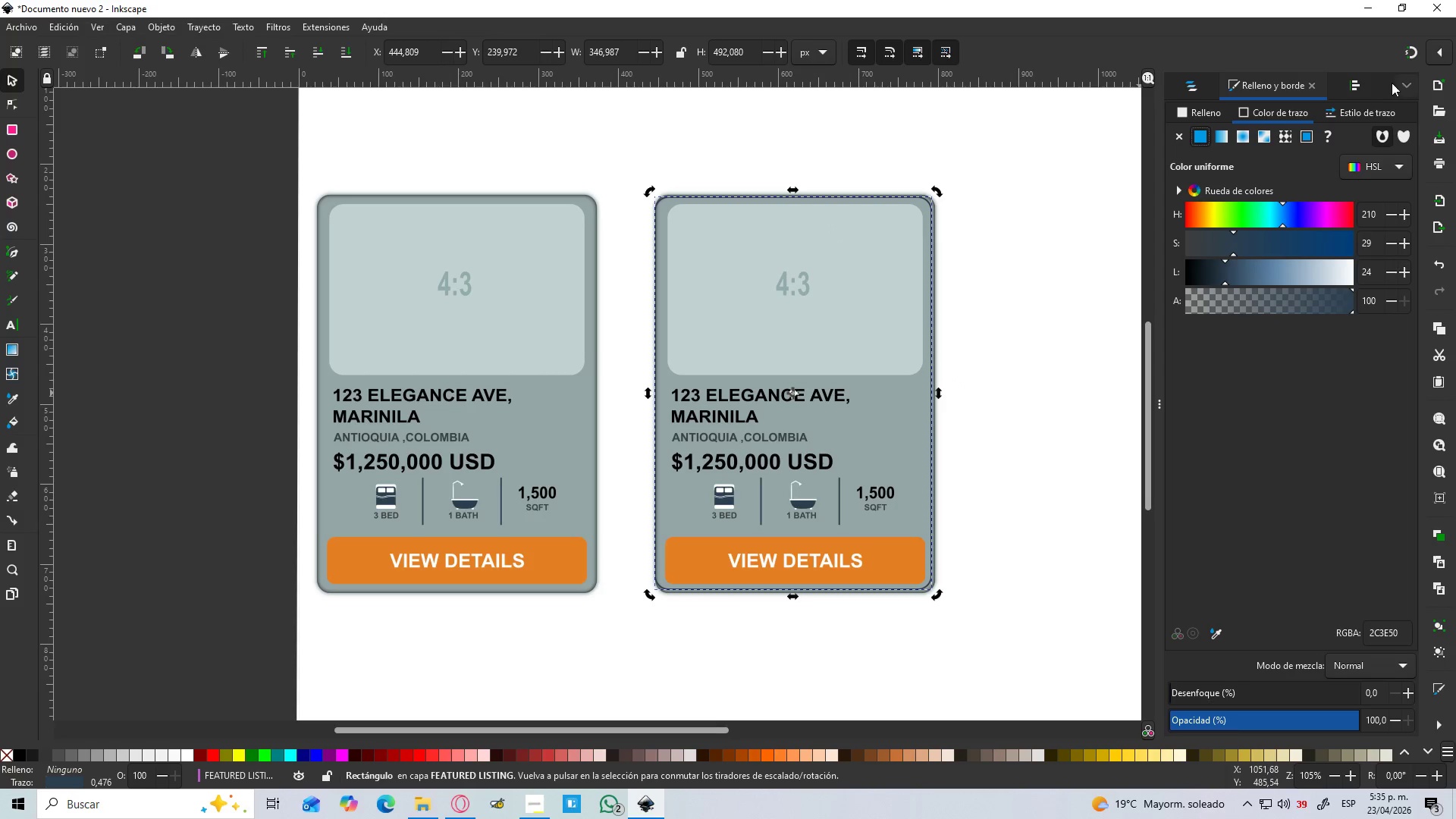 
left_click([1370, 104])
 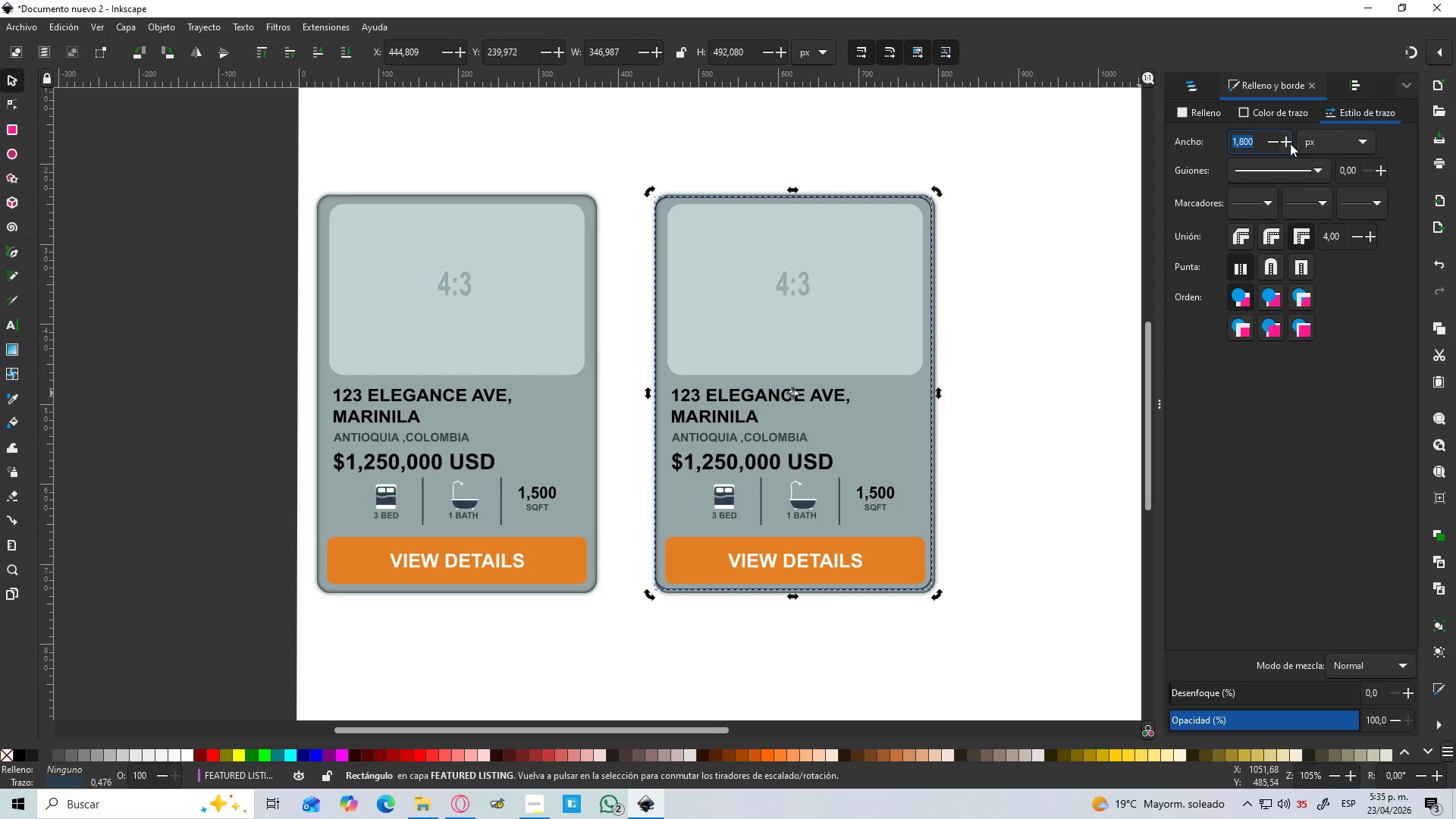 
double_click([1290, 143])
 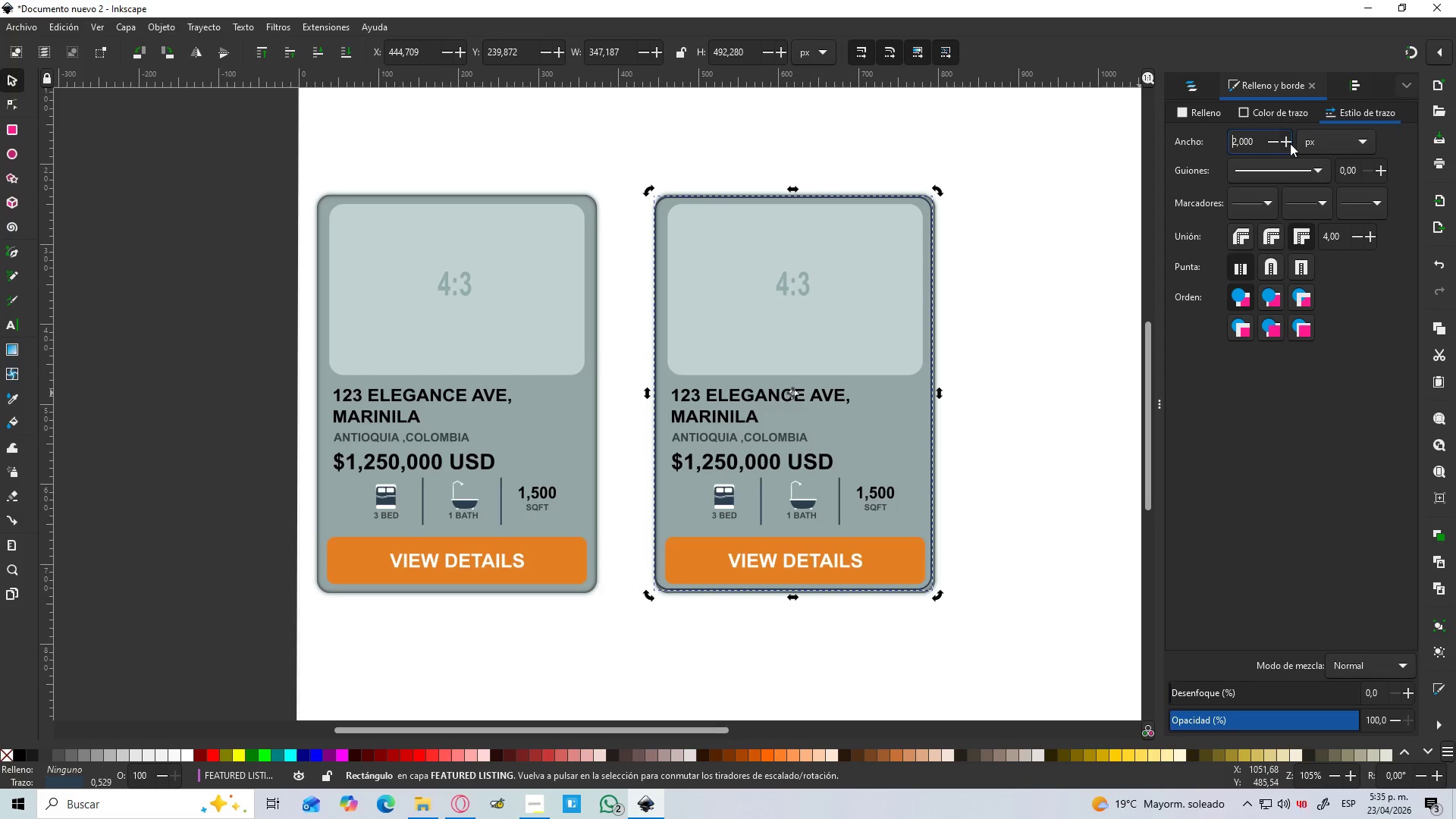 
triple_click([1290, 143])
 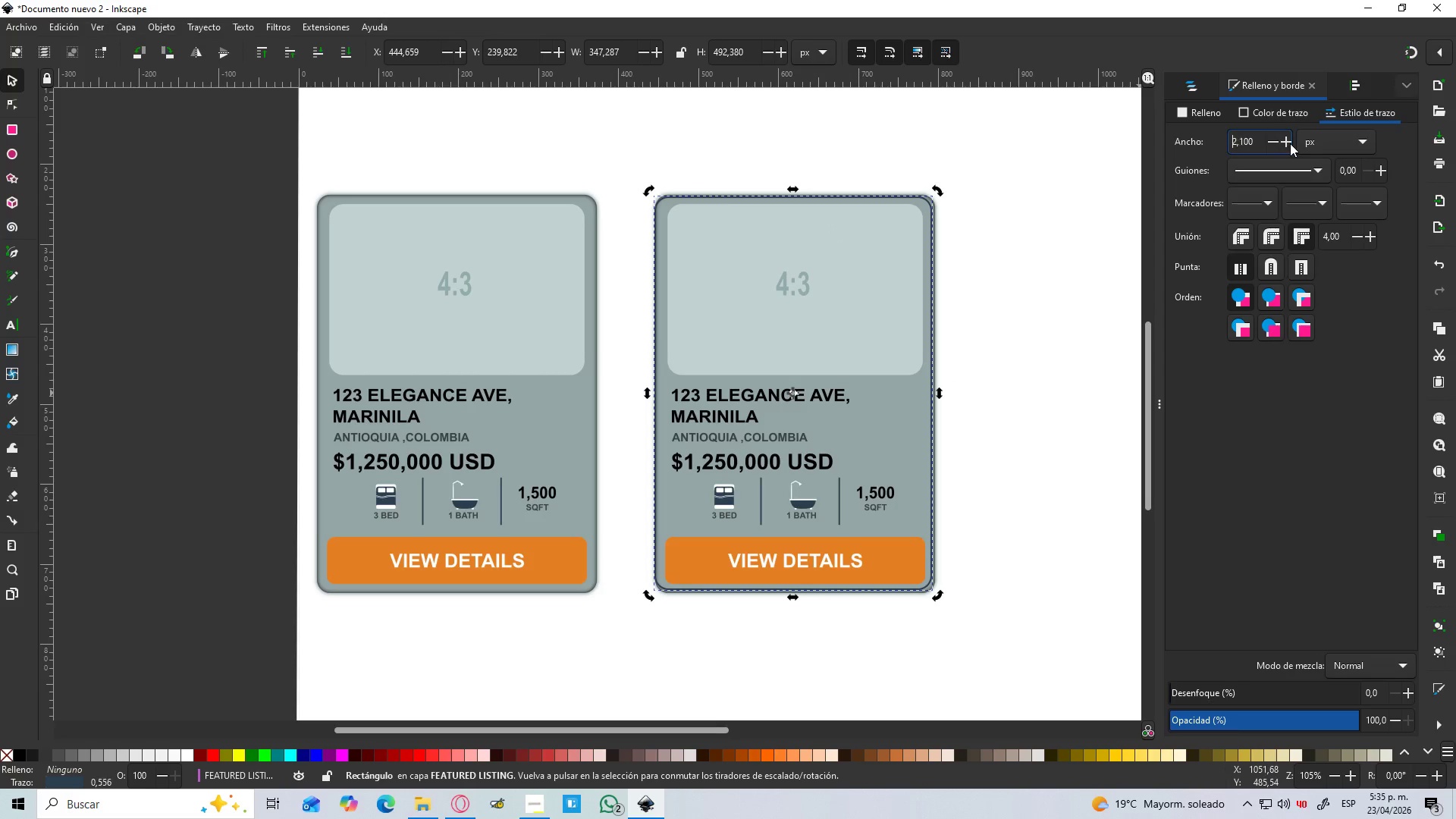 
triple_click([1290, 143])
 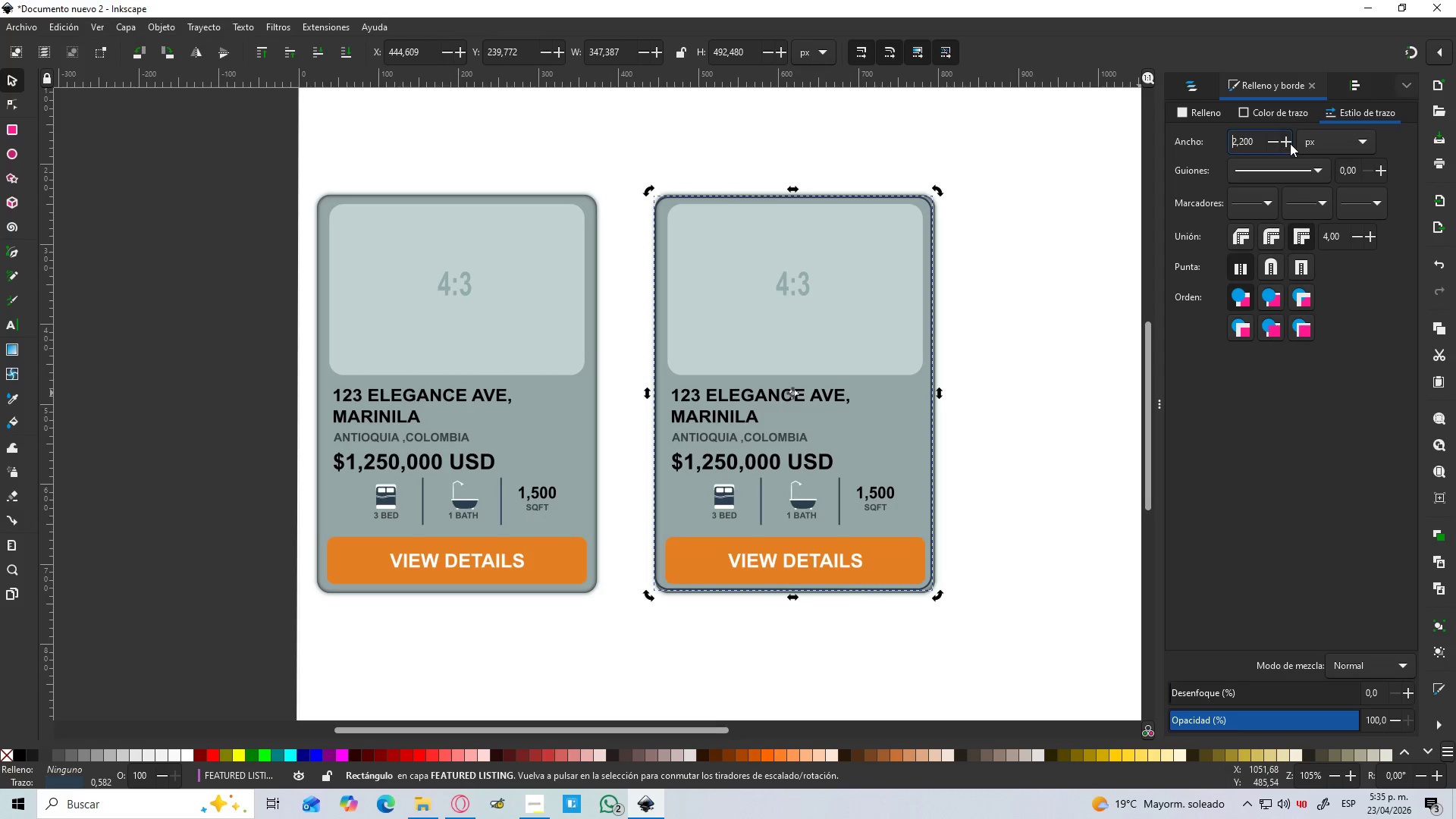 
triple_click([1290, 143])
 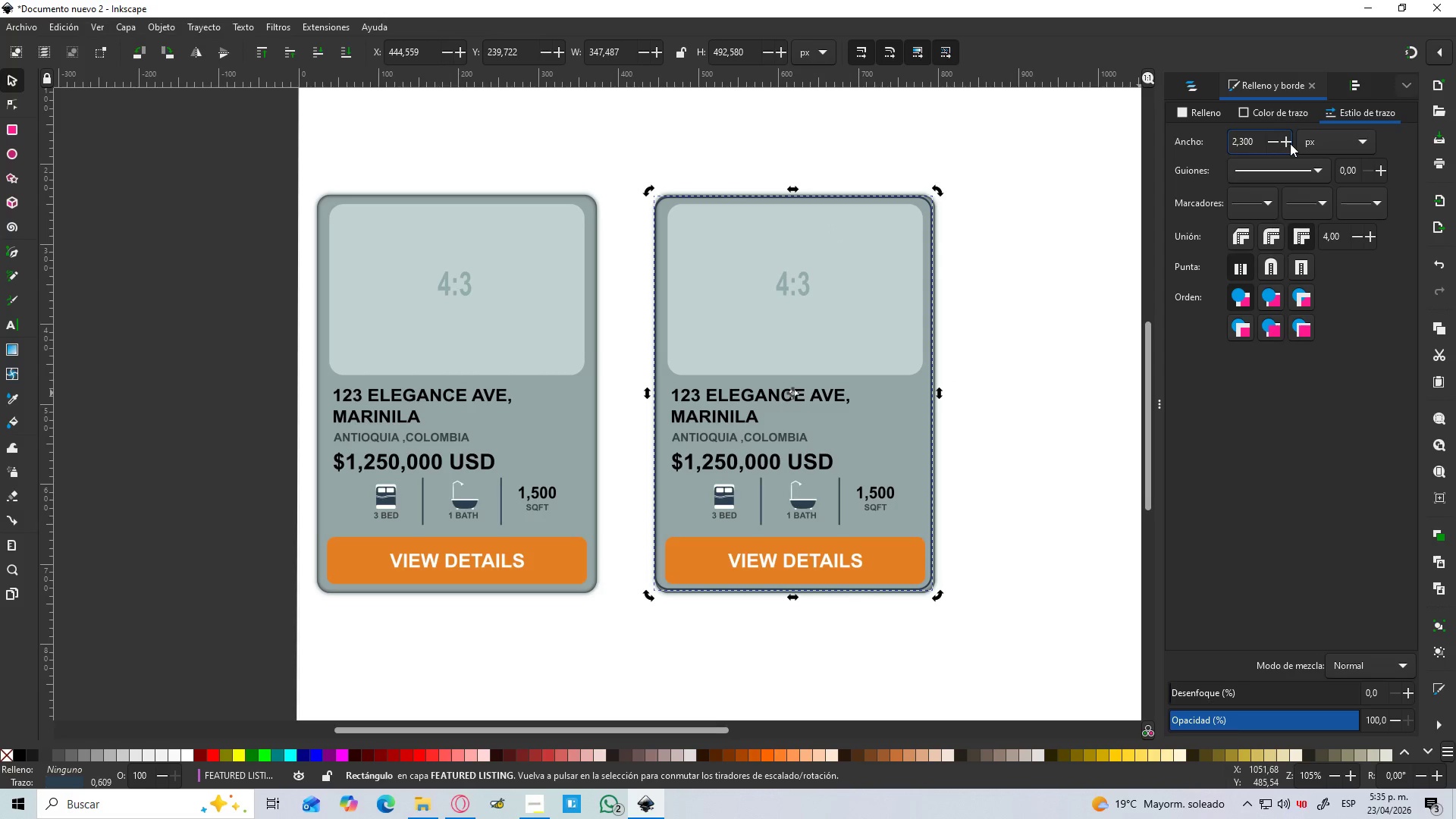 
triple_click([1290, 143])
 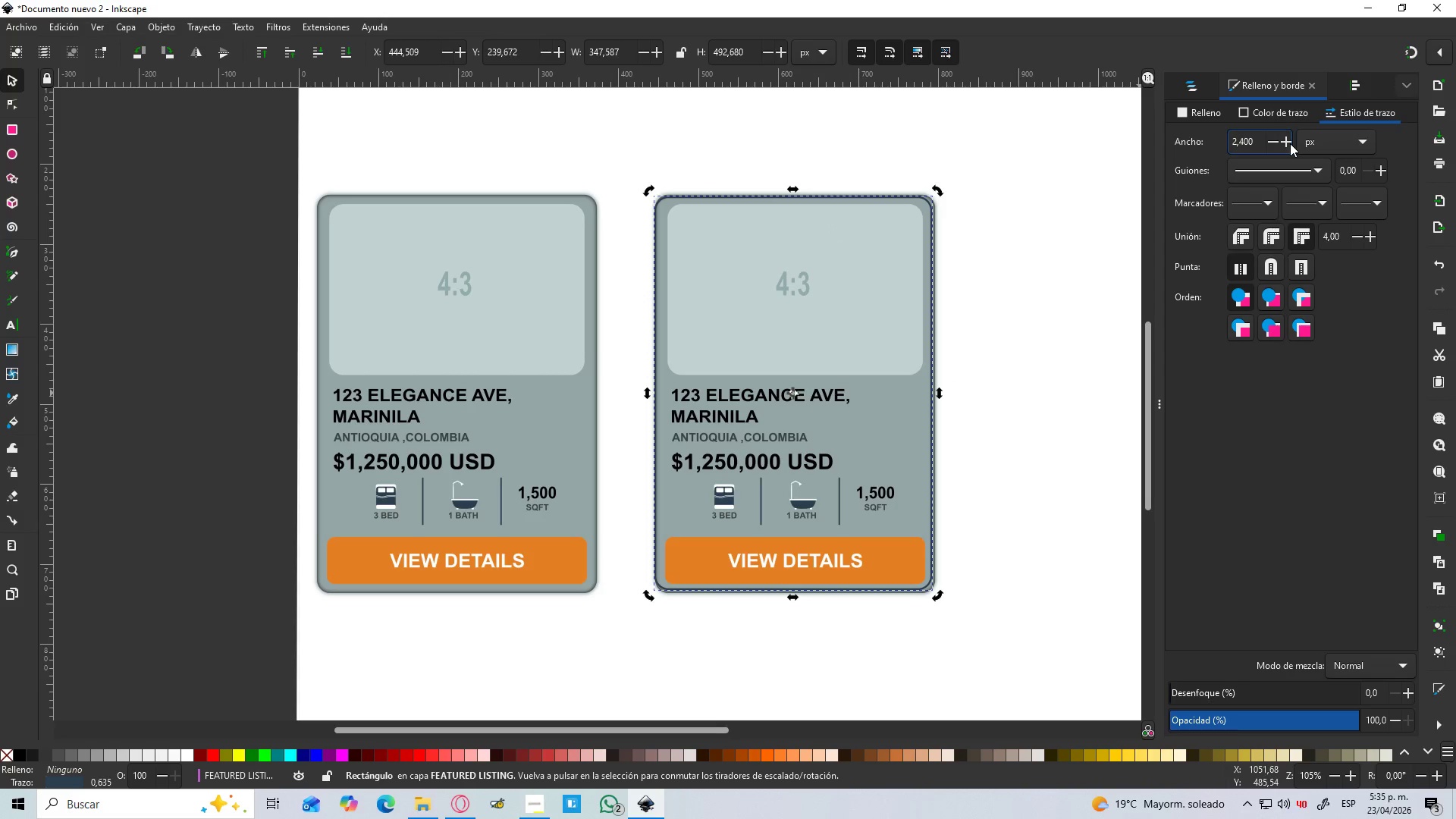 
triple_click([1290, 143])
 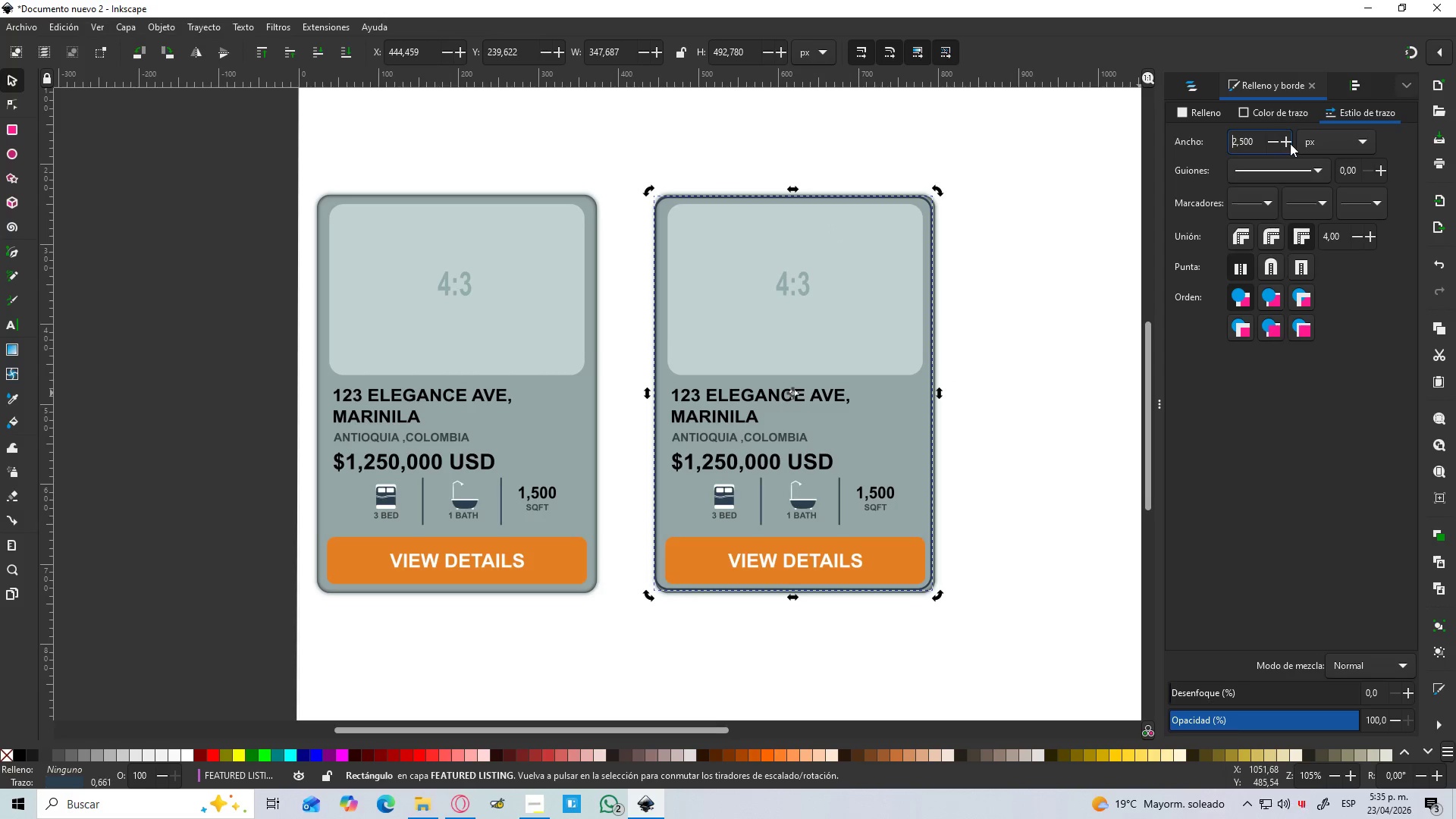 
triple_click([1290, 143])
 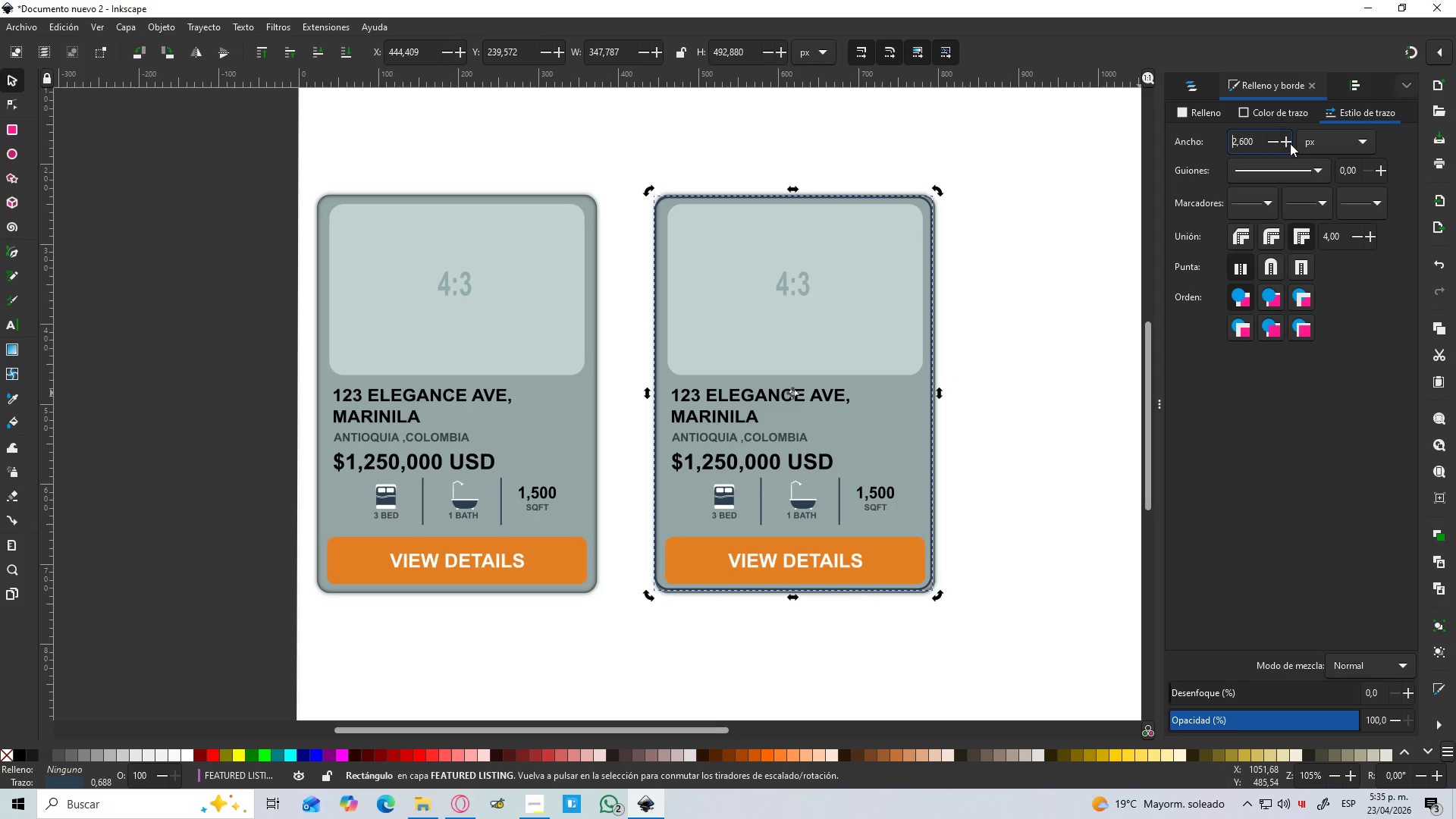 
triple_click([1290, 143])
 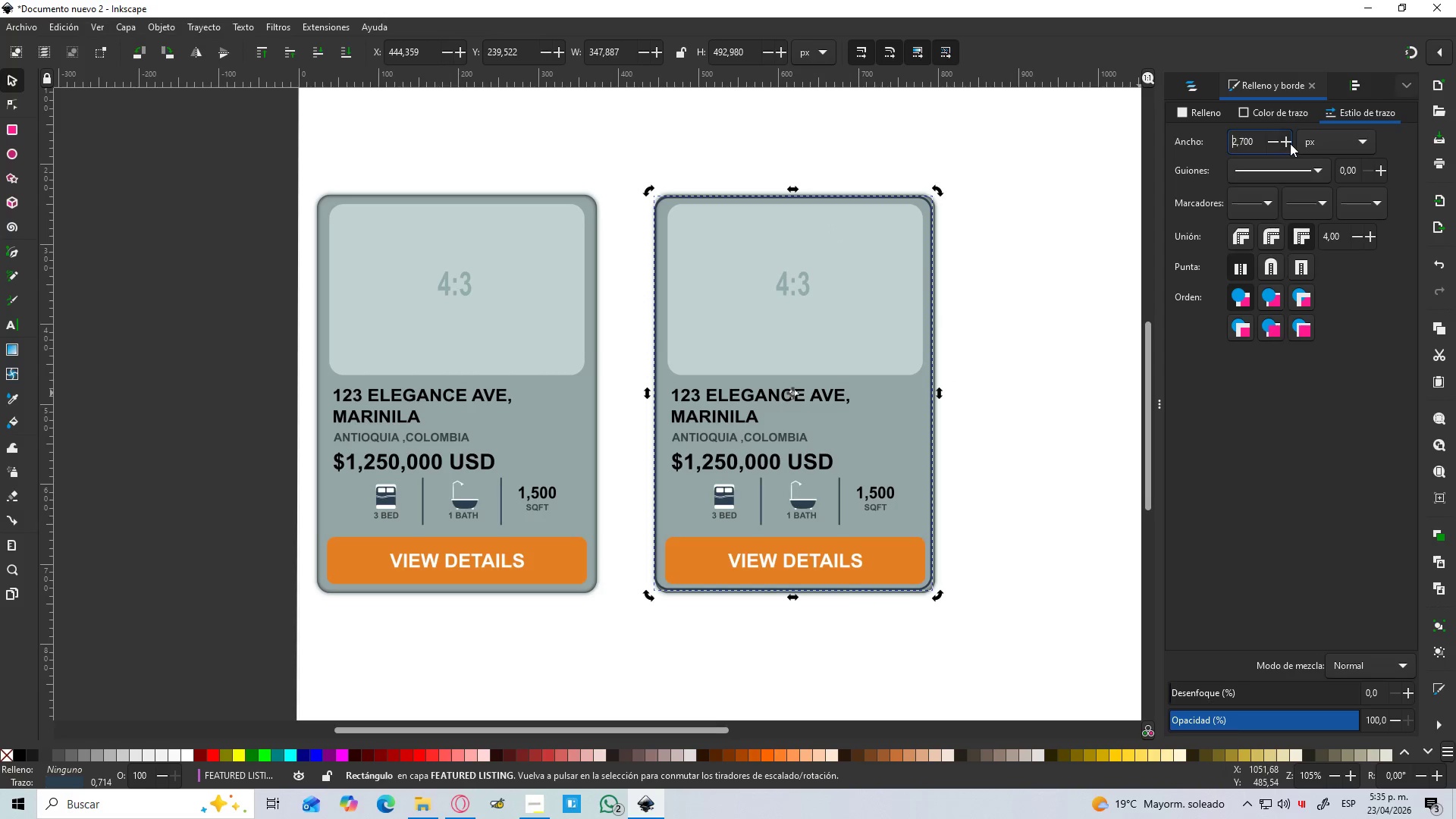 
triple_click([1290, 143])
 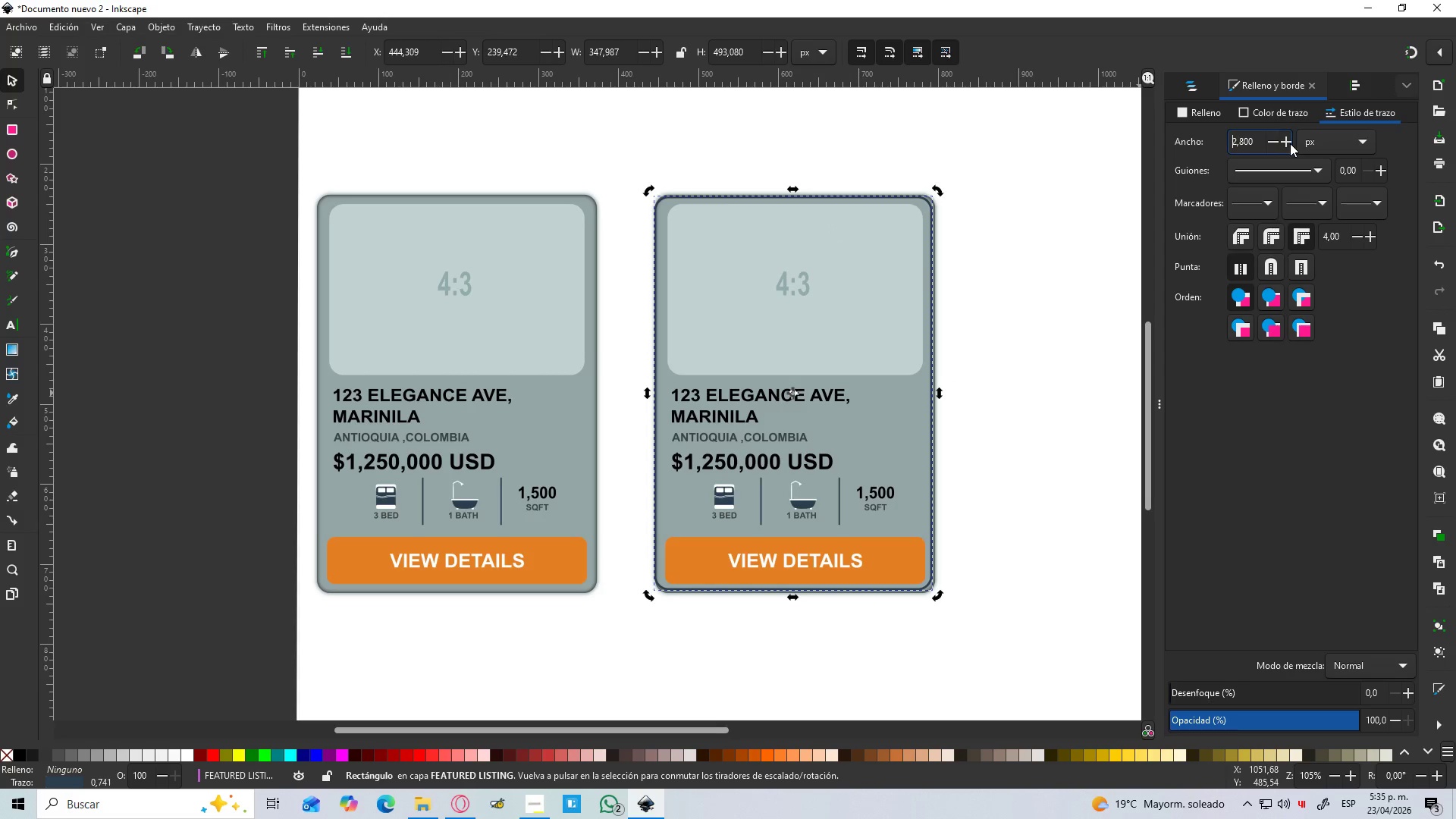 
triple_click([1290, 143])
 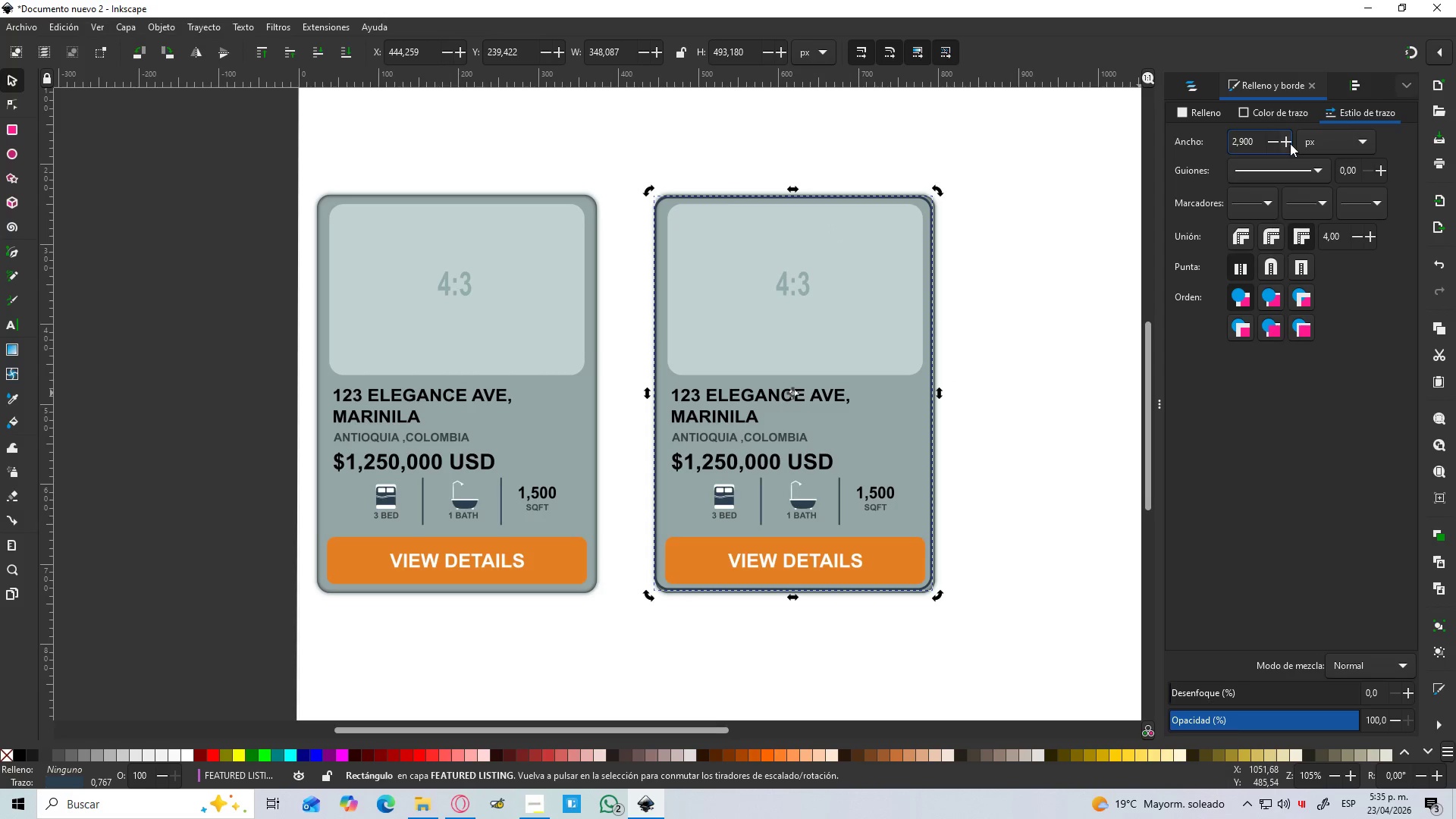 
triple_click([1285, 139])
 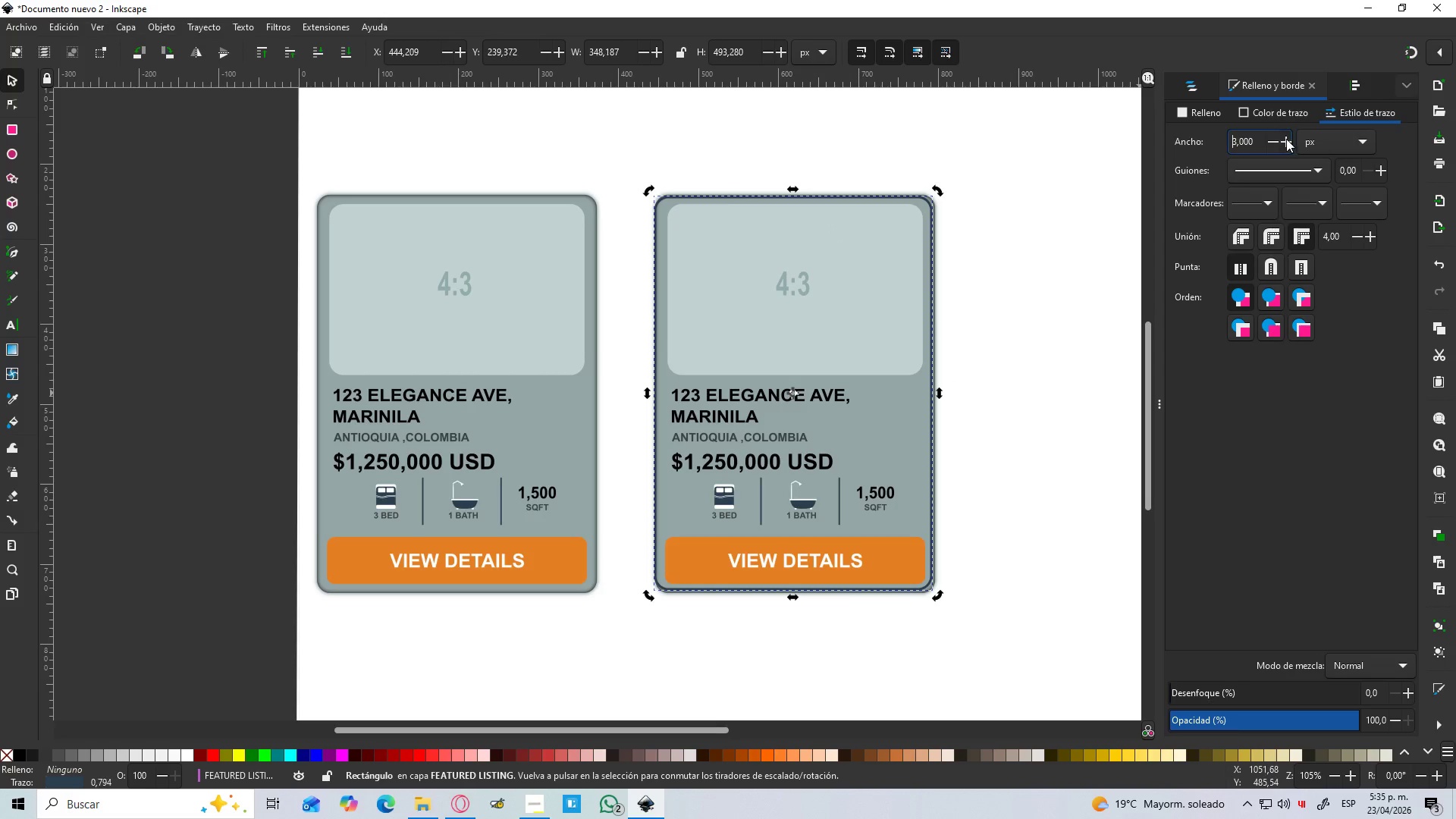 
triple_click([1286, 139])
 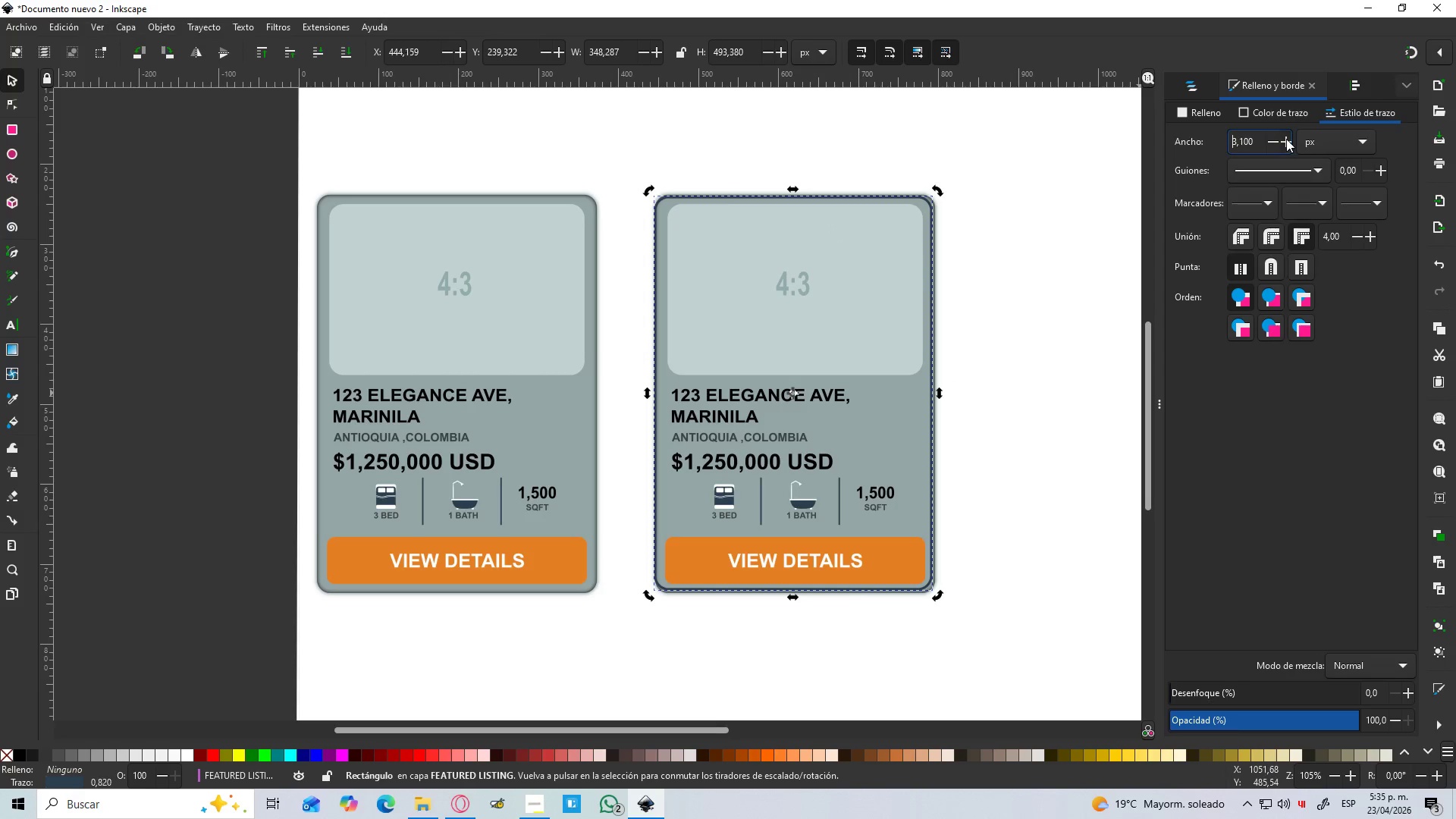 
triple_click([1286, 139])
 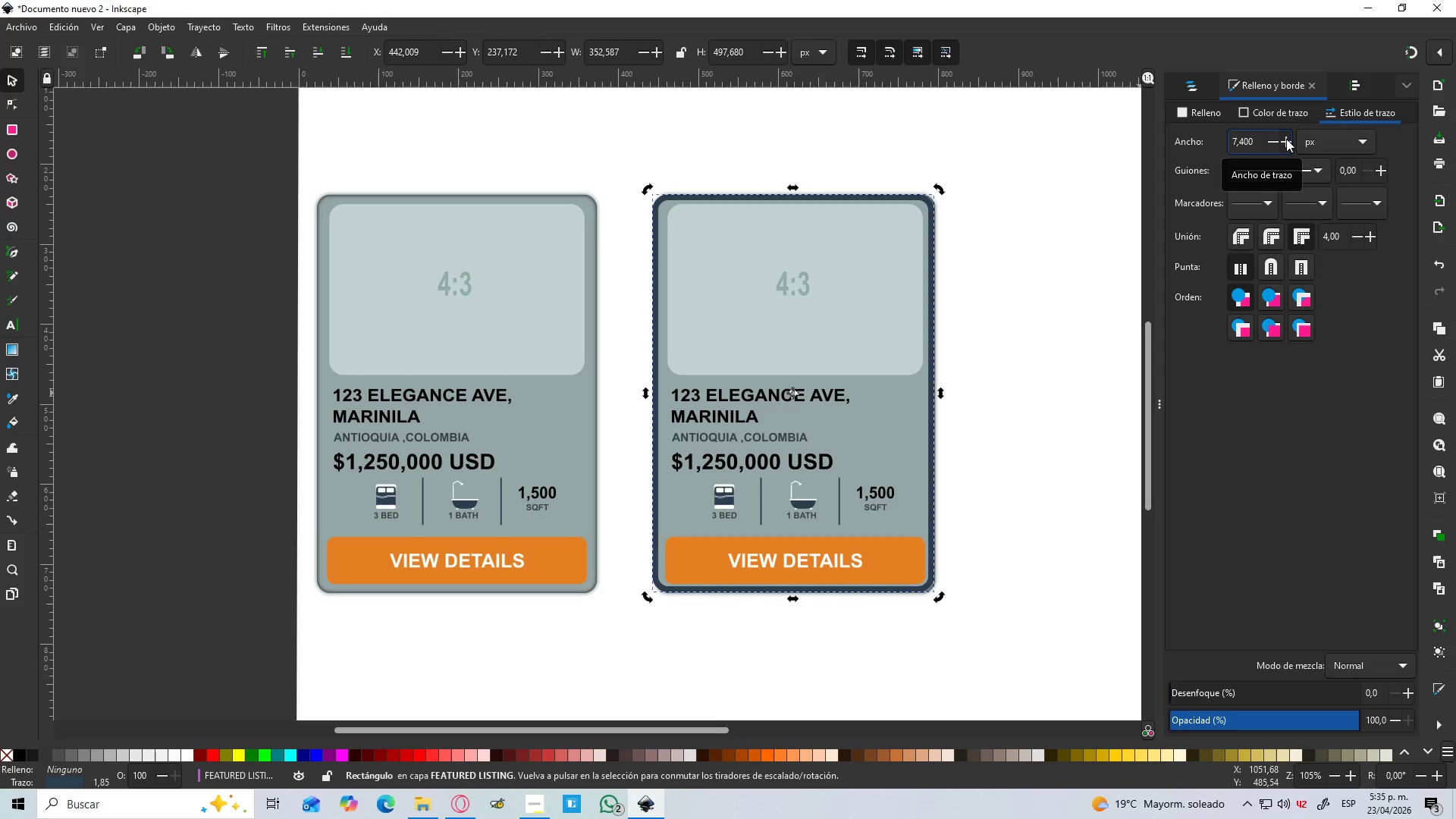 
triple_click([1286, 139])
 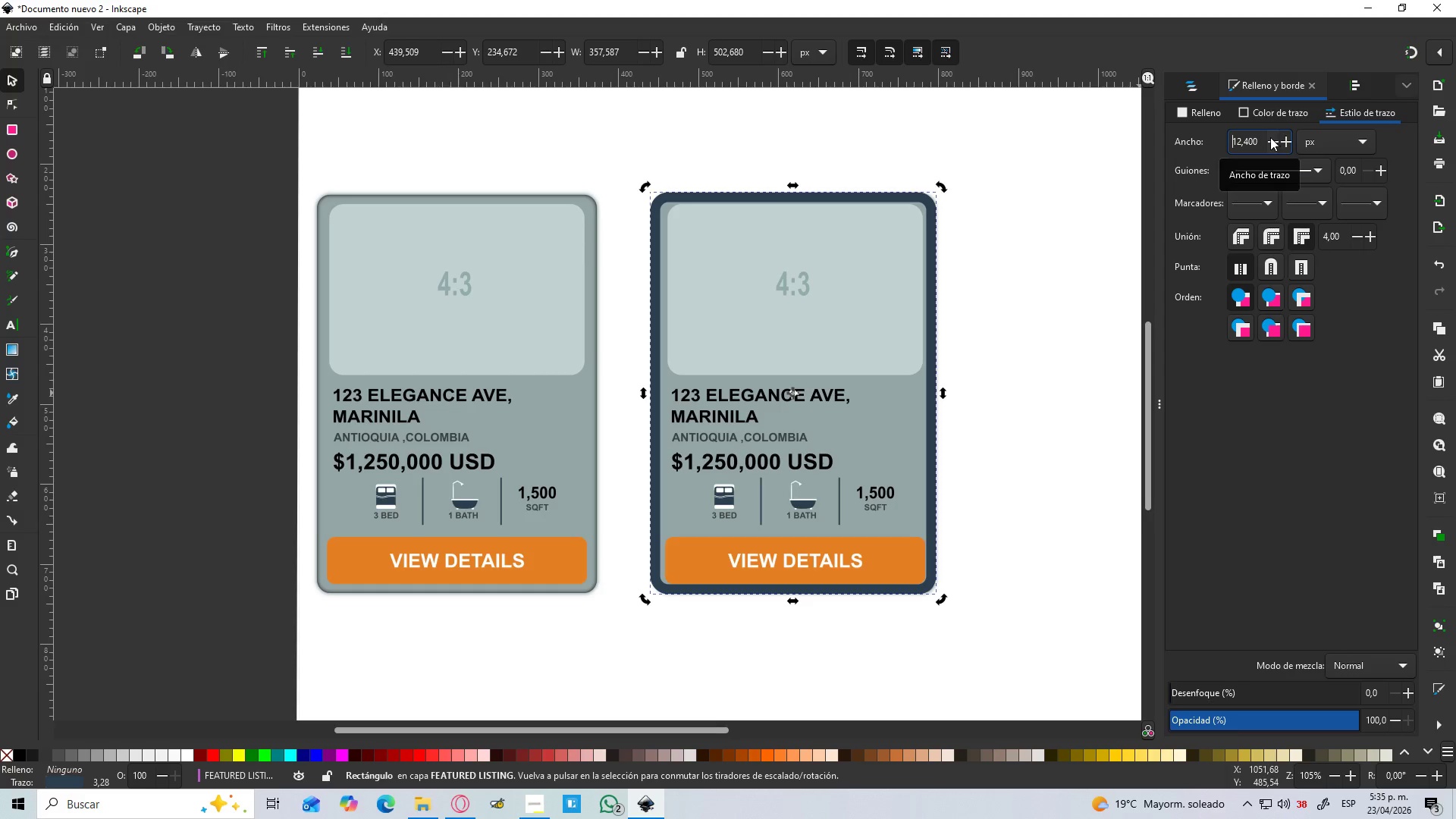 
double_click([1274, 139])
 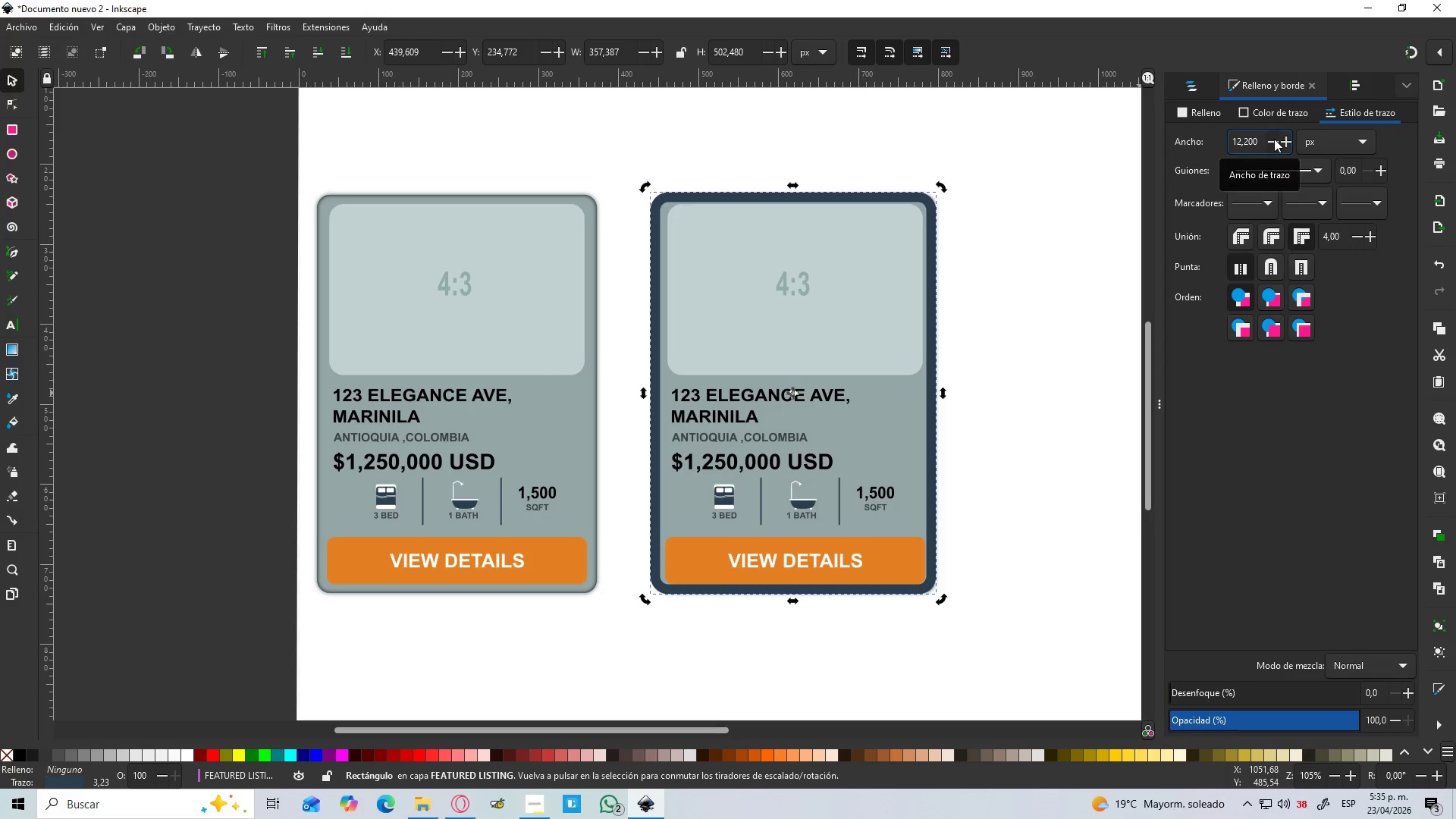 
triple_click([1274, 139])
 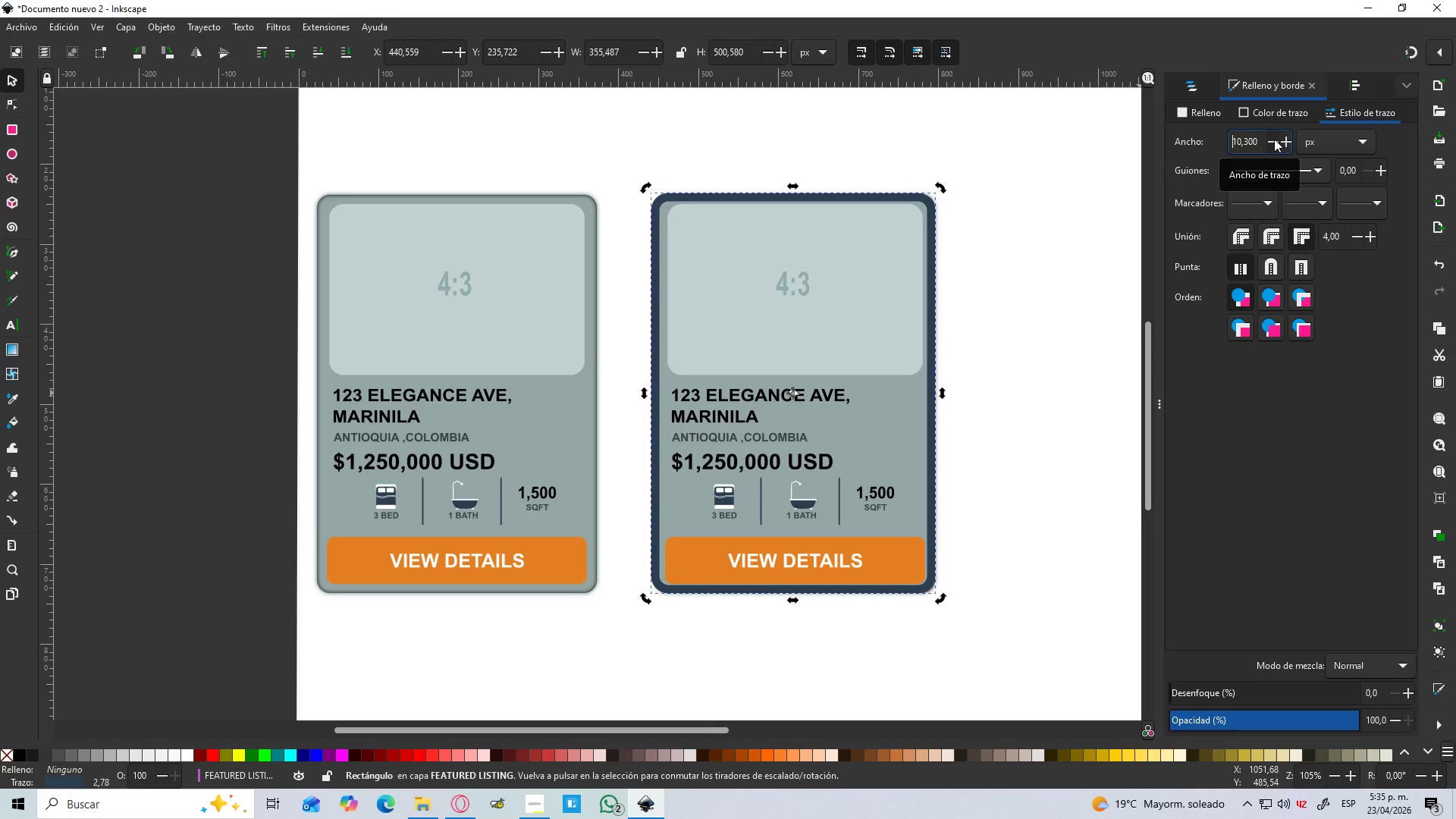 
triple_click([1274, 139])
 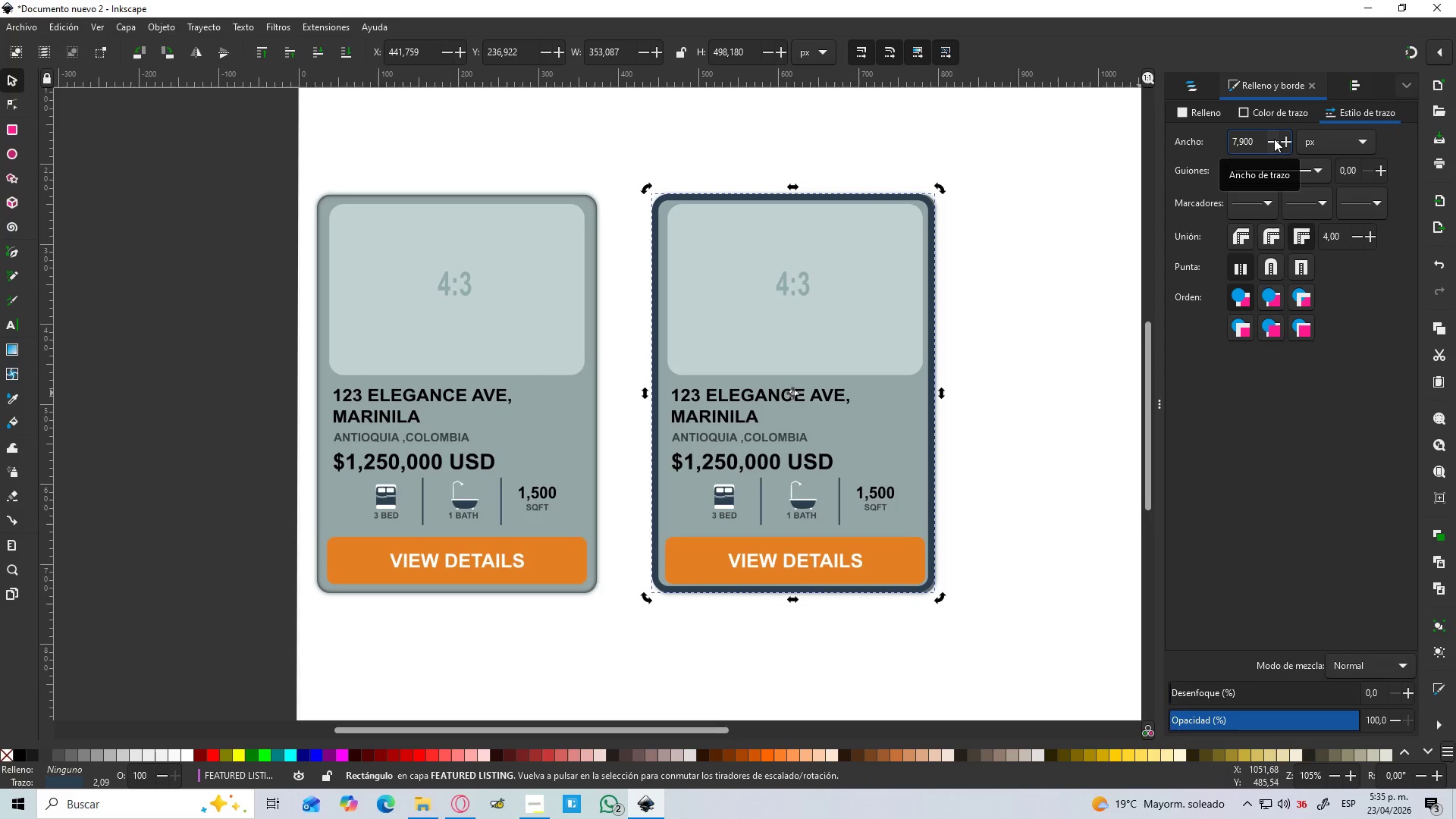 
double_click([1274, 139])
 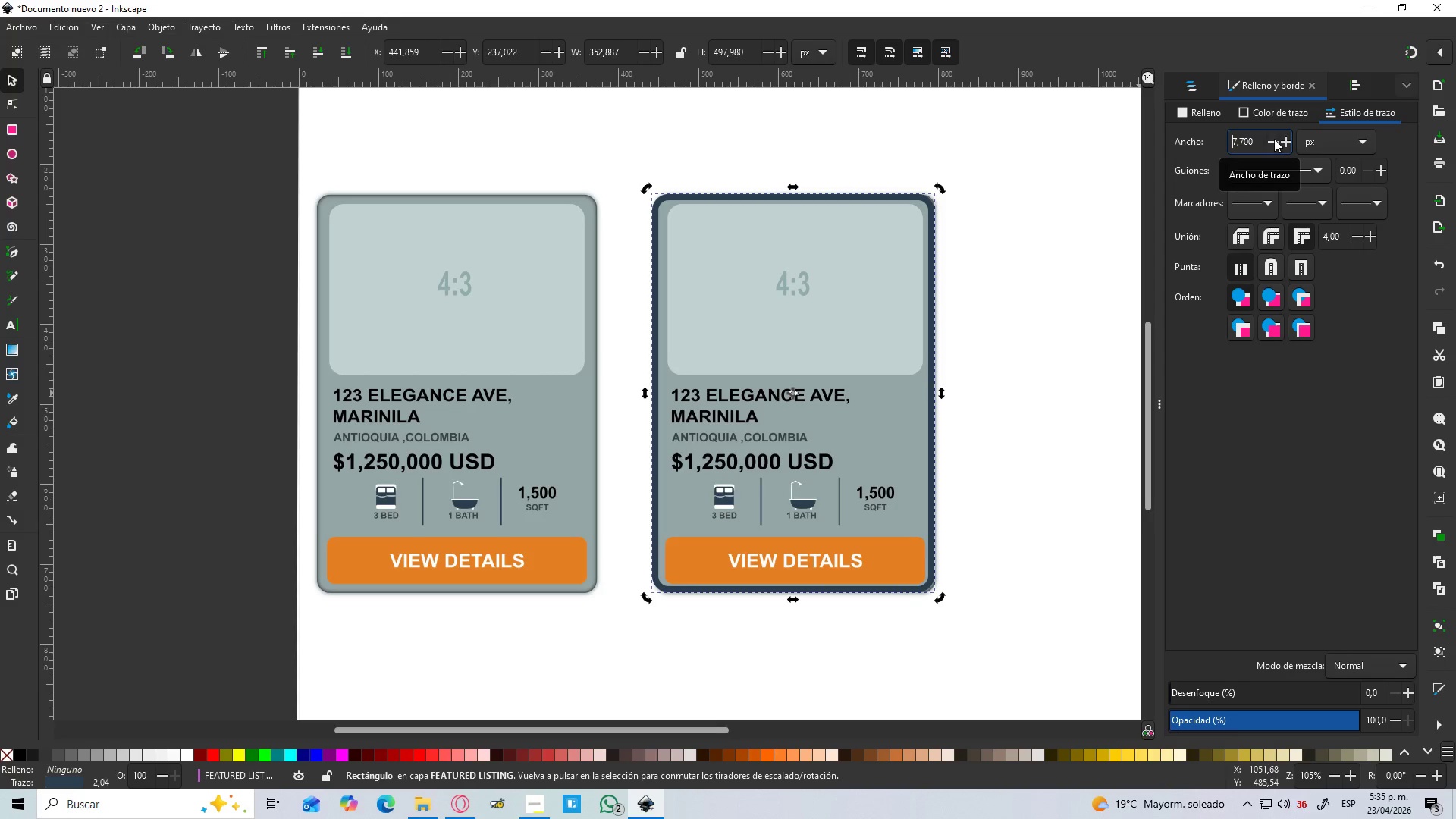 
triple_click([1274, 139])
 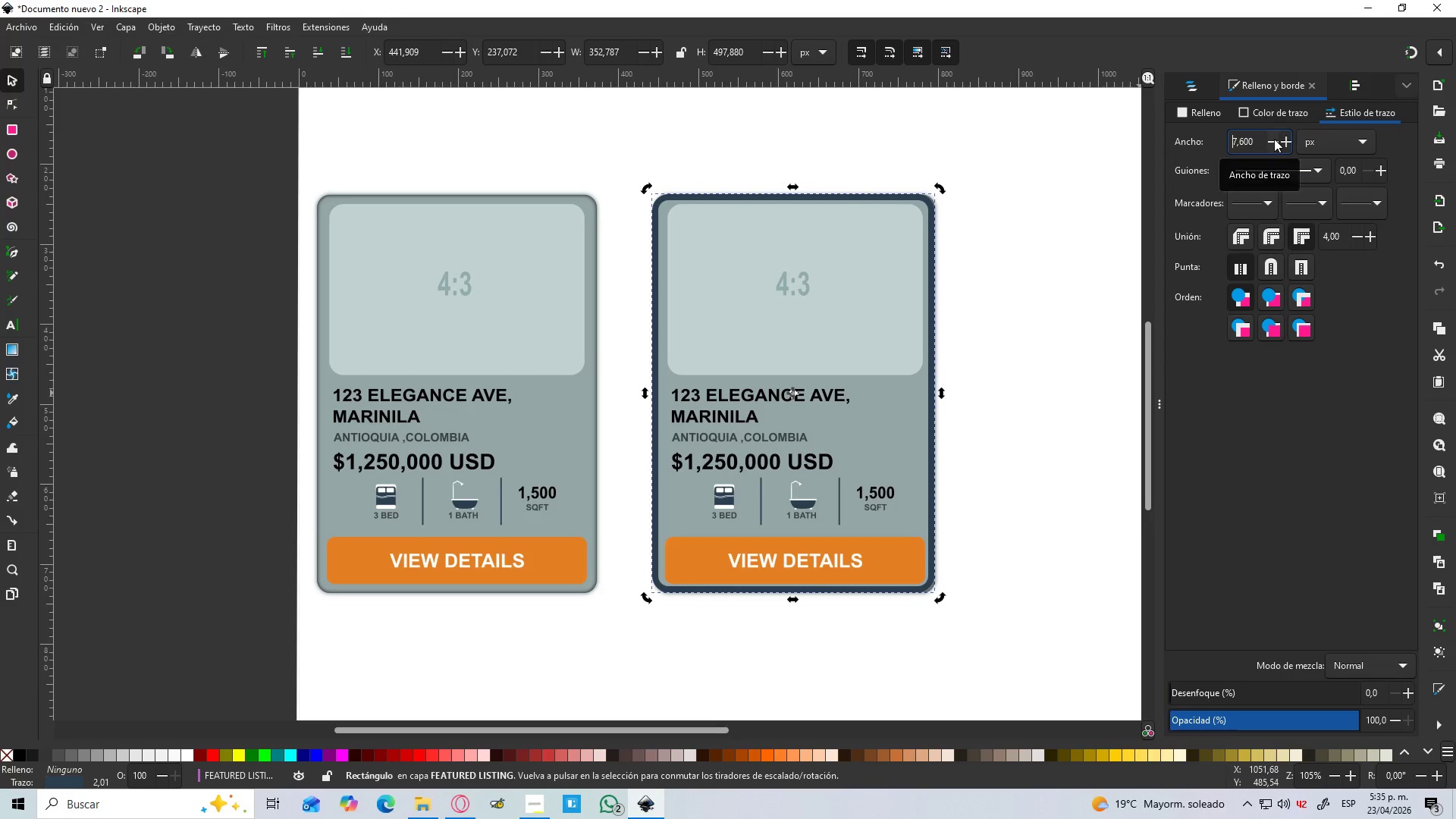 
triple_click([1274, 139])
 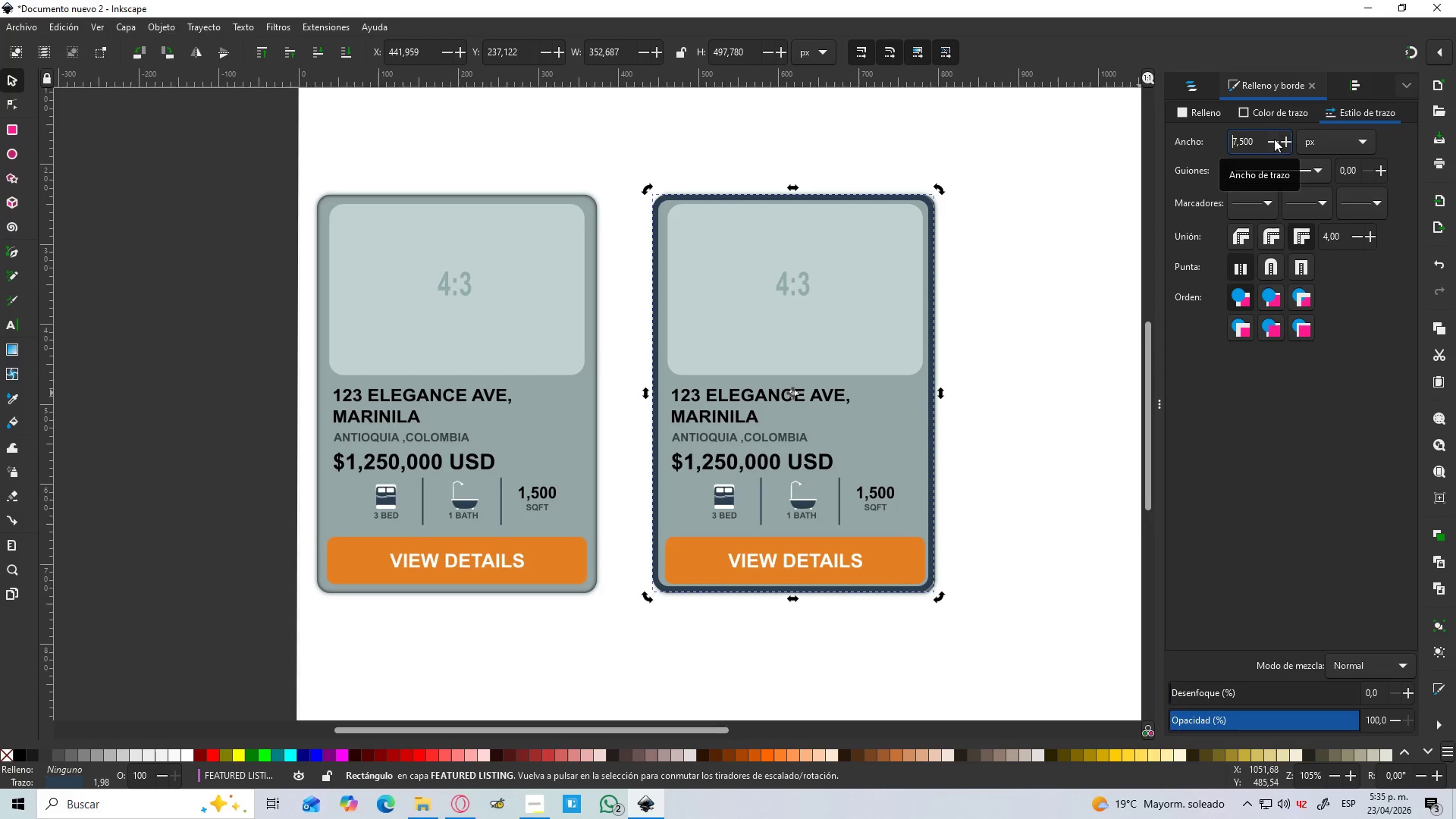 
triple_click([1274, 139])
 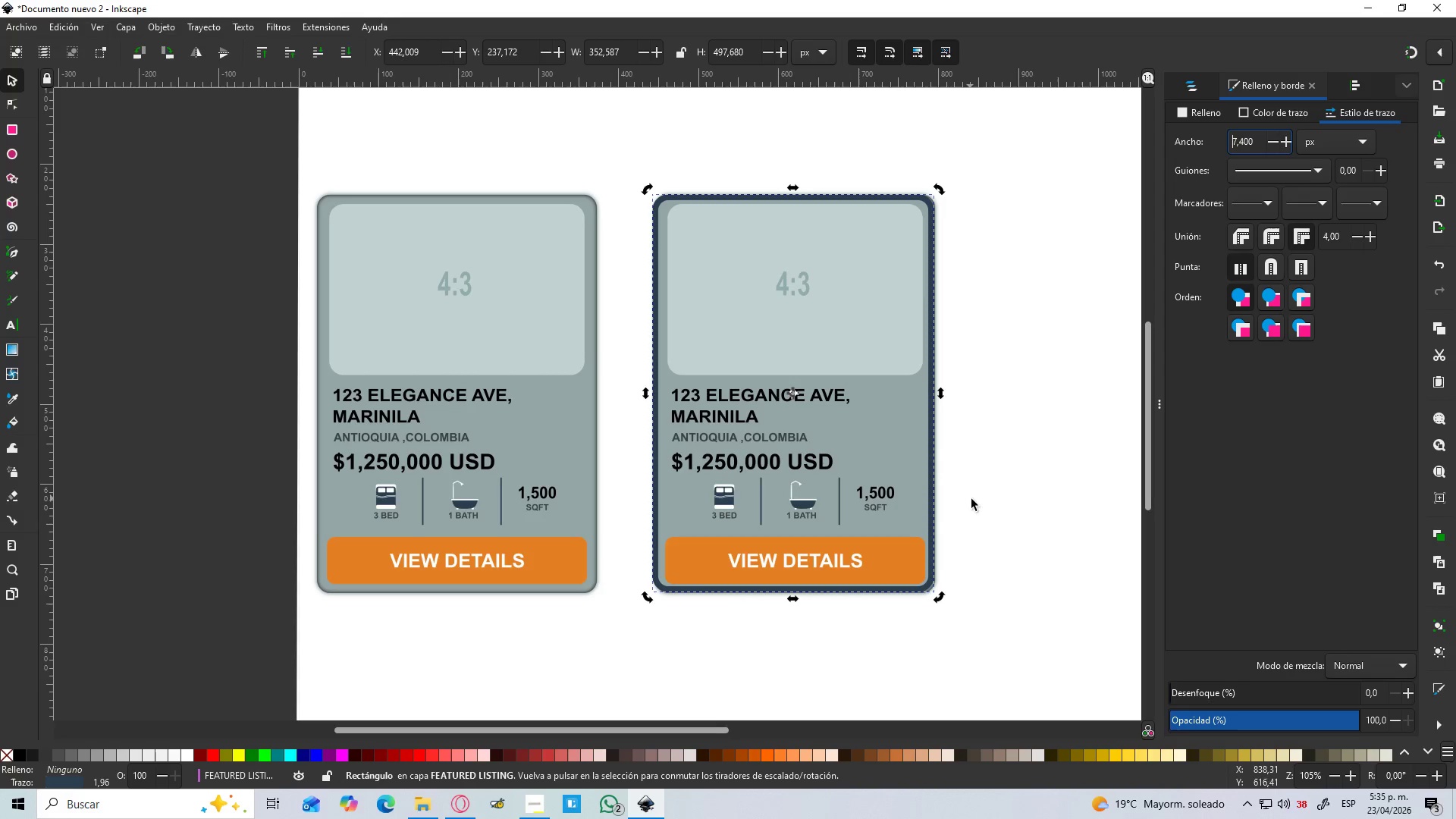 
left_click([996, 511])
 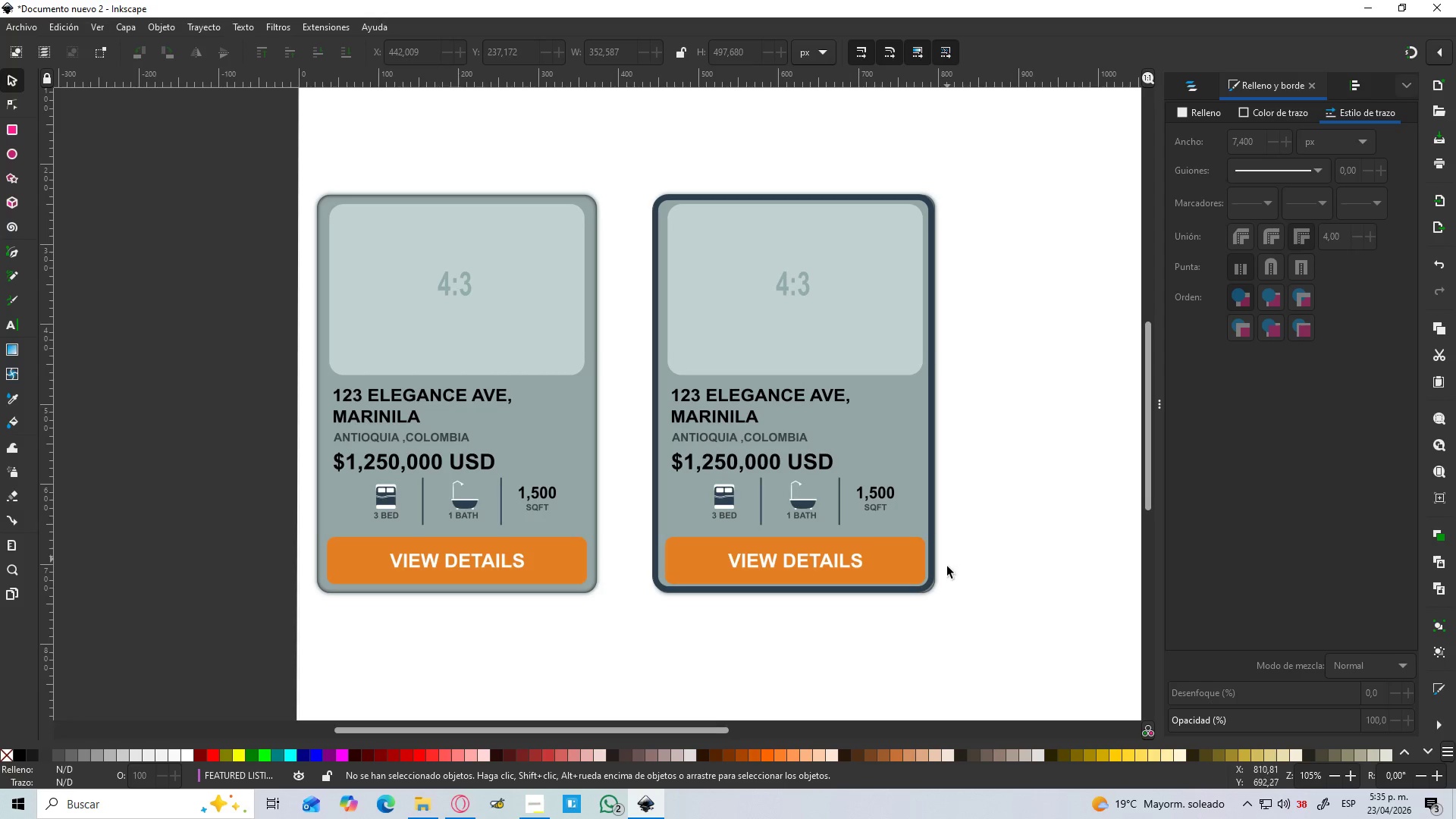 
left_click([933, 573])
 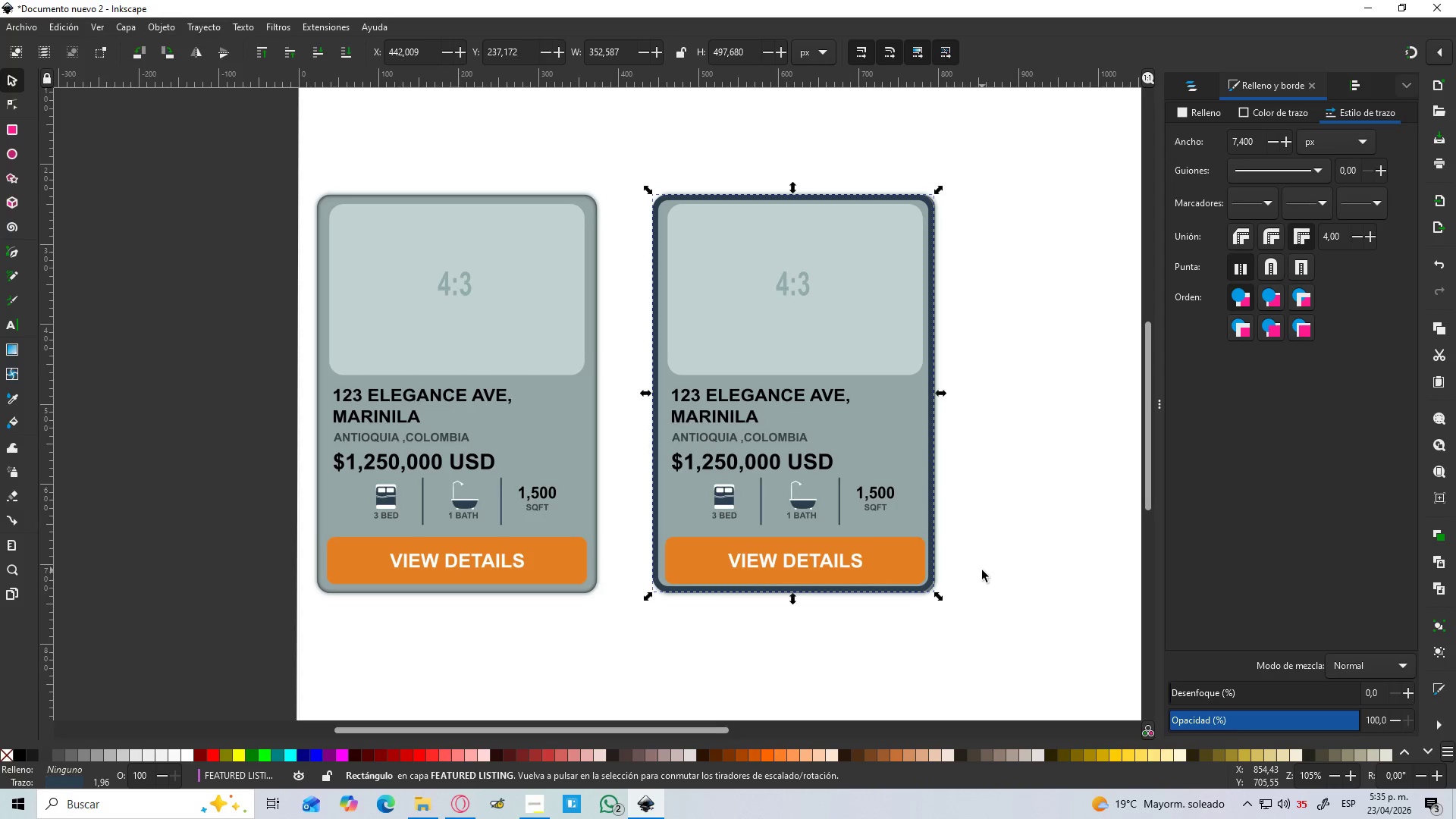 
key(Delete)
 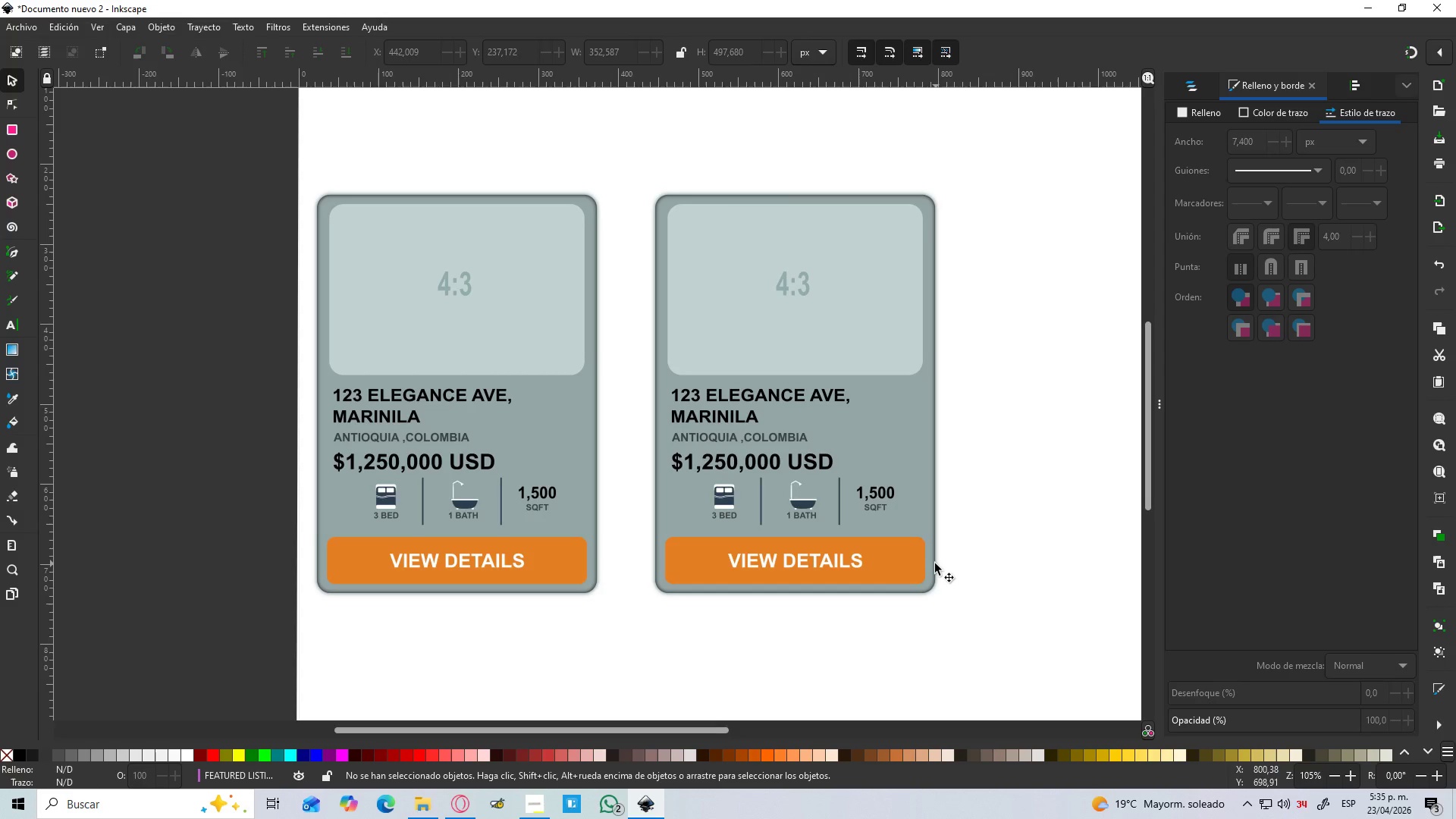 
left_click([935, 563])
 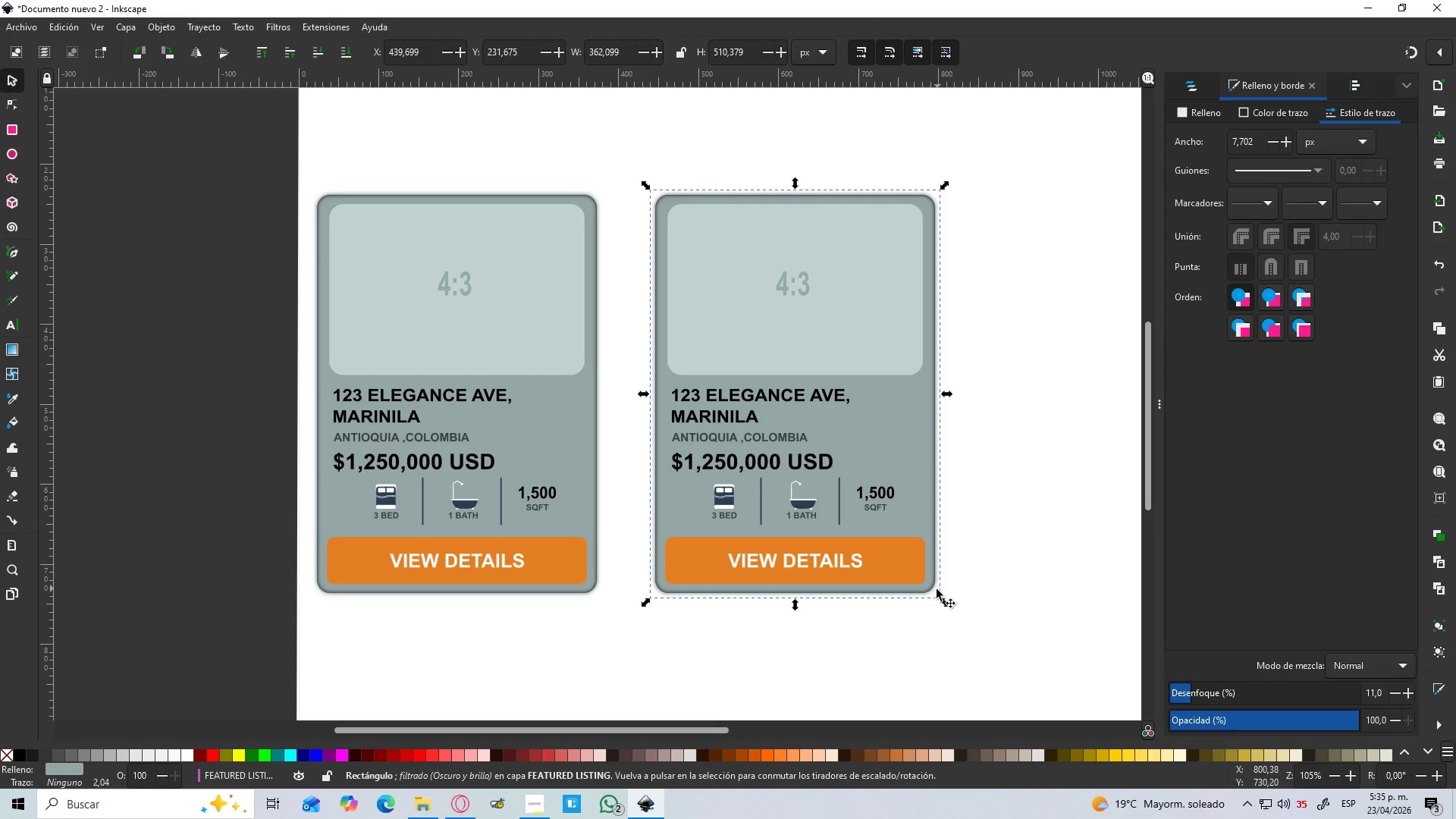 
right_click([907, 470])
 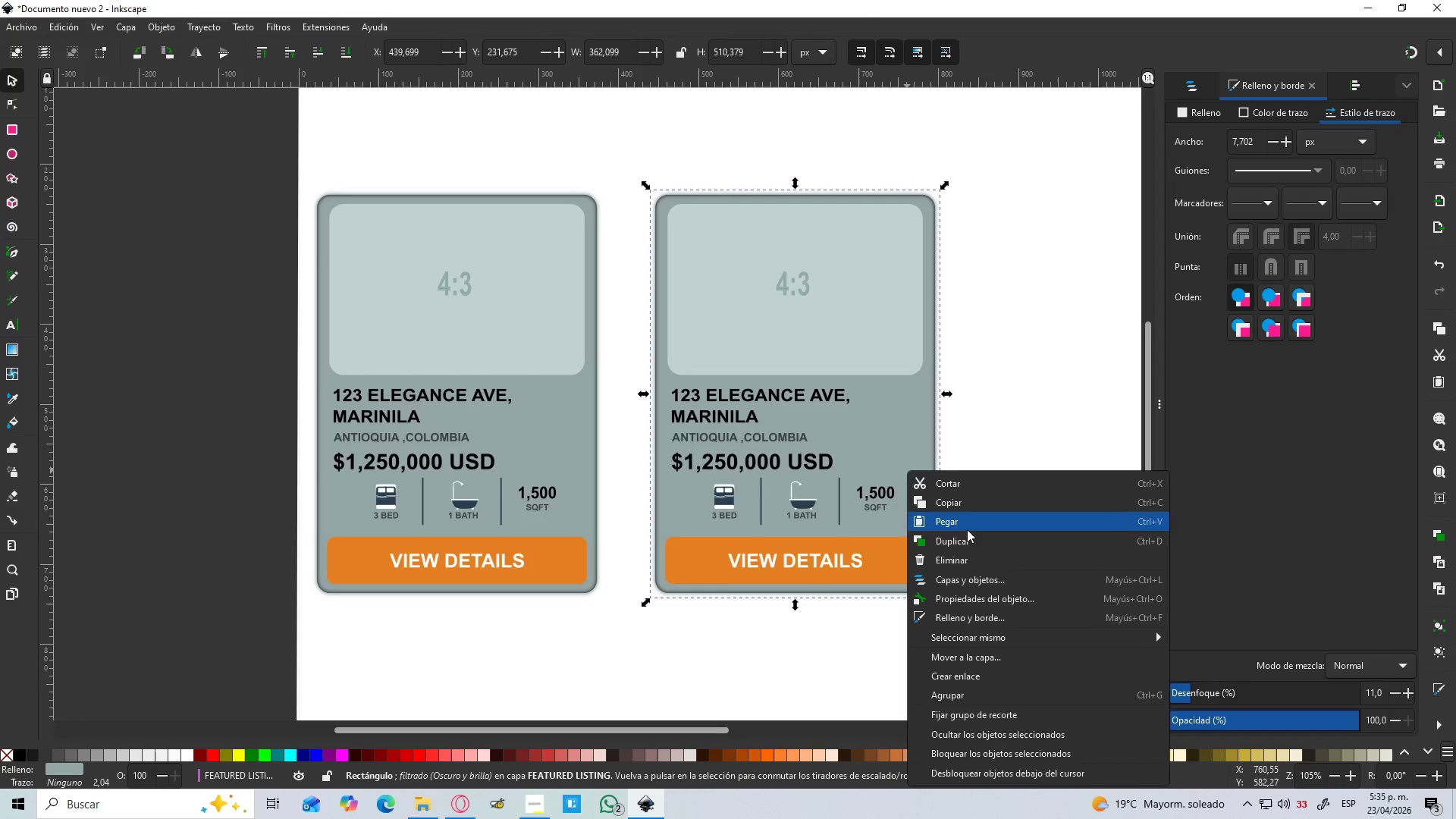 
left_click([967, 532])
 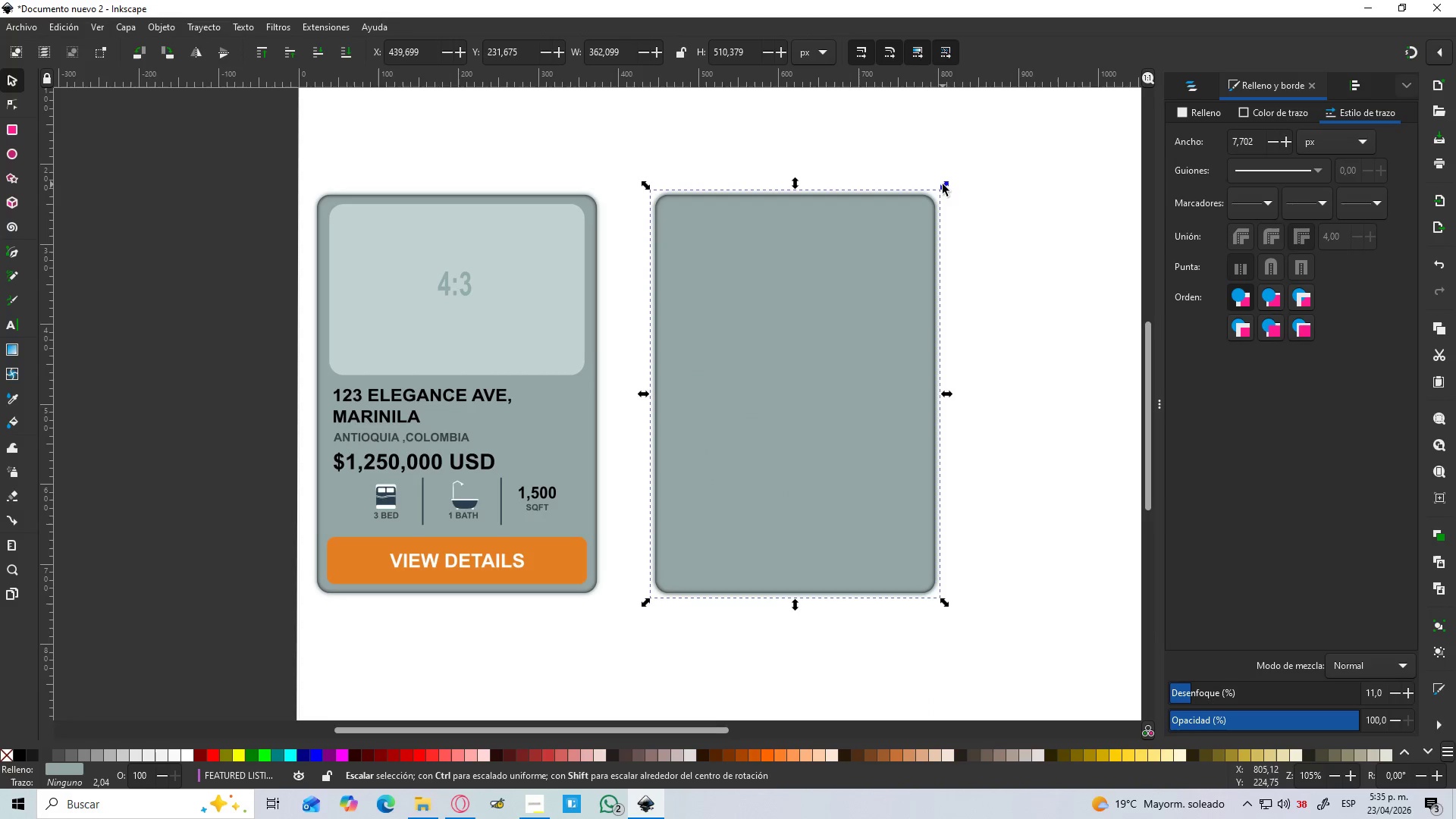 
left_click_drag(start_coordinate=[943, 184], to_coordinate=[948, 178])
 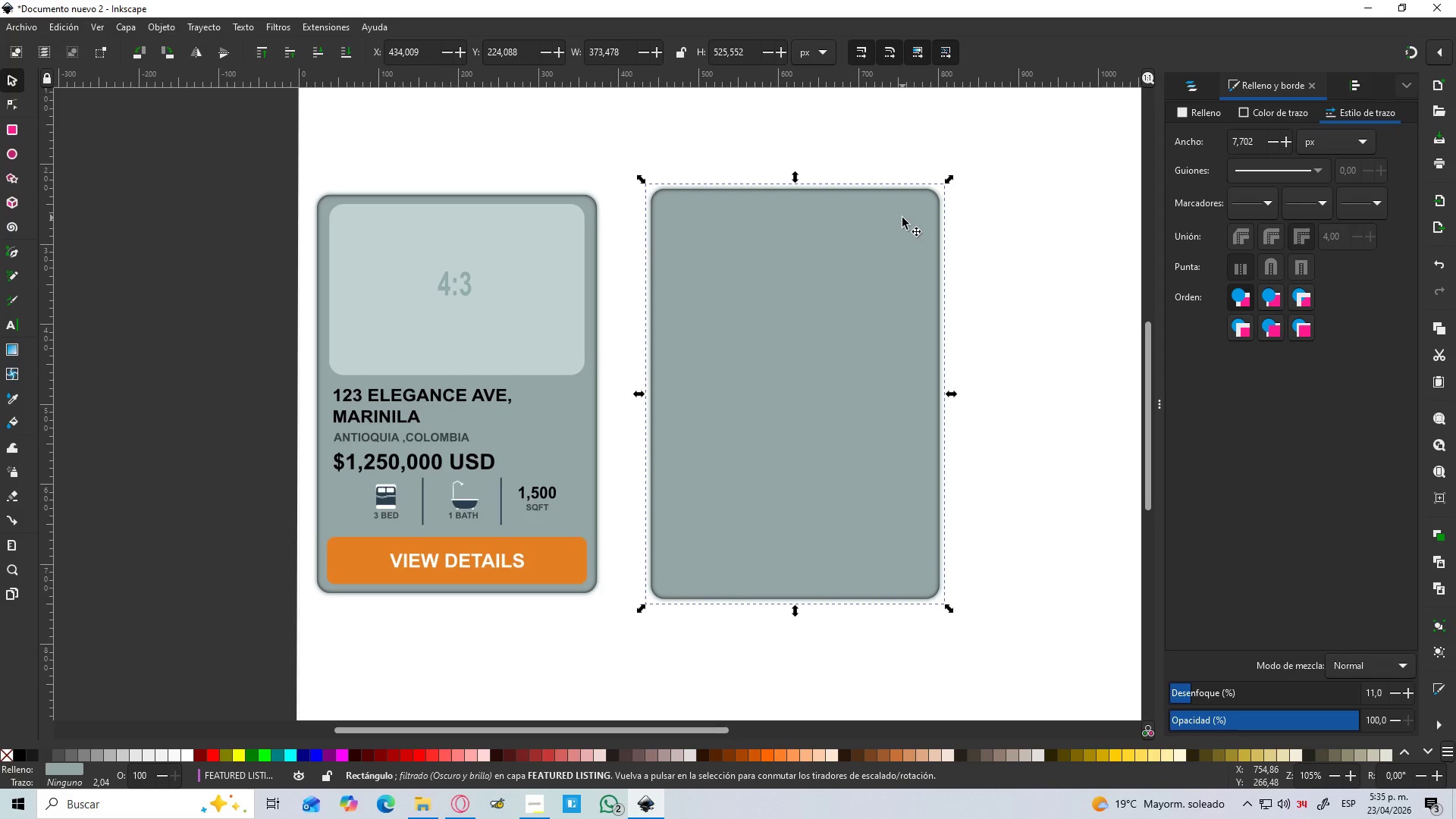 
hold_key(key=ShiftLeft, duration=1.5)
 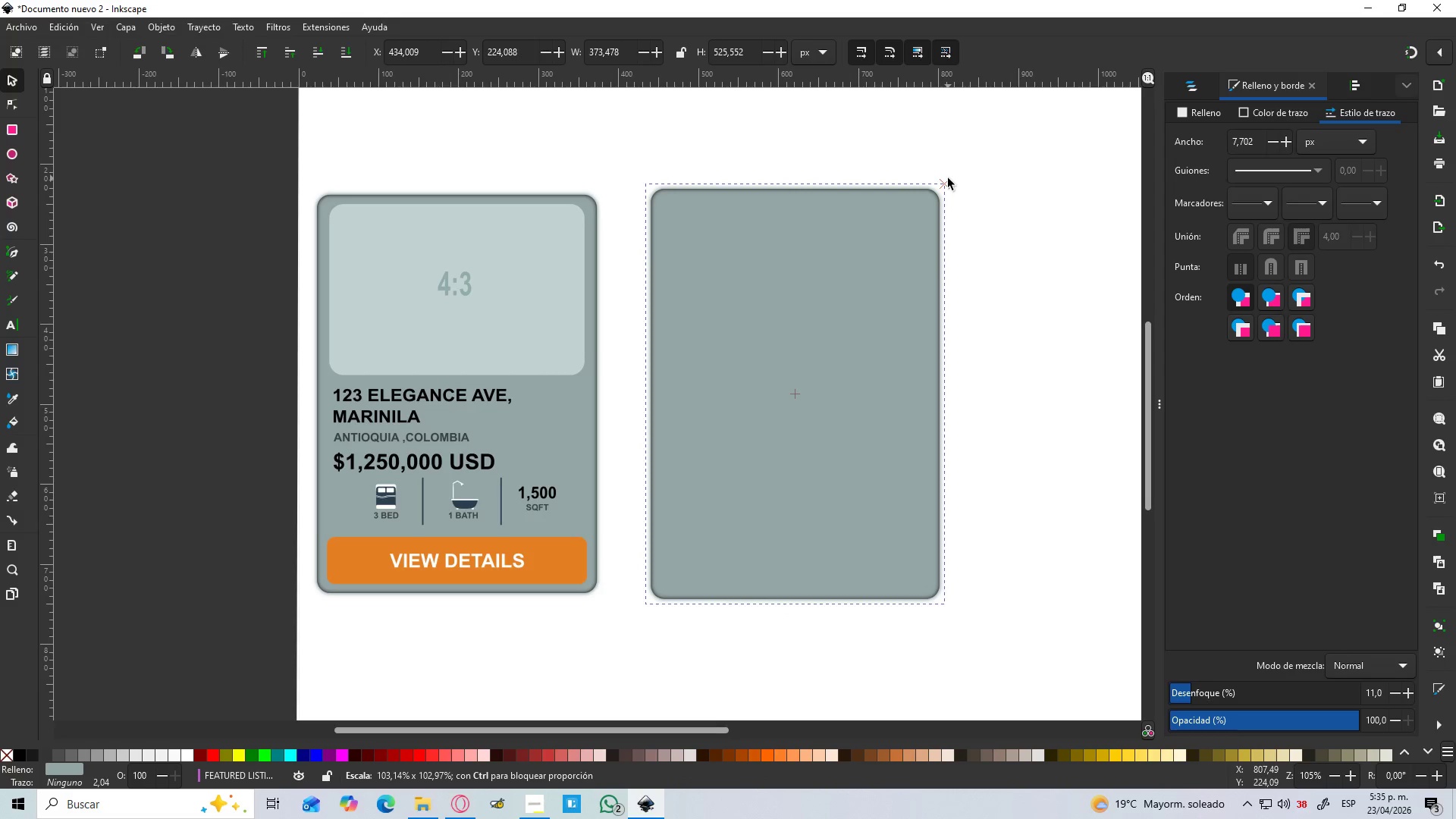 
hold_key(key=ShiftLeft, duration=1.09)
 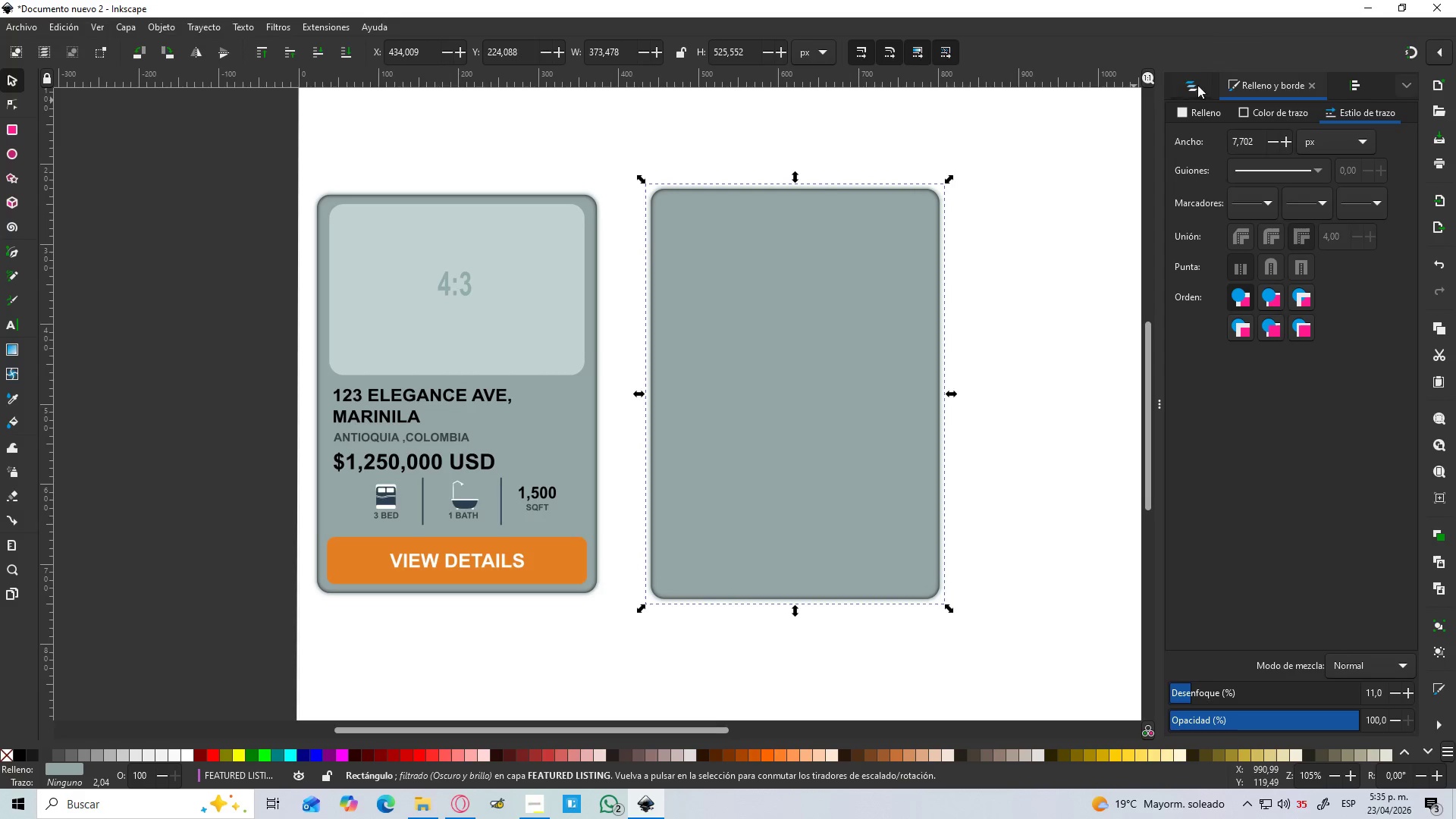 
left_click([1225, 115])
 